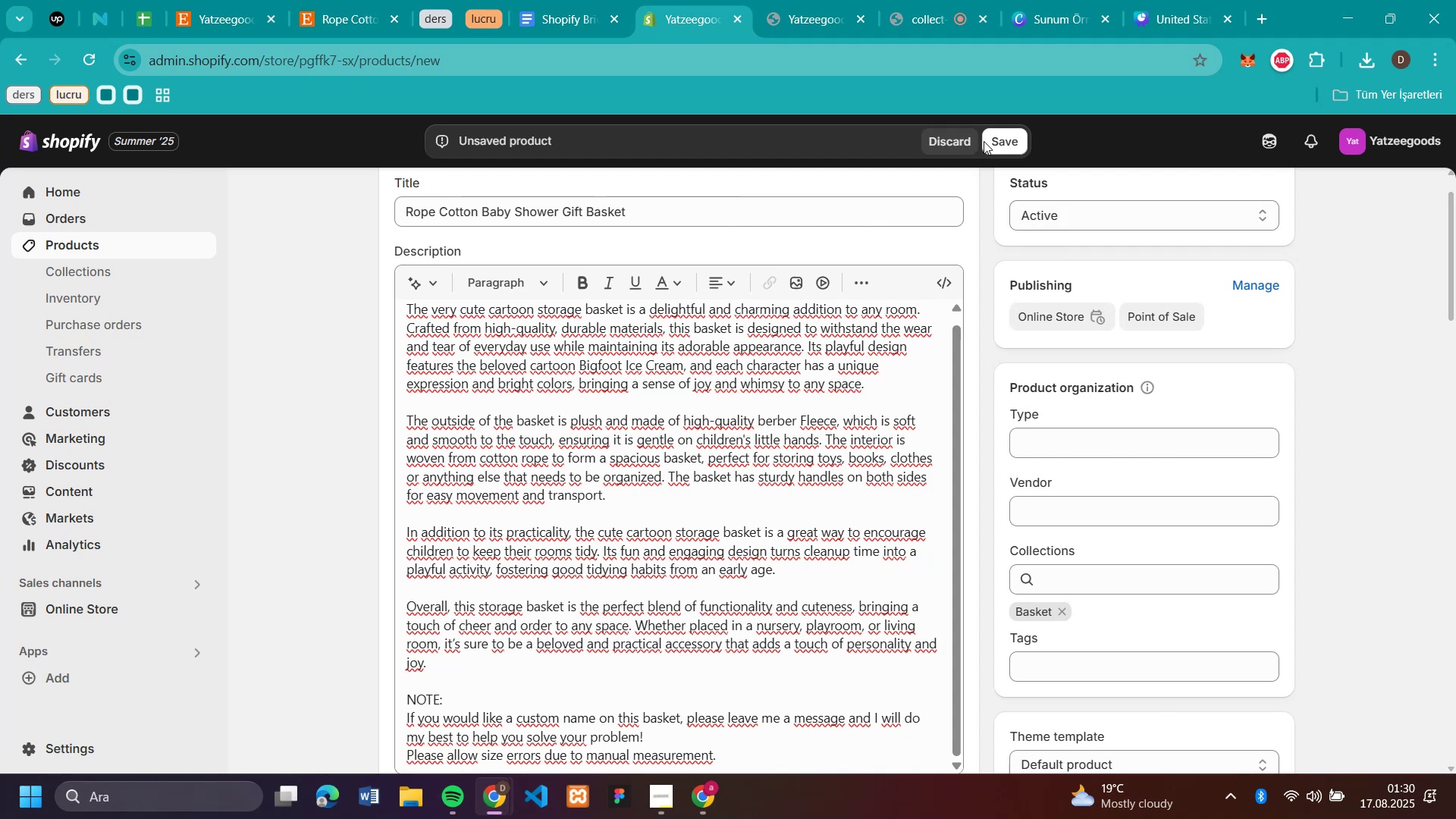 
left_click([1003, 140])
 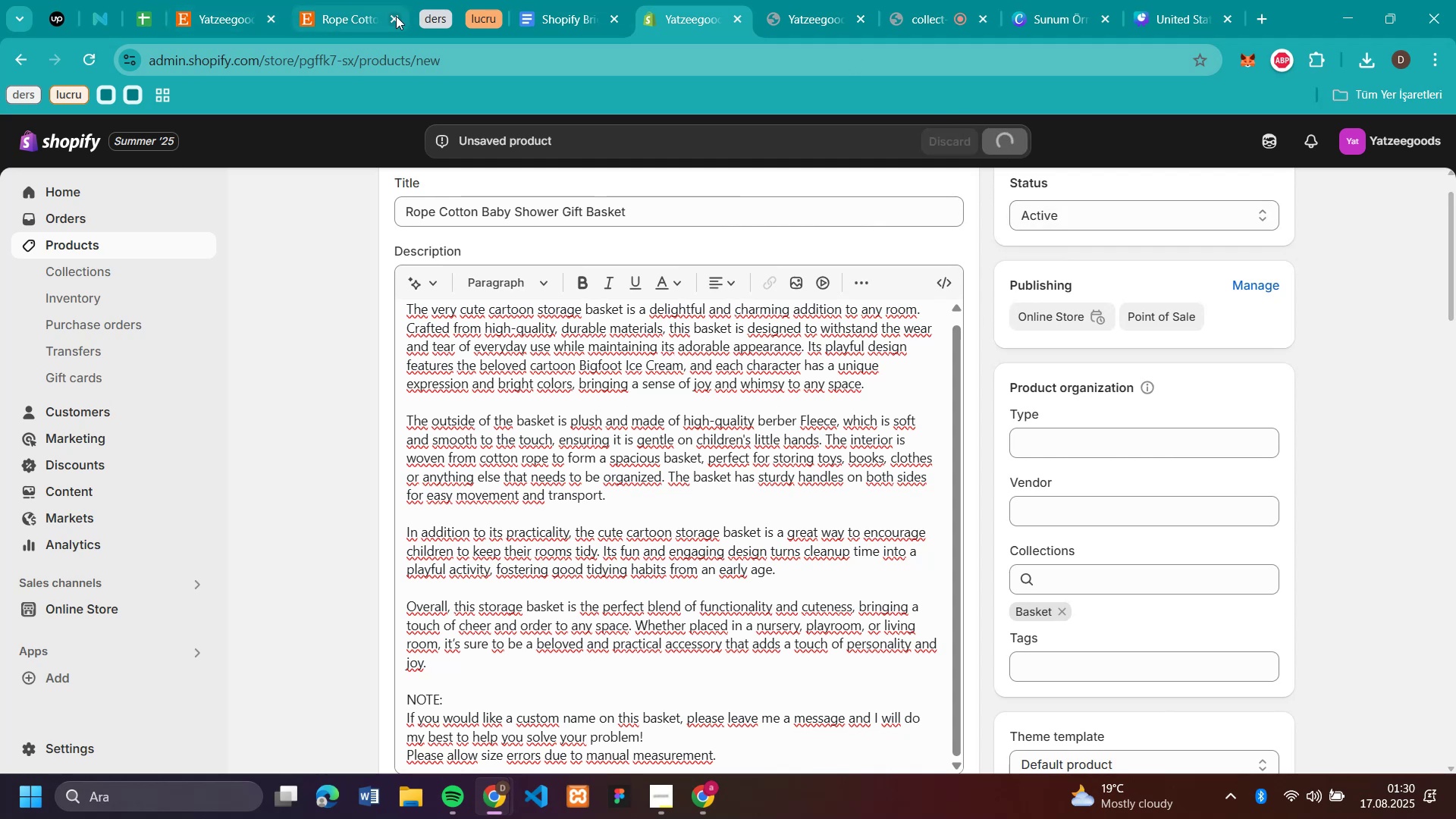 
left_click([396, 16])
 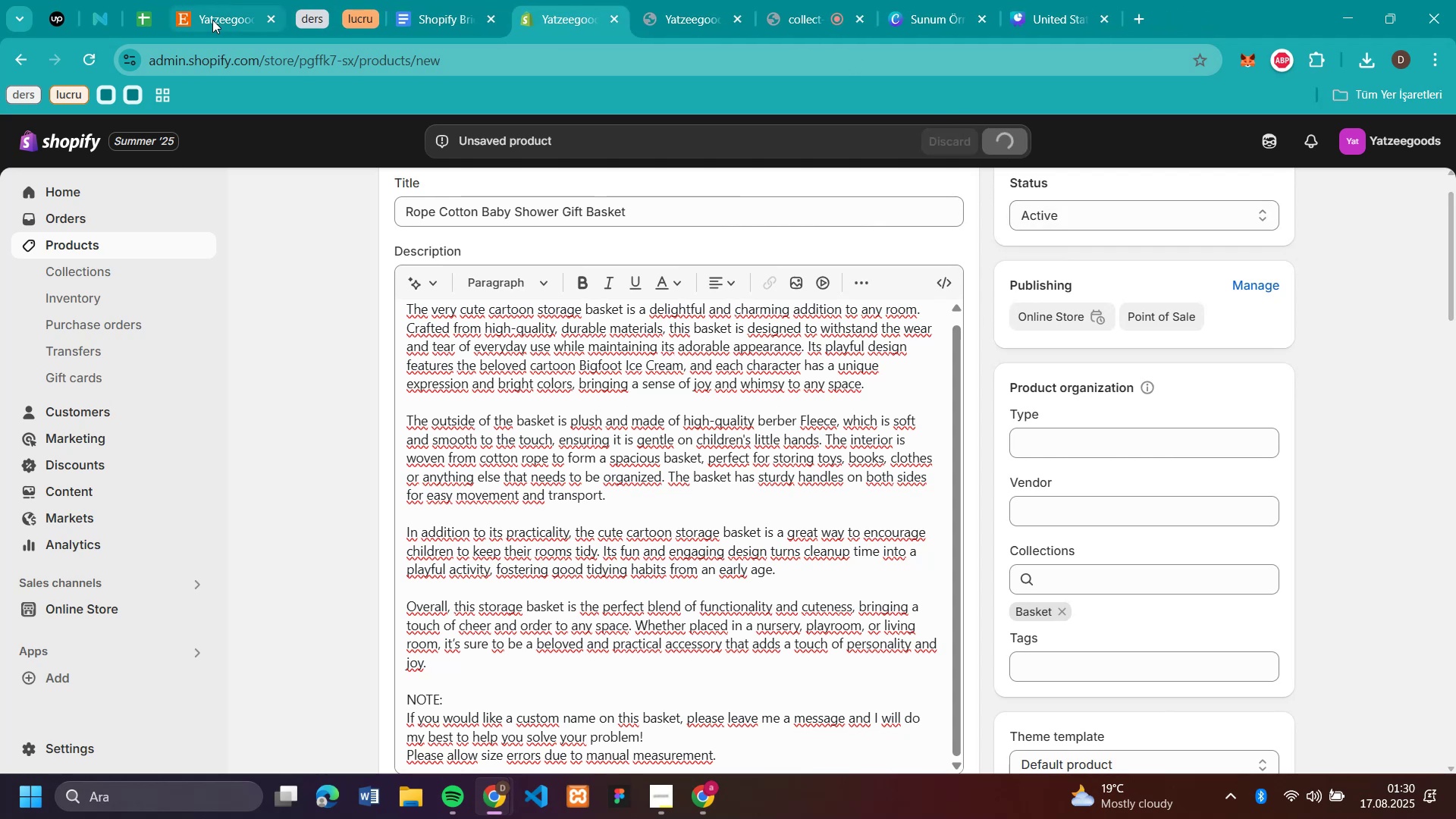 
left_click([212, 20])
 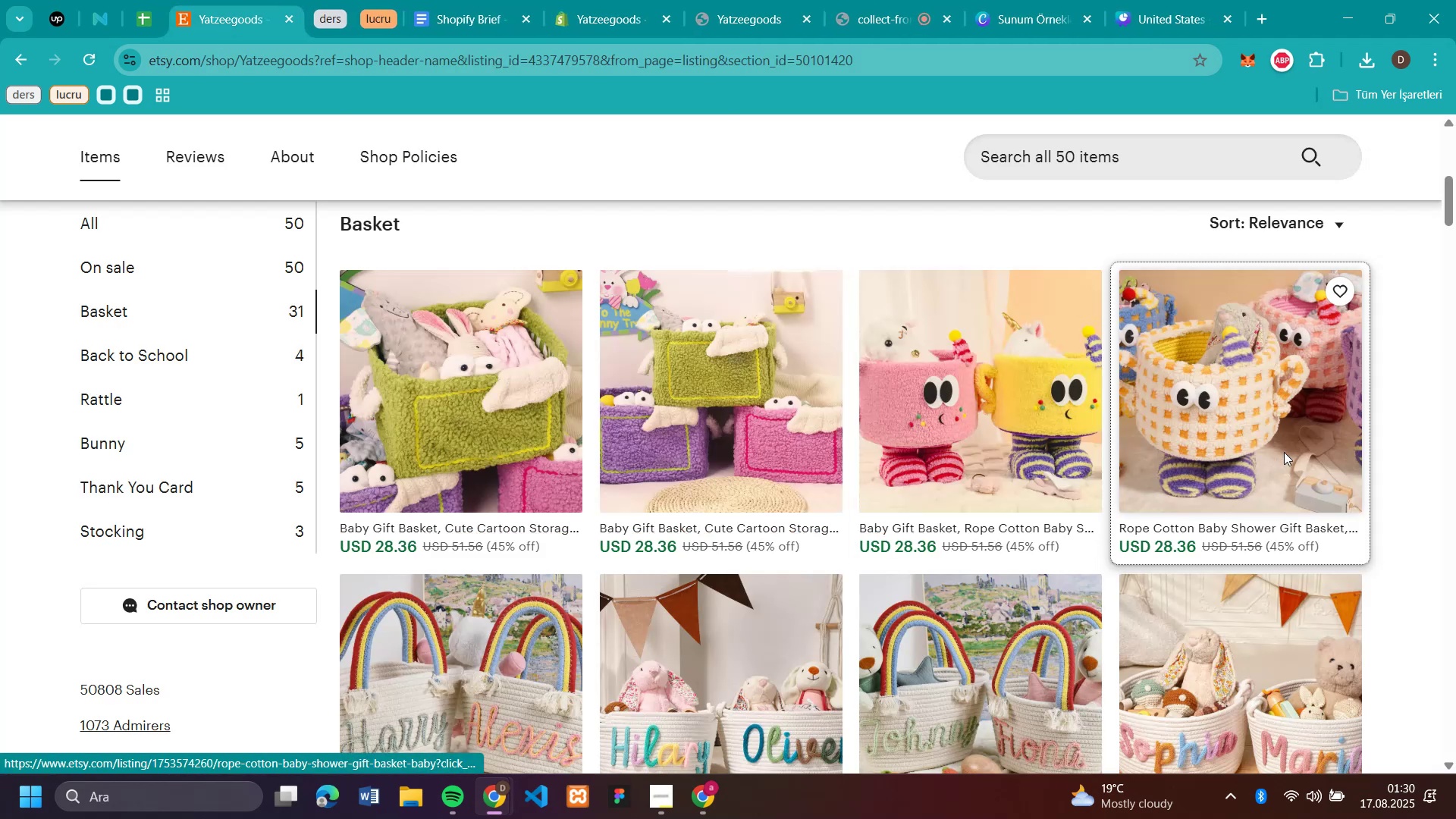 
scroll: coordinate [1284, 452], scroll_direction: down, amount: 2.0
 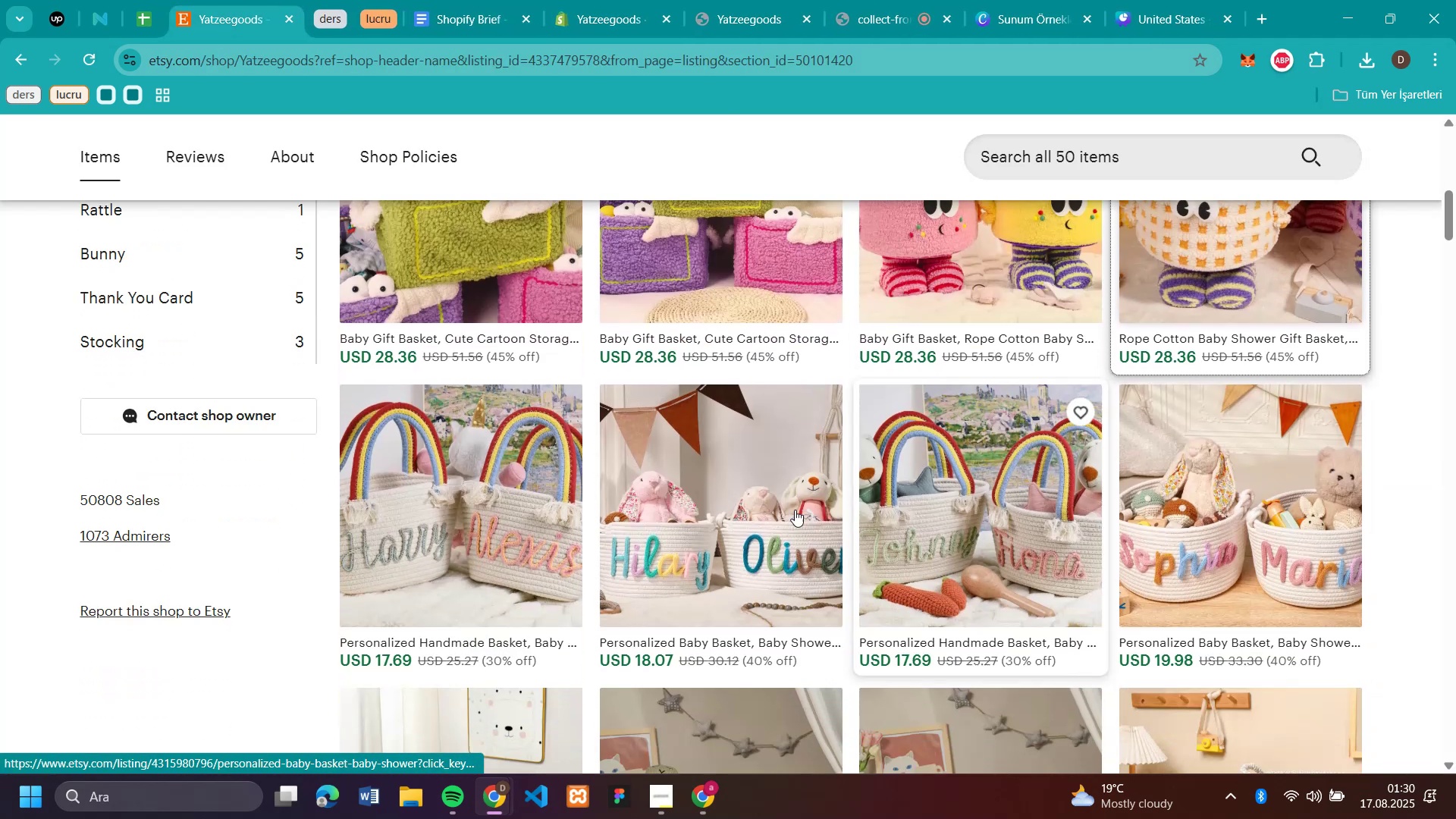 
mouse_move([732, 498])
 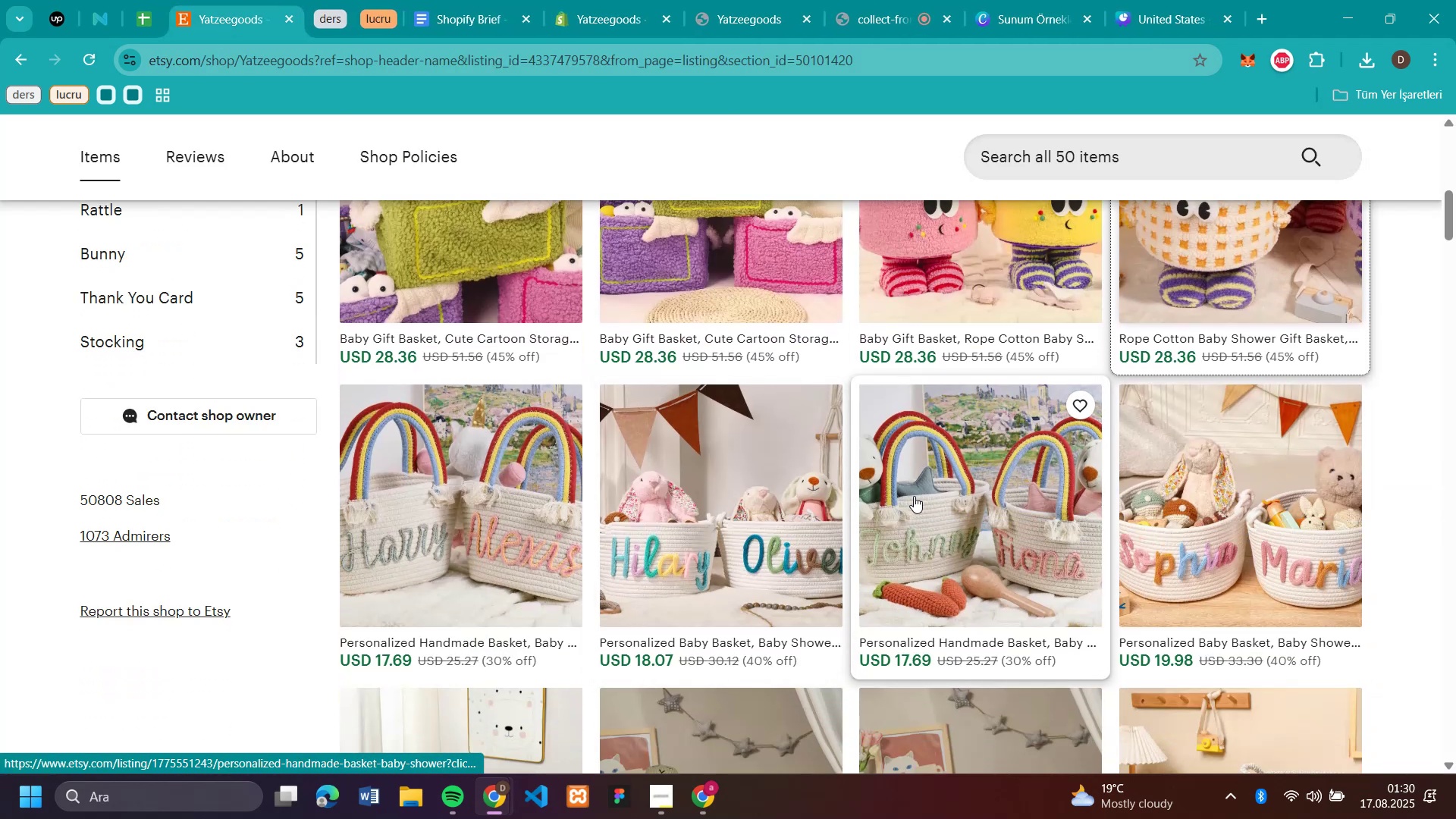 
left_click([914, 496])
 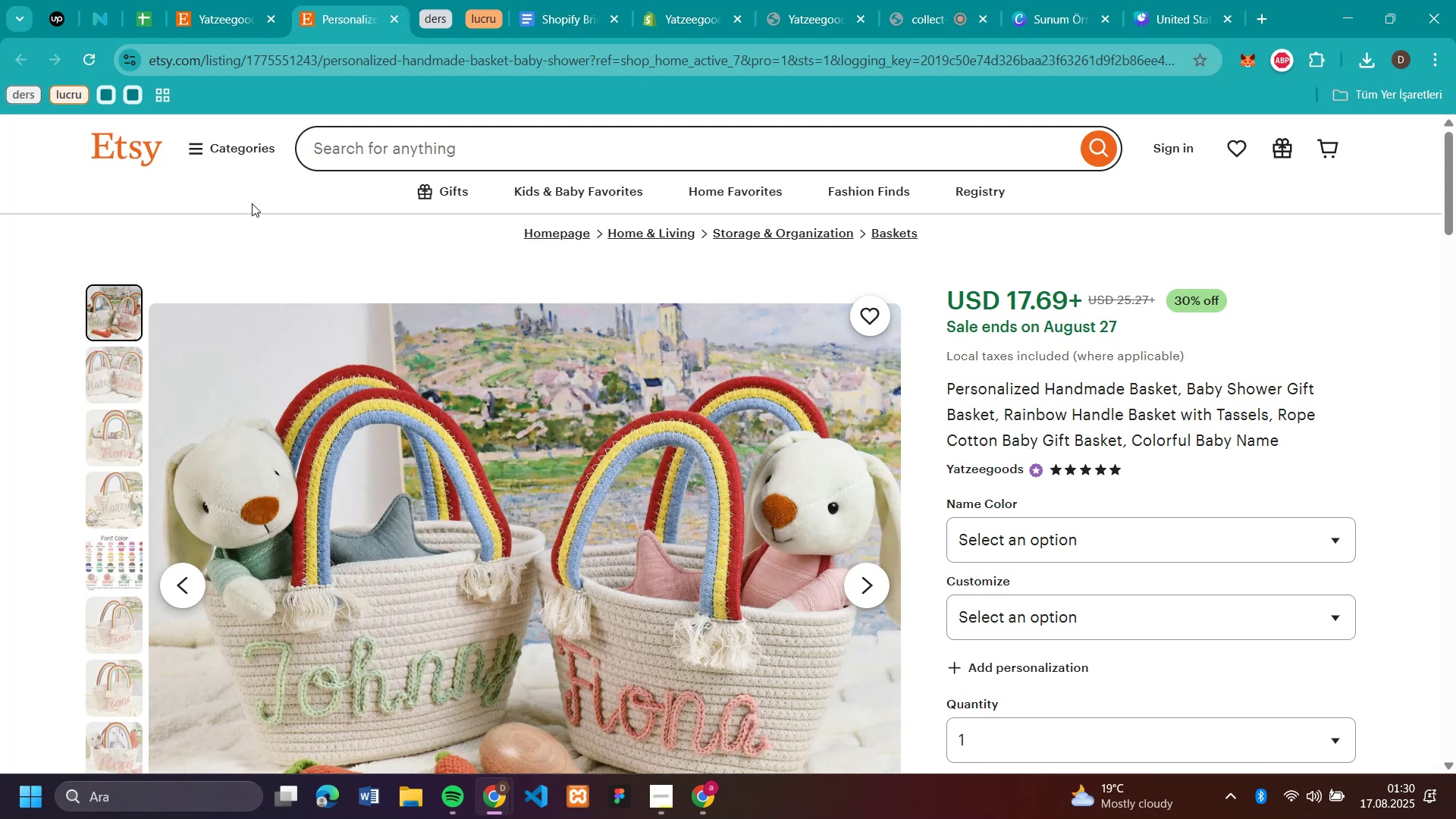 
wait(6.91)
 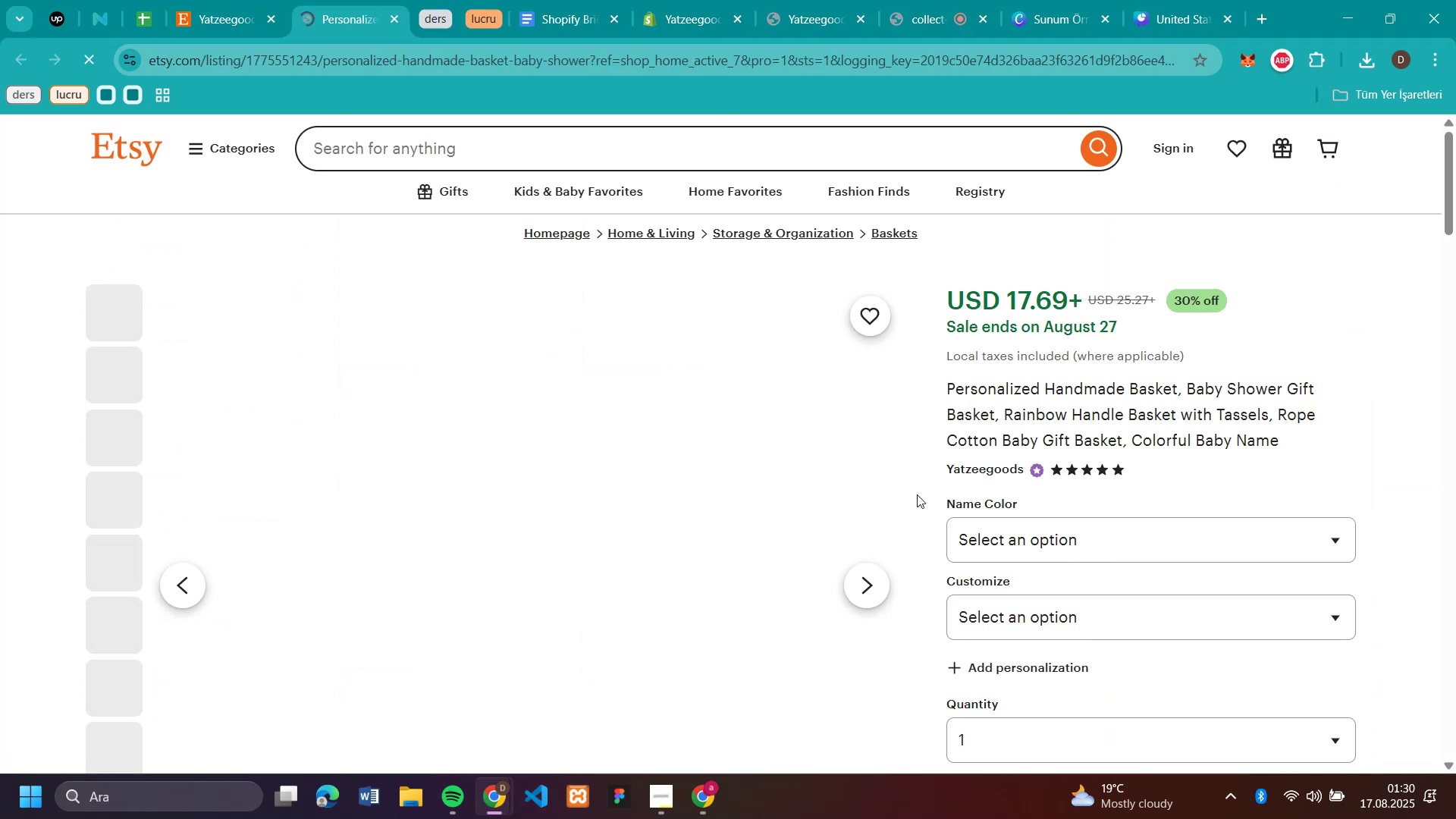 
left_click([218, 17])
 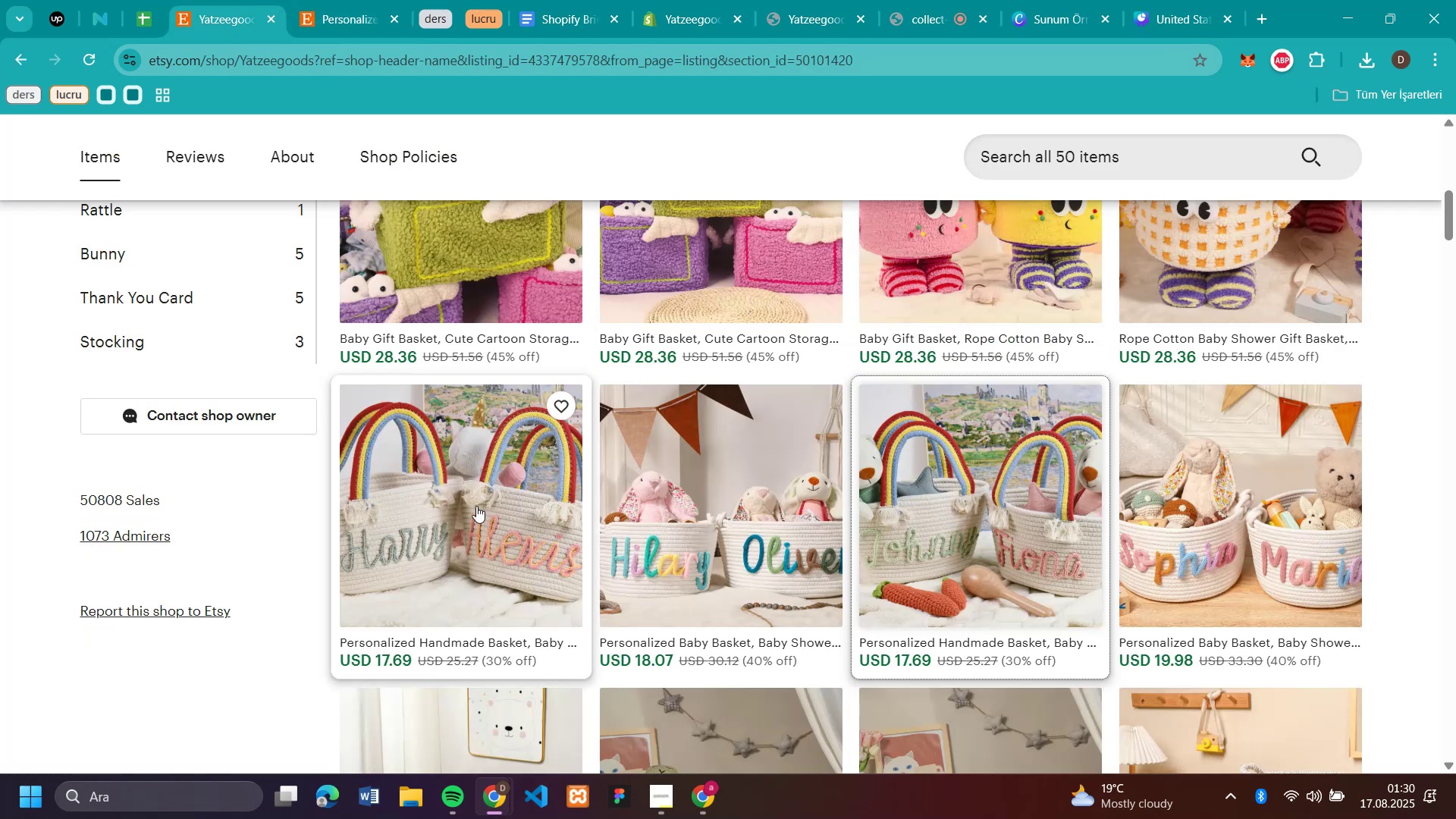 
left_click([476, 506])
 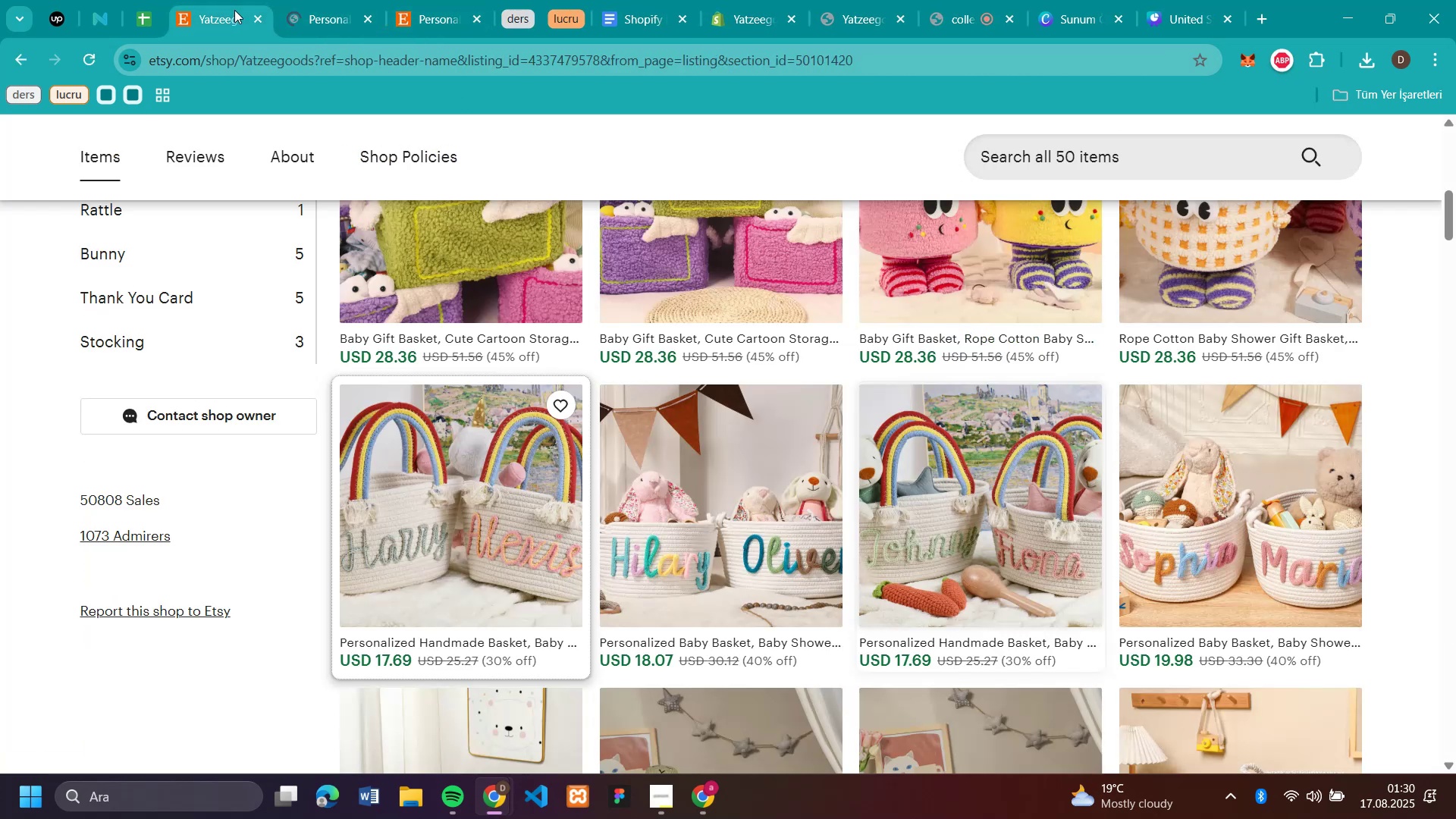 
left_click([1234, 468])
 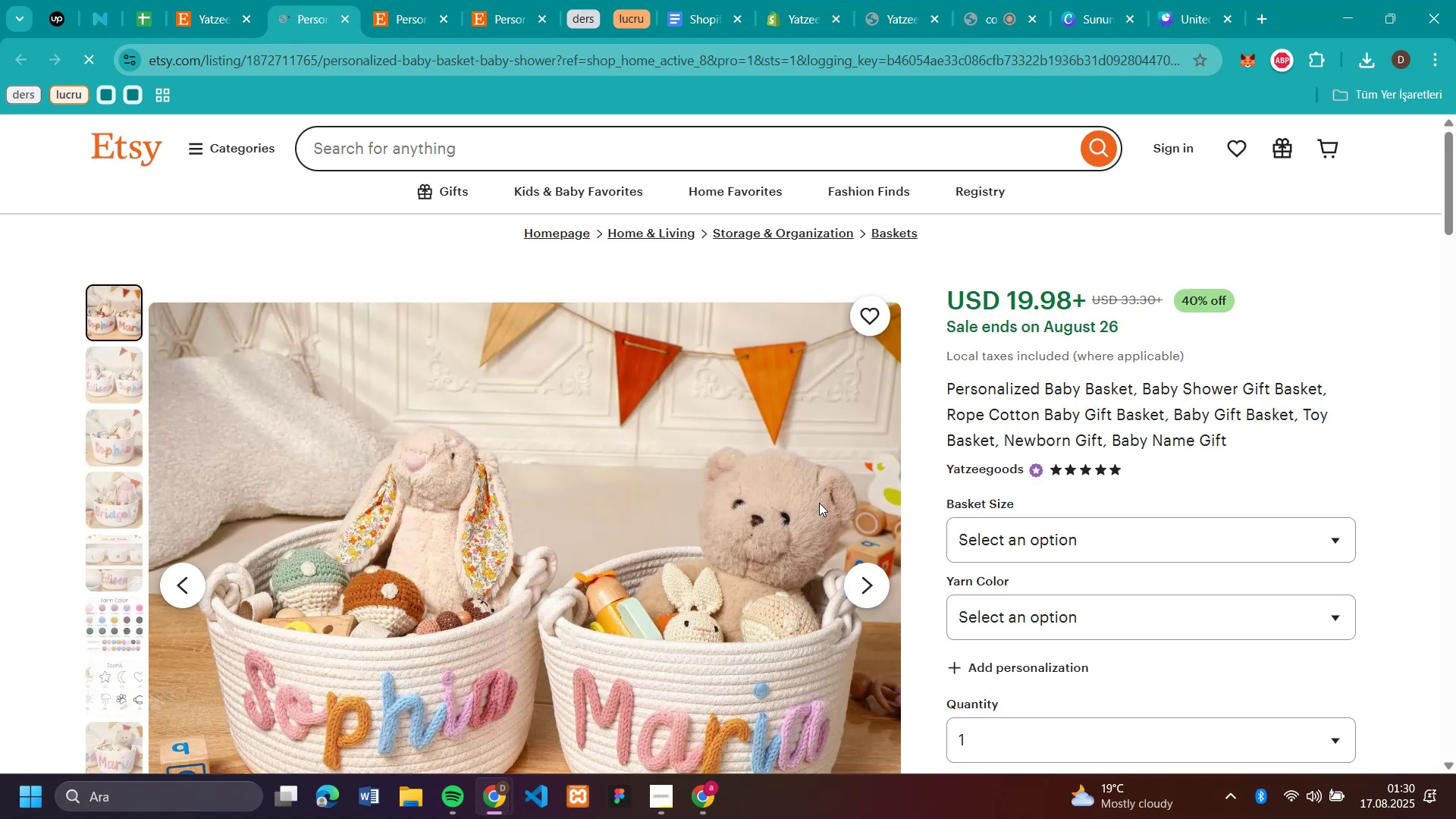 
left_click([1048, 539])
 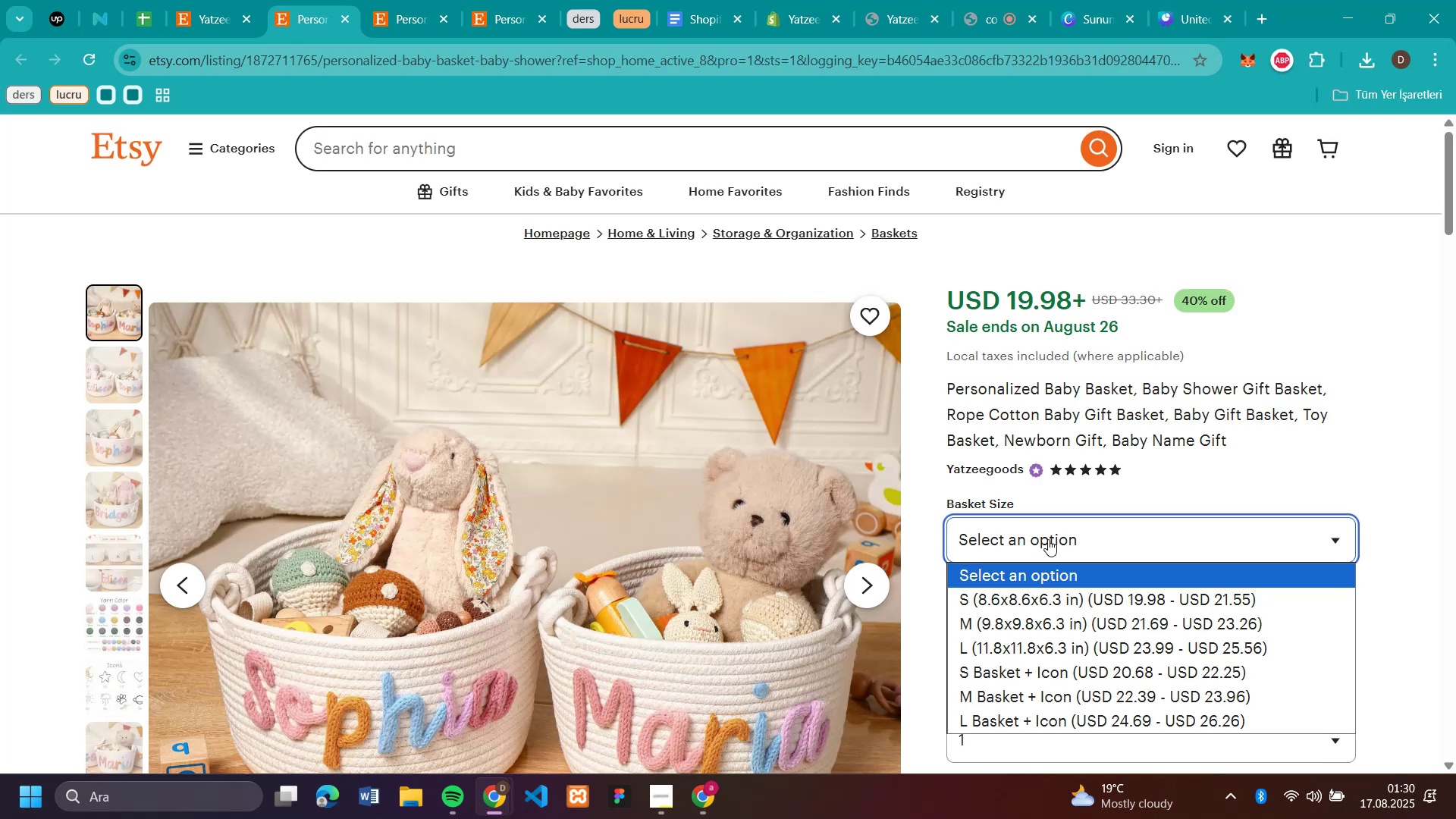 
left_click([1048, 539])
 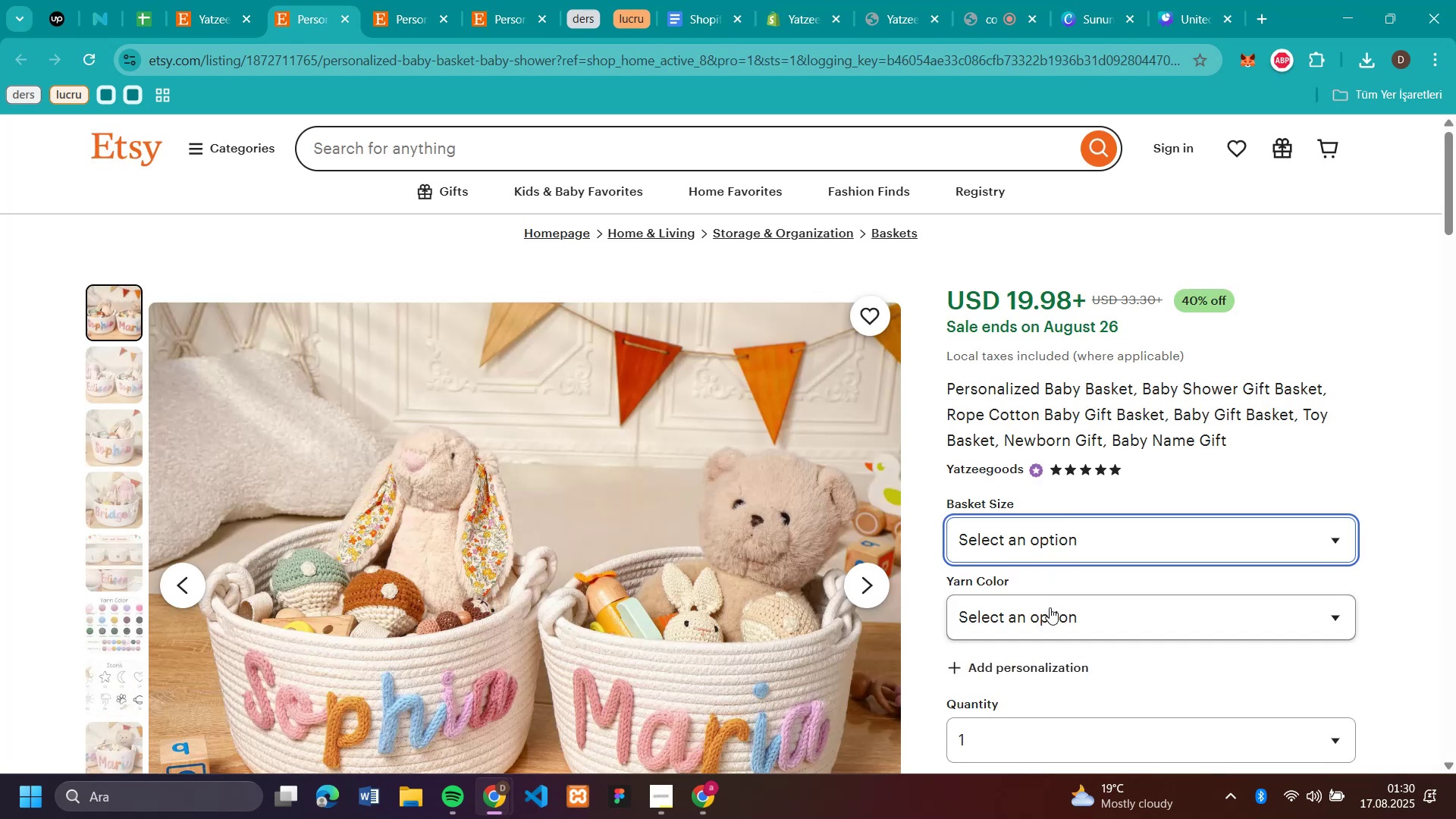 
left_click([1050, 607])
 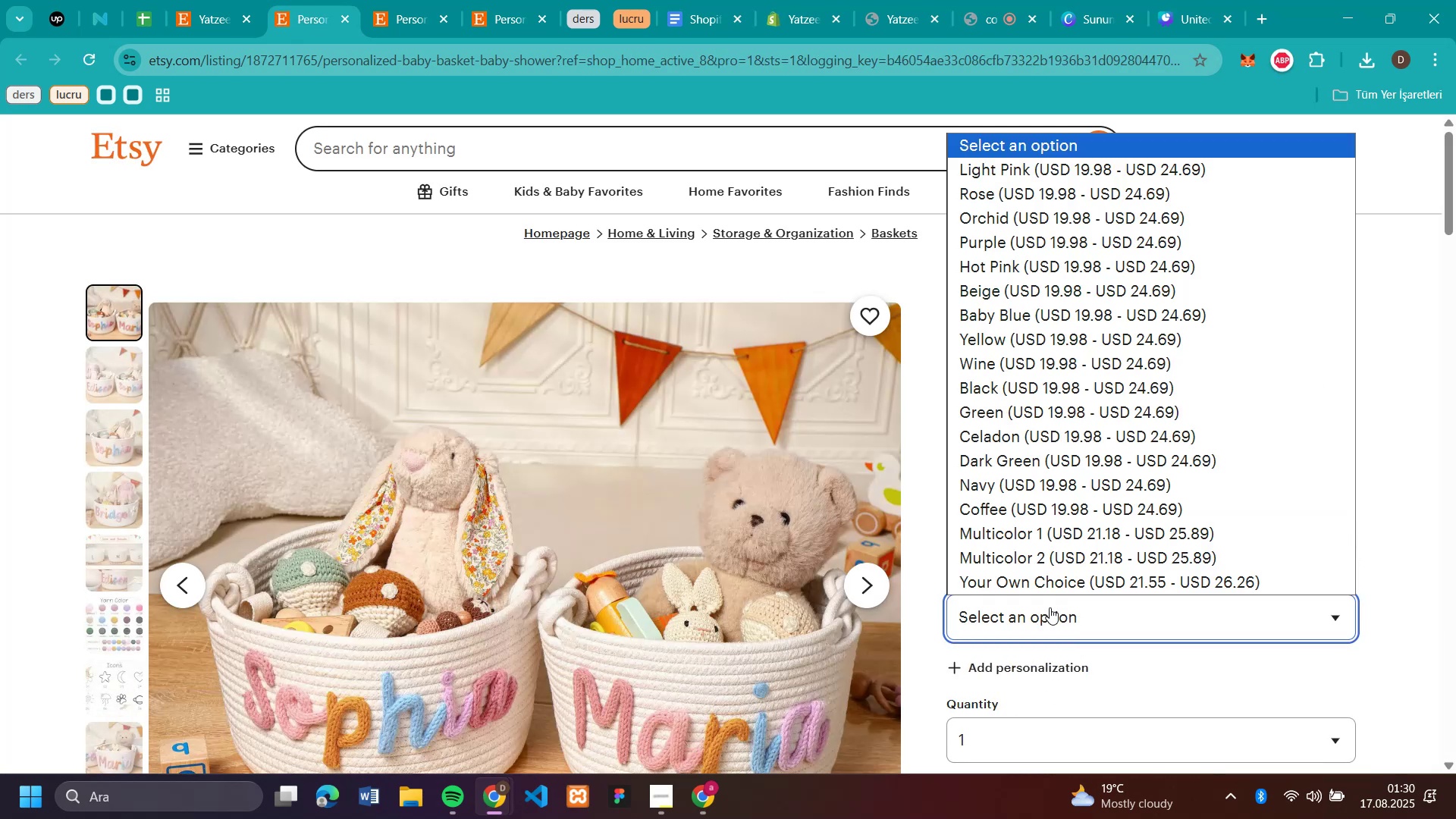 
left_click([1050, 607])
 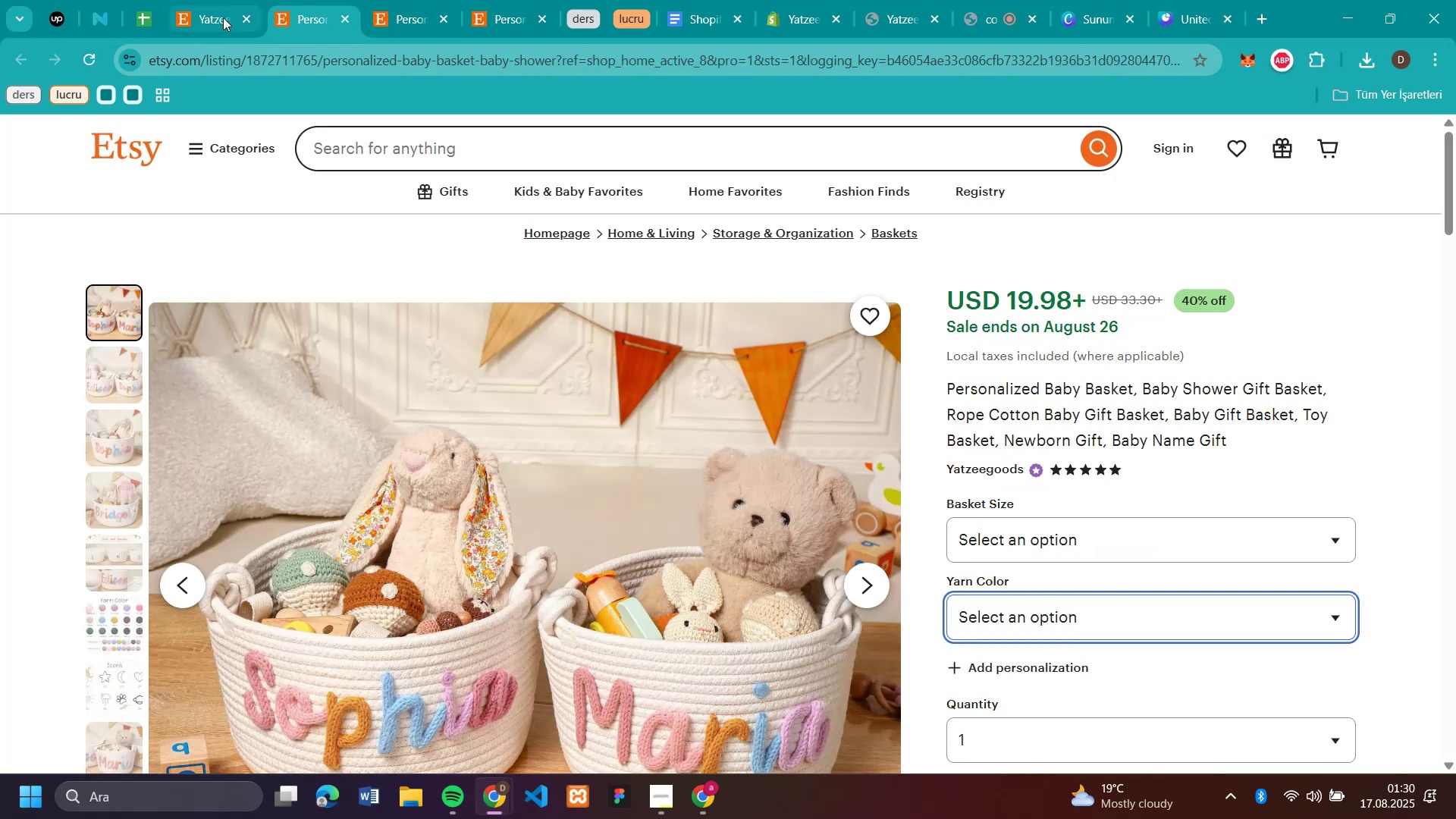 
left_click([220, 16])
 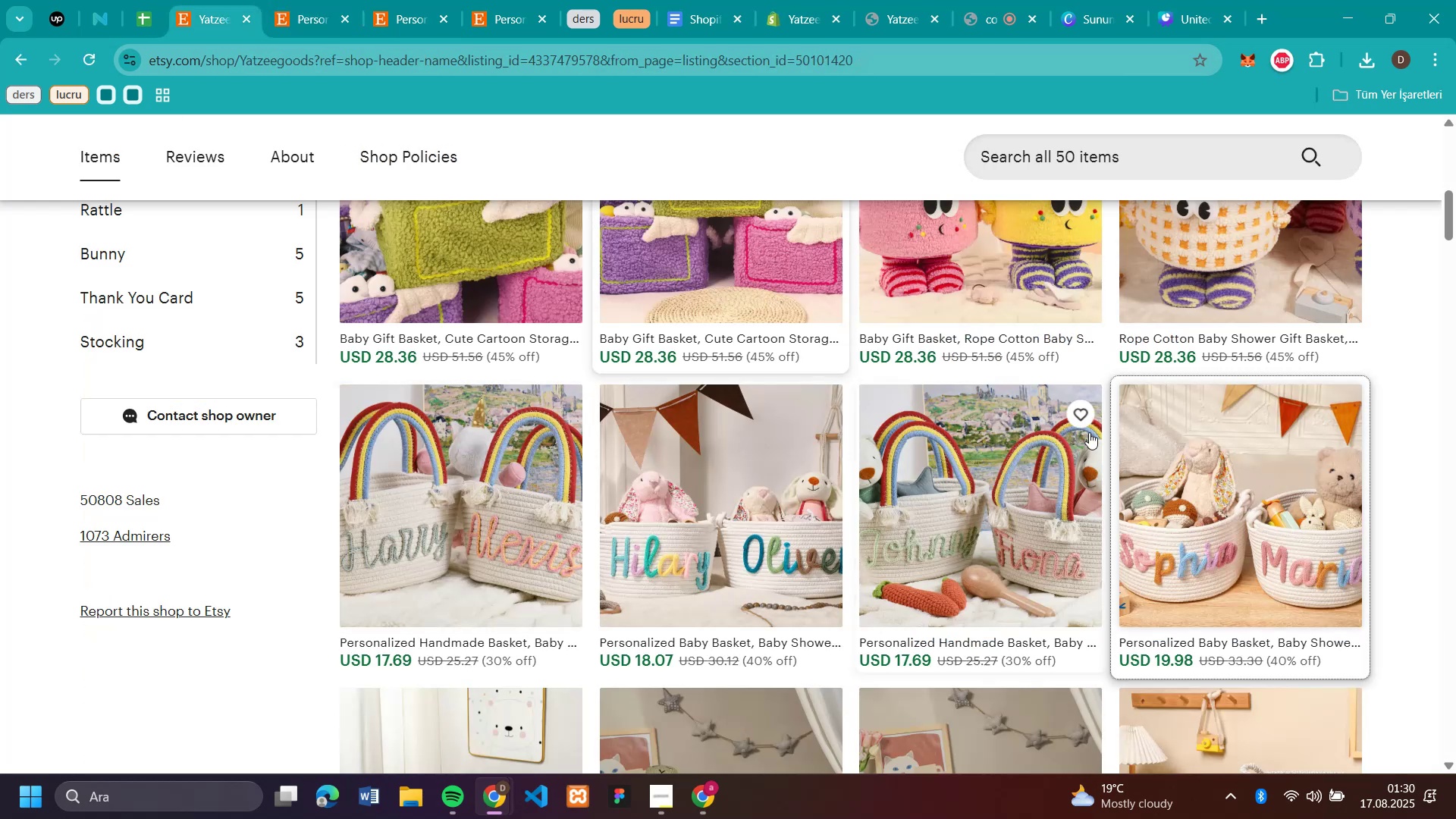 
scroll: coordinate [722, 503], scroll_direction: down, amount: 9.0
 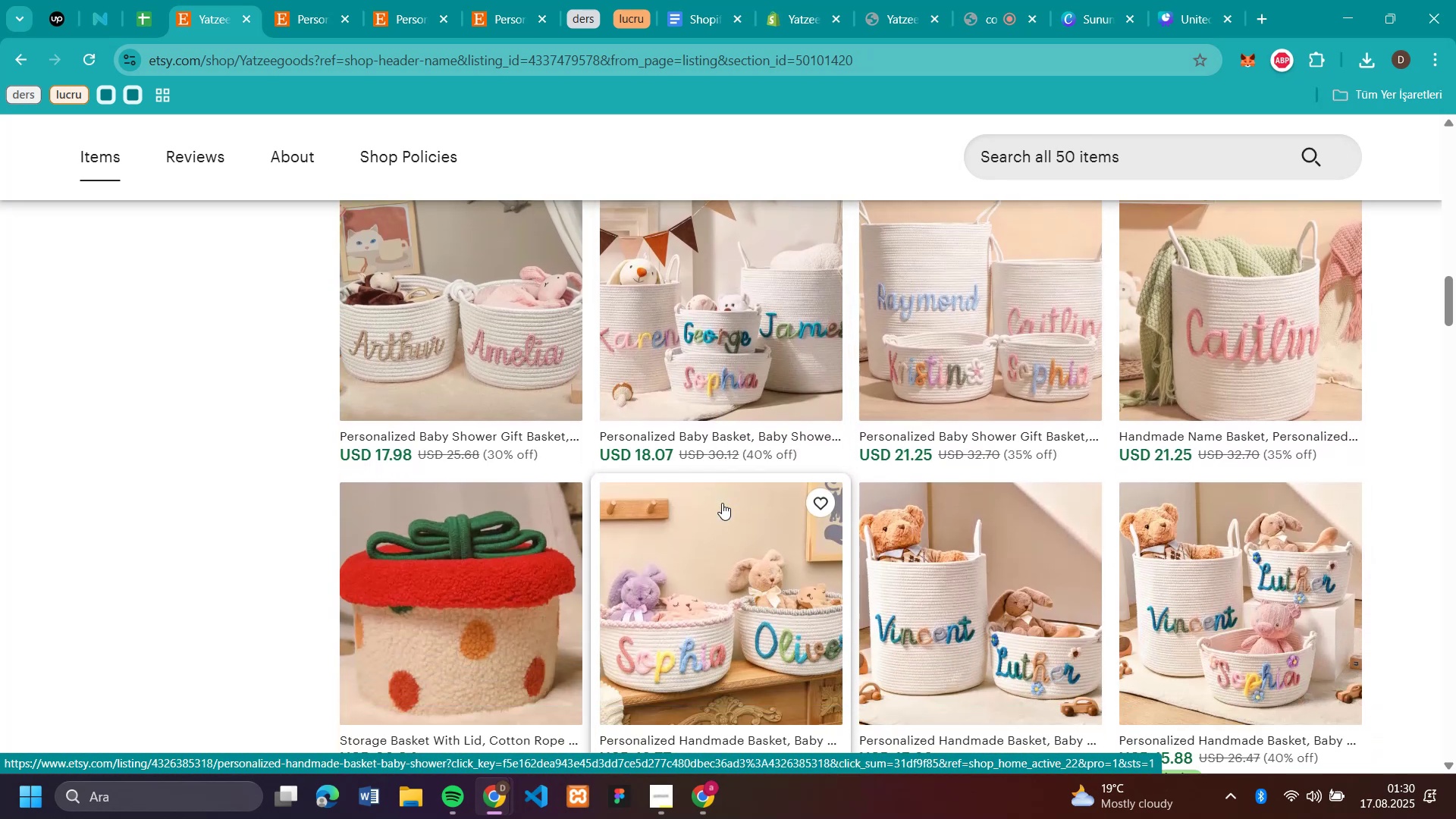 
mouse_move([483, 583])
 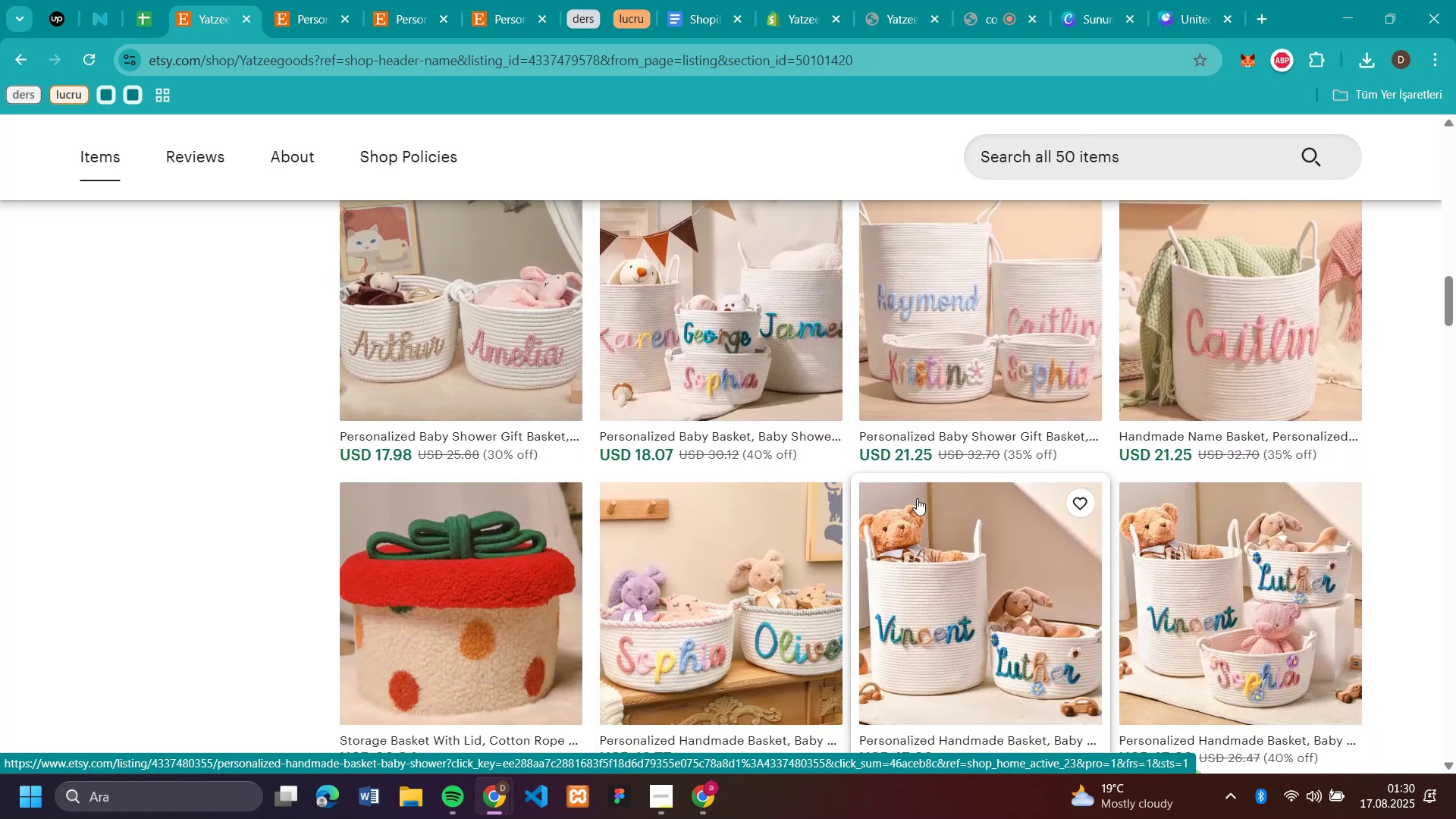 
scroll: coordinate [738, 397], scroll_direction: up, amount: 12.0
 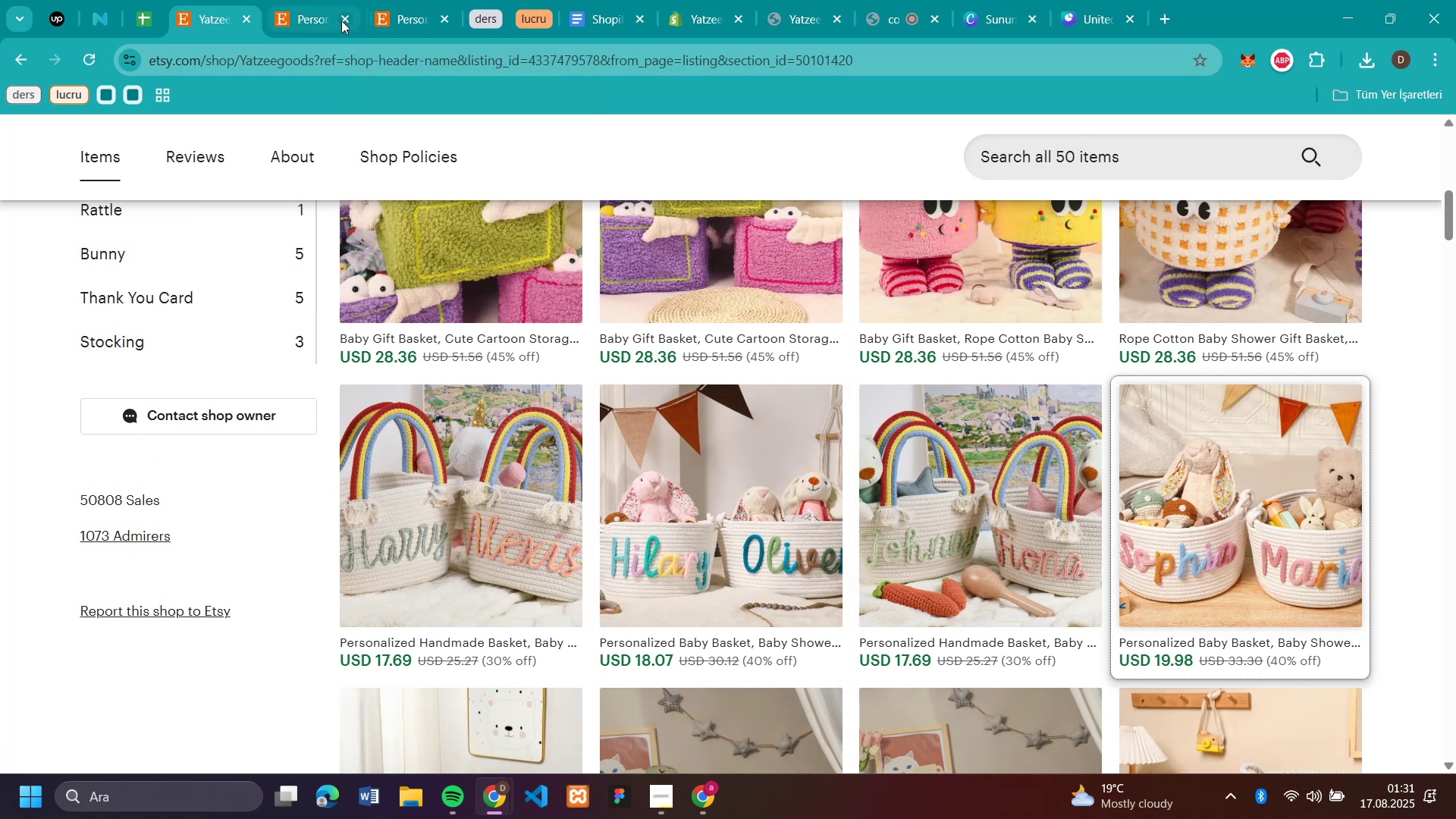 
left_click([345, 20])
 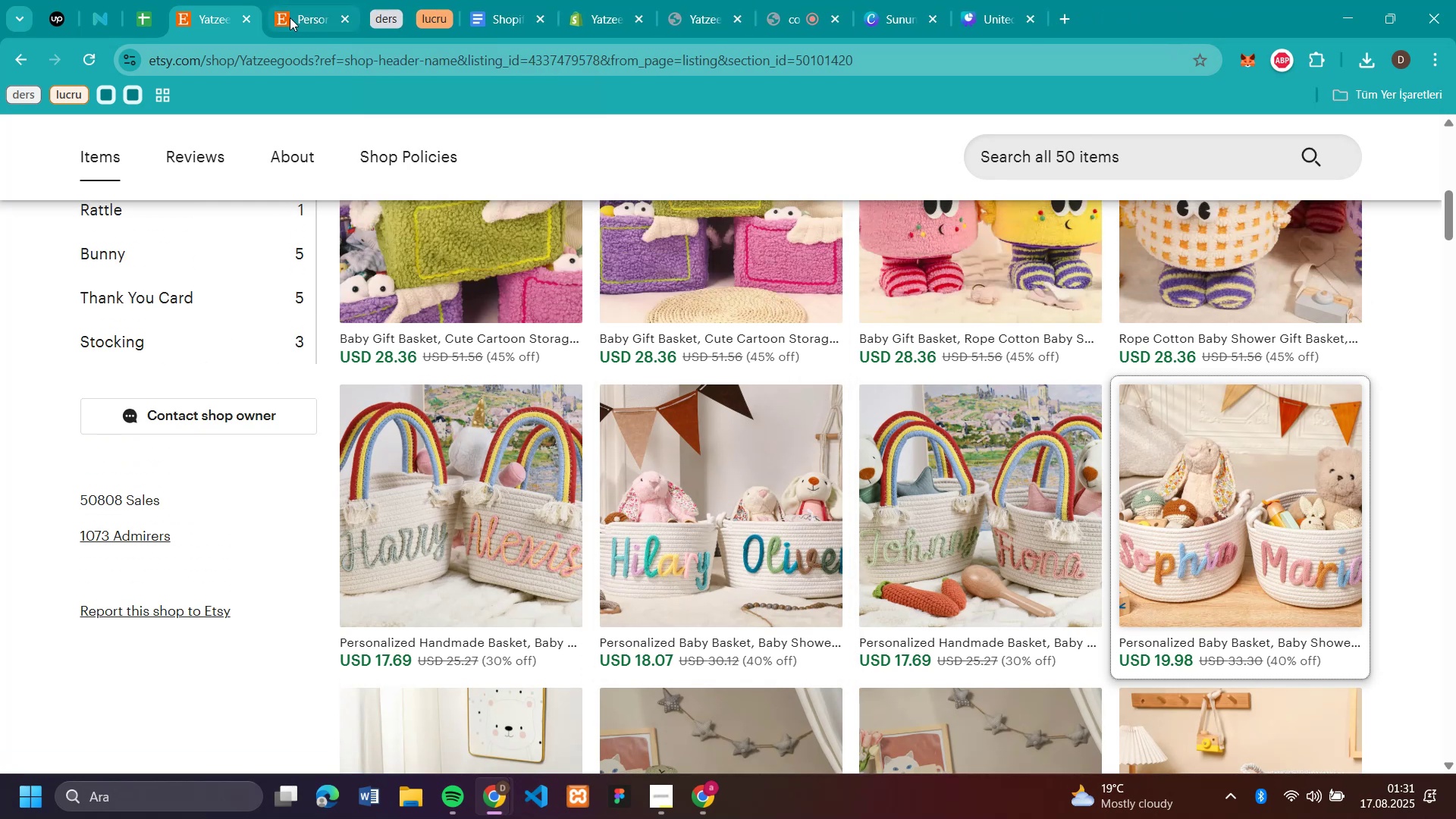 
left_click([290, 17])
 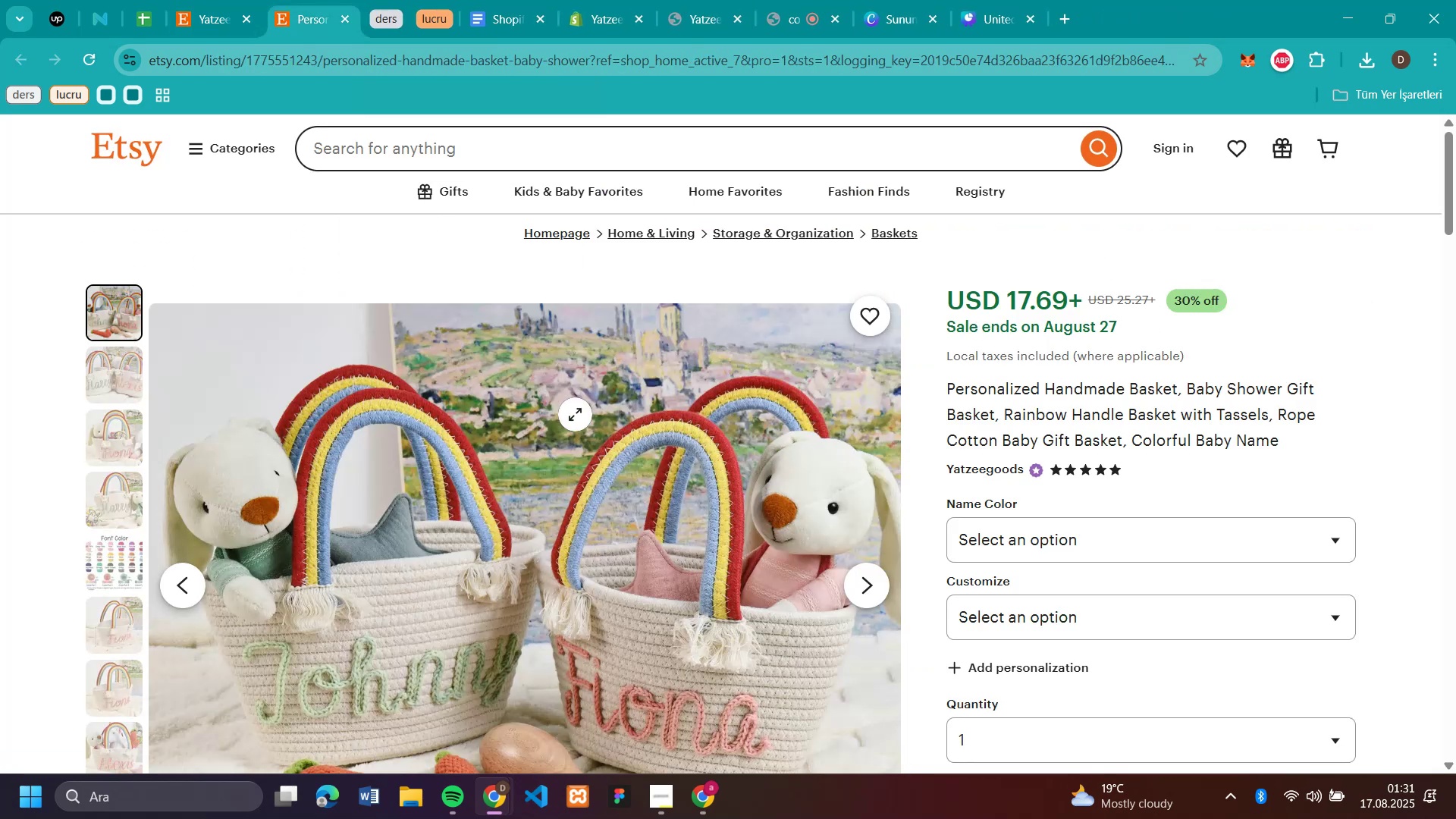 
scroll: coordinate [575, 414], scroll_direction: down, amount: 1.0
 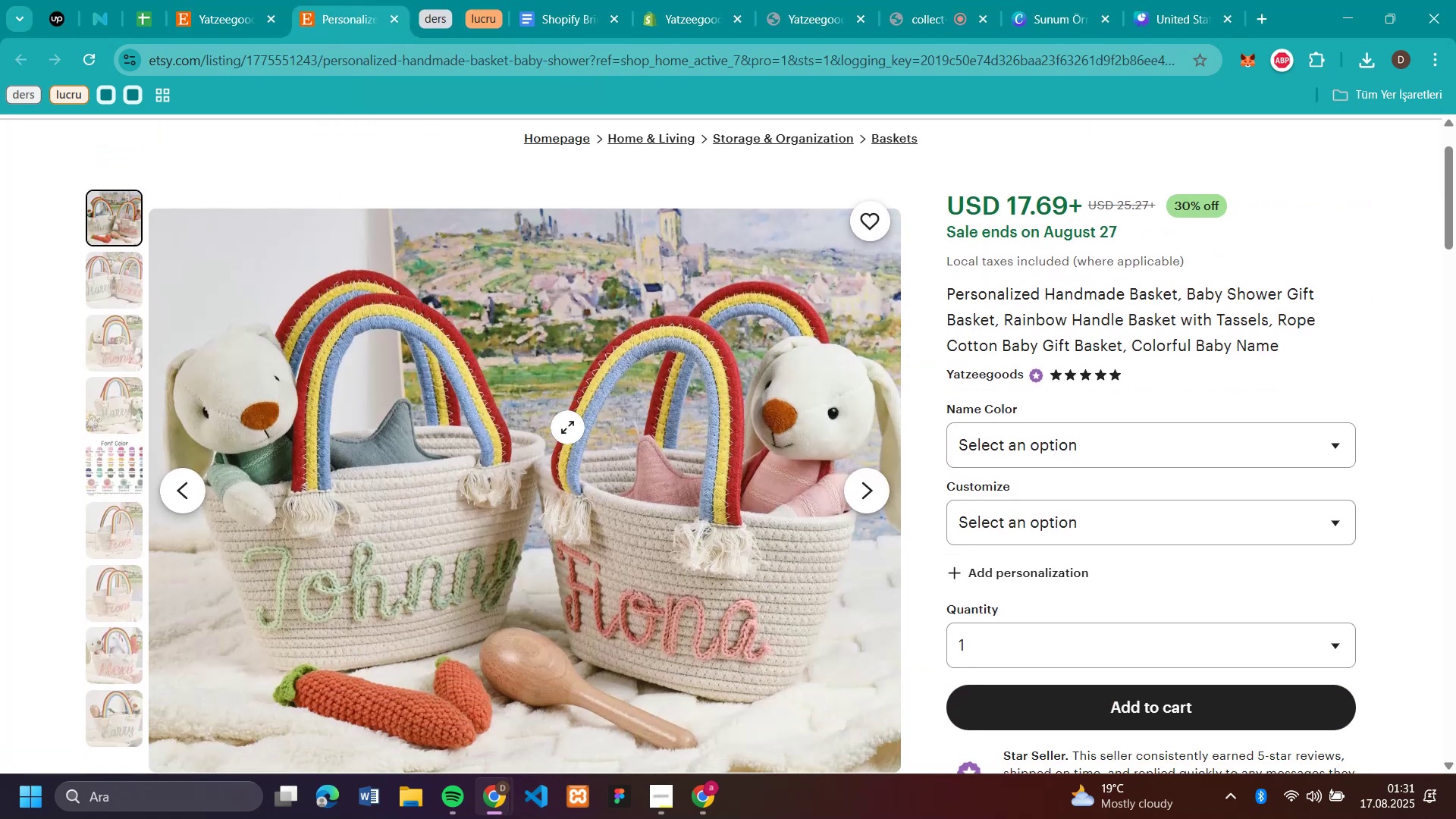 
right_click([567, 427])
 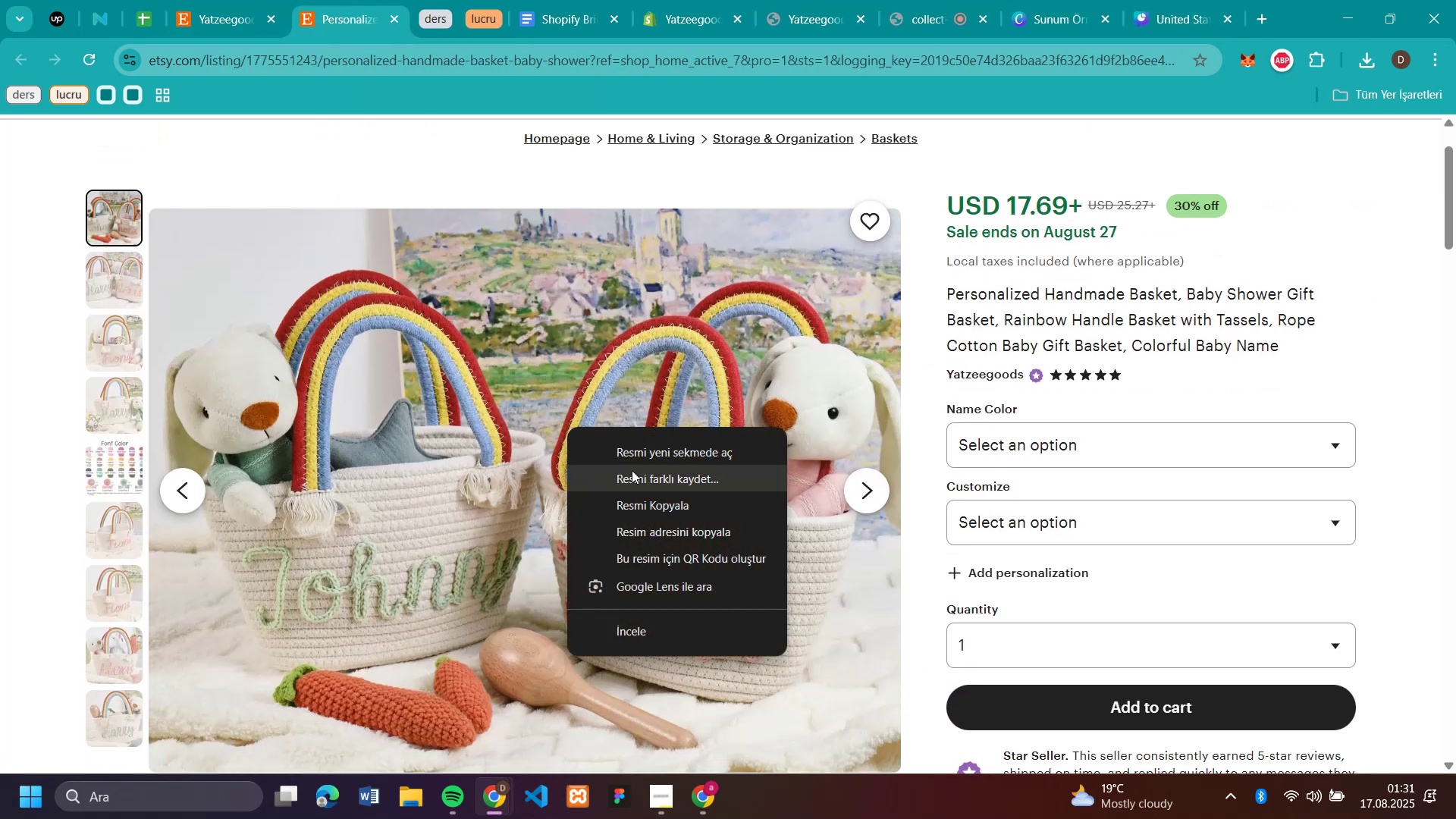 
left_click([632, 470])
 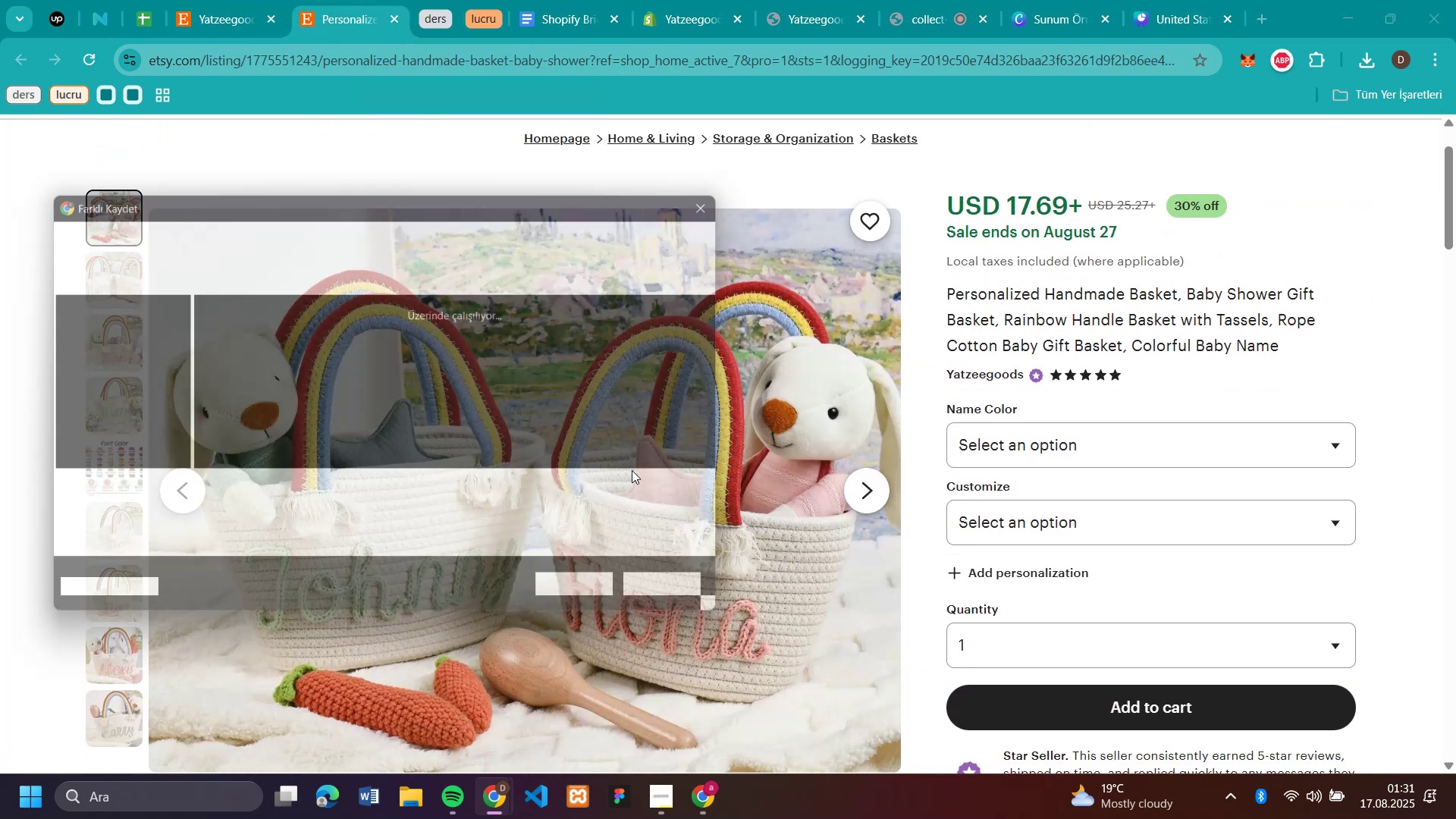 
key(Enter)
 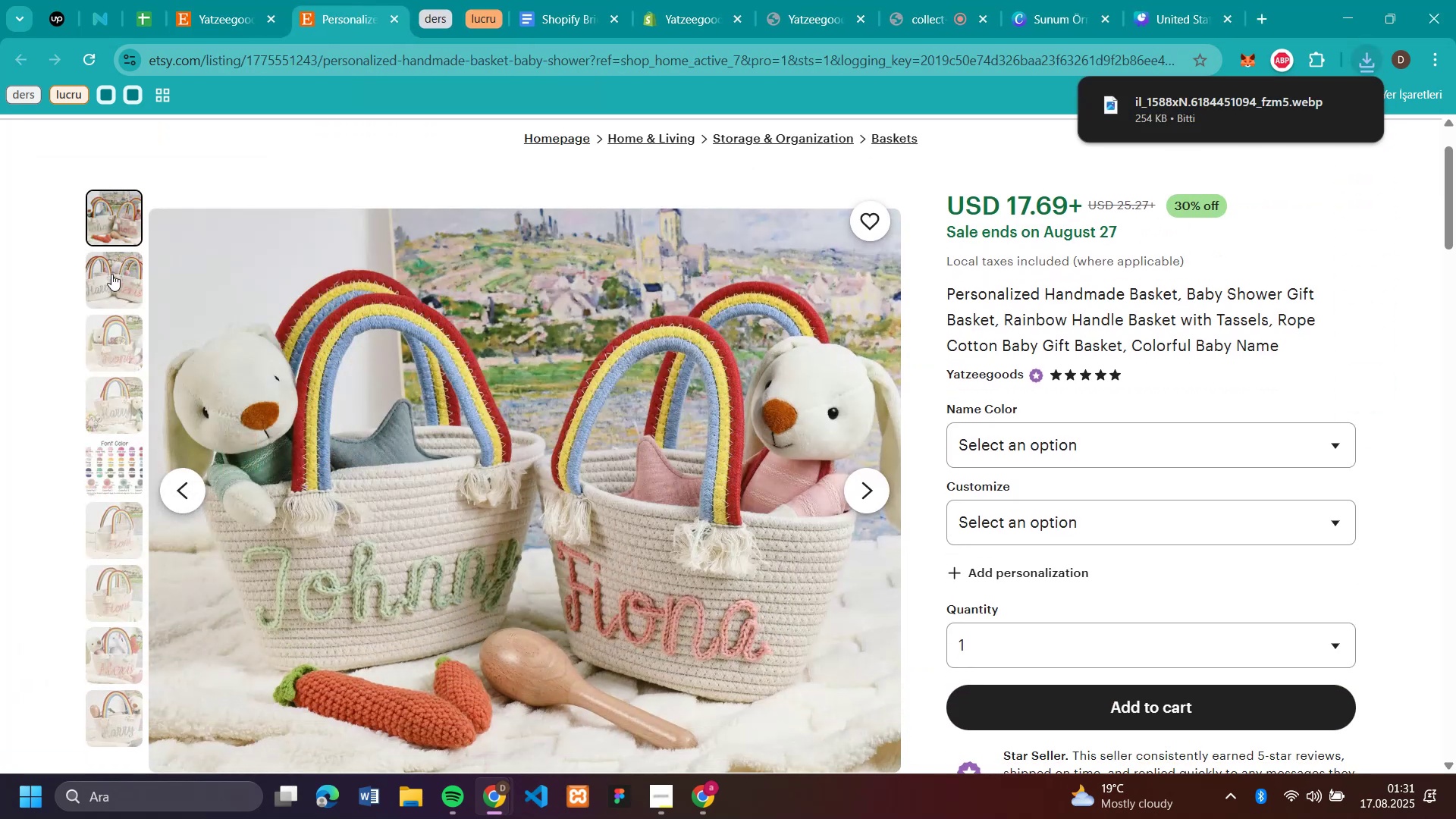 
left_click([111, 274])
 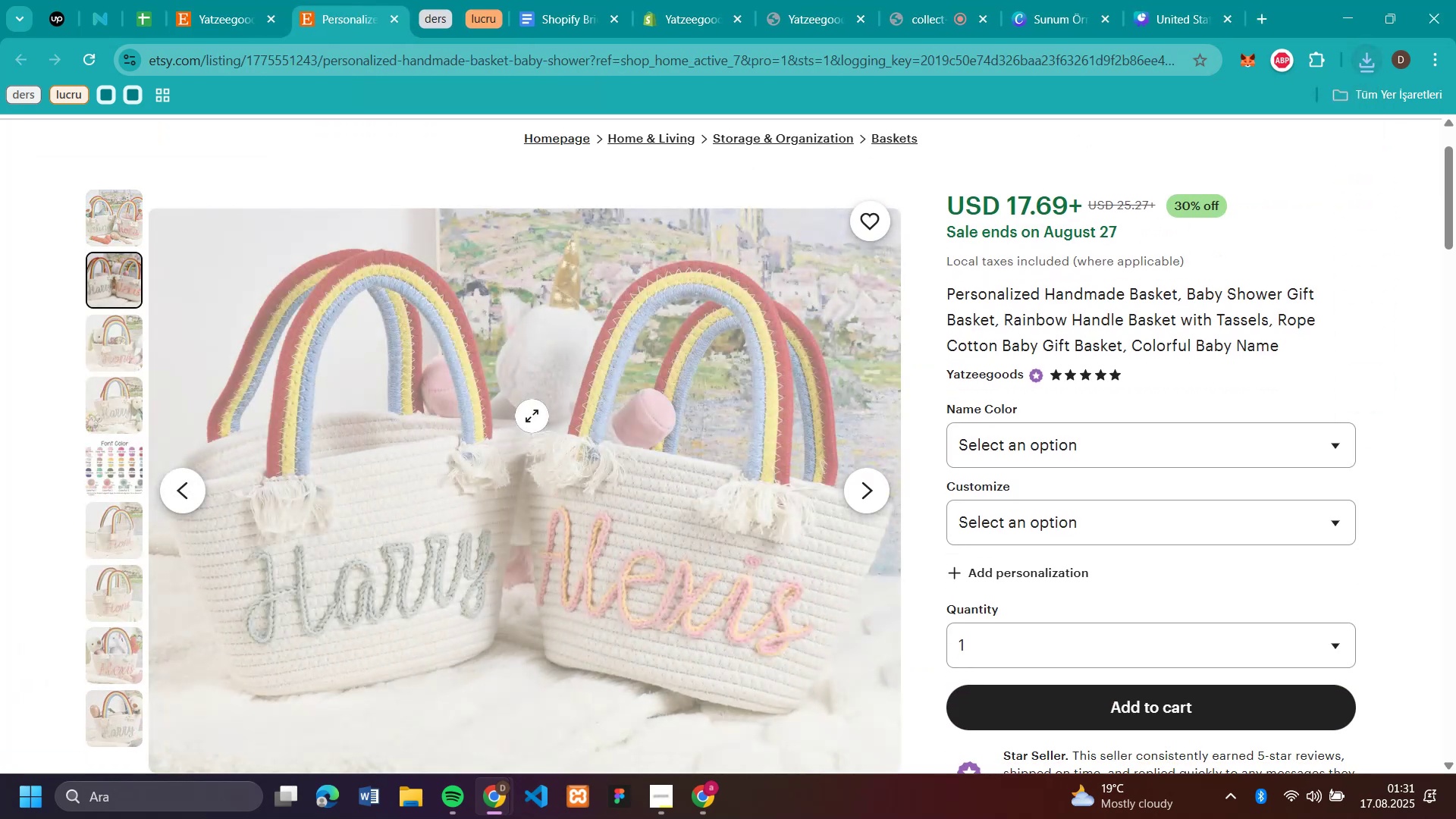 
right_click([532, 416])
 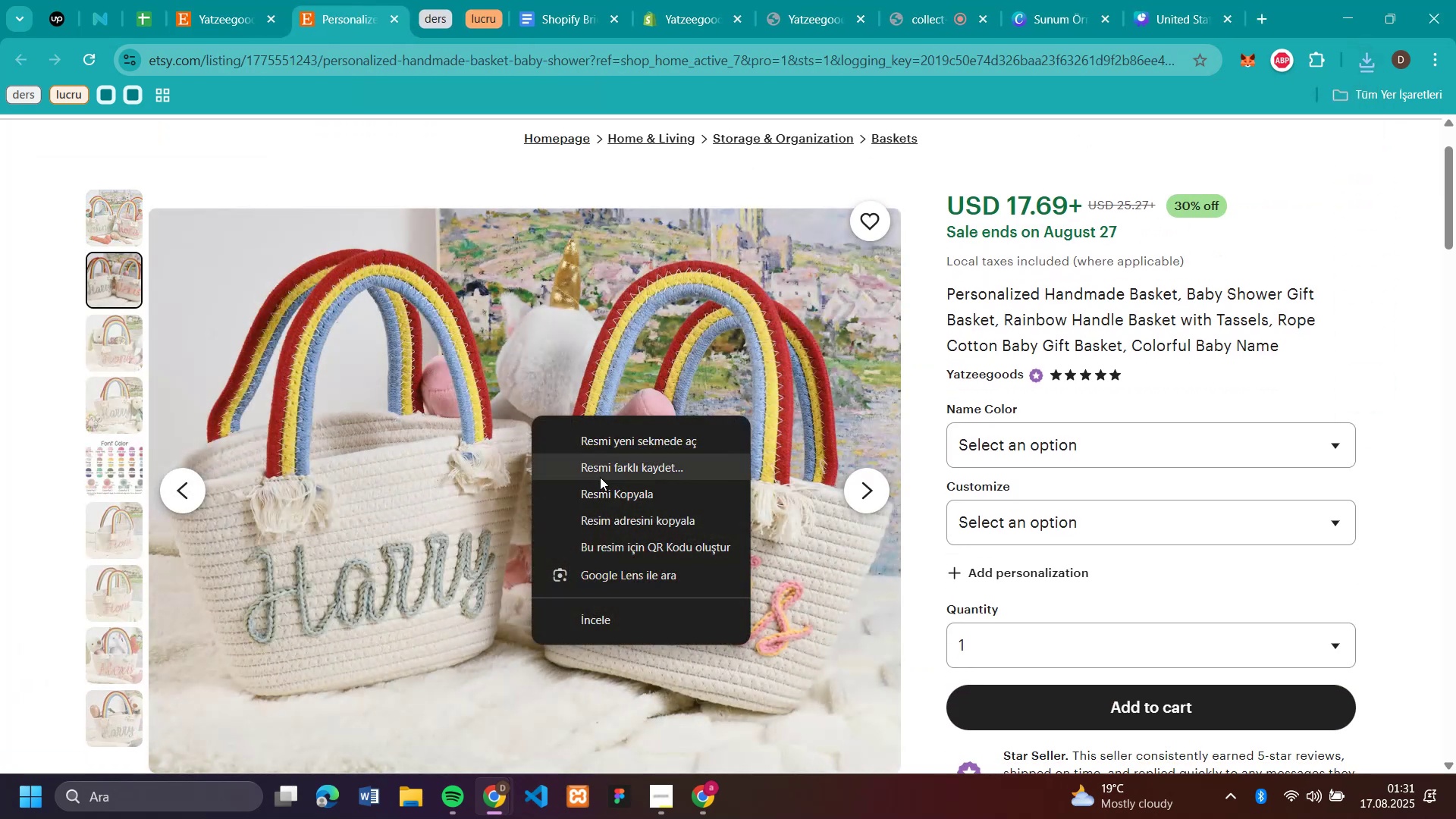 
left_click([600, 476])
 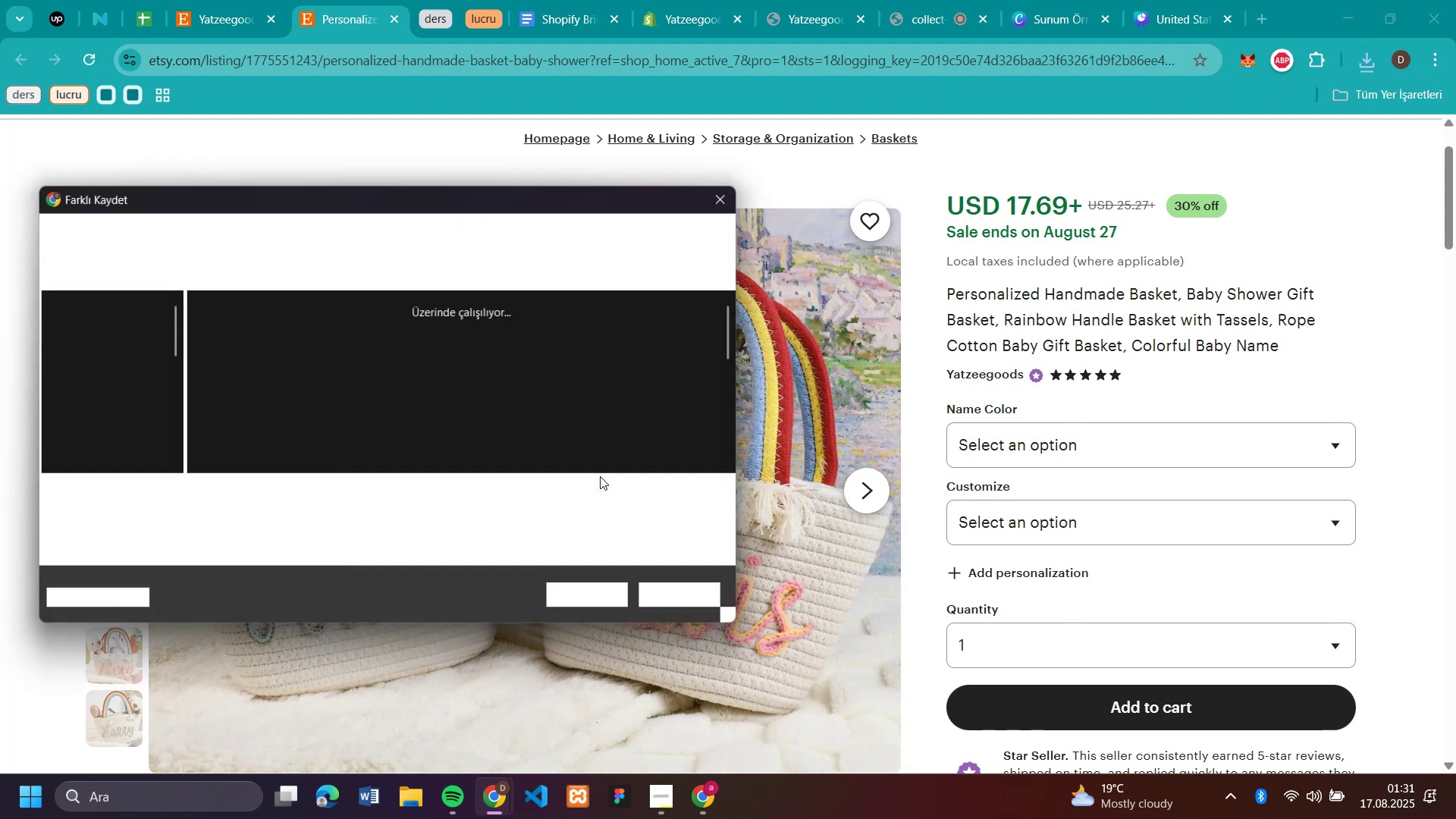 
key(Enter)
 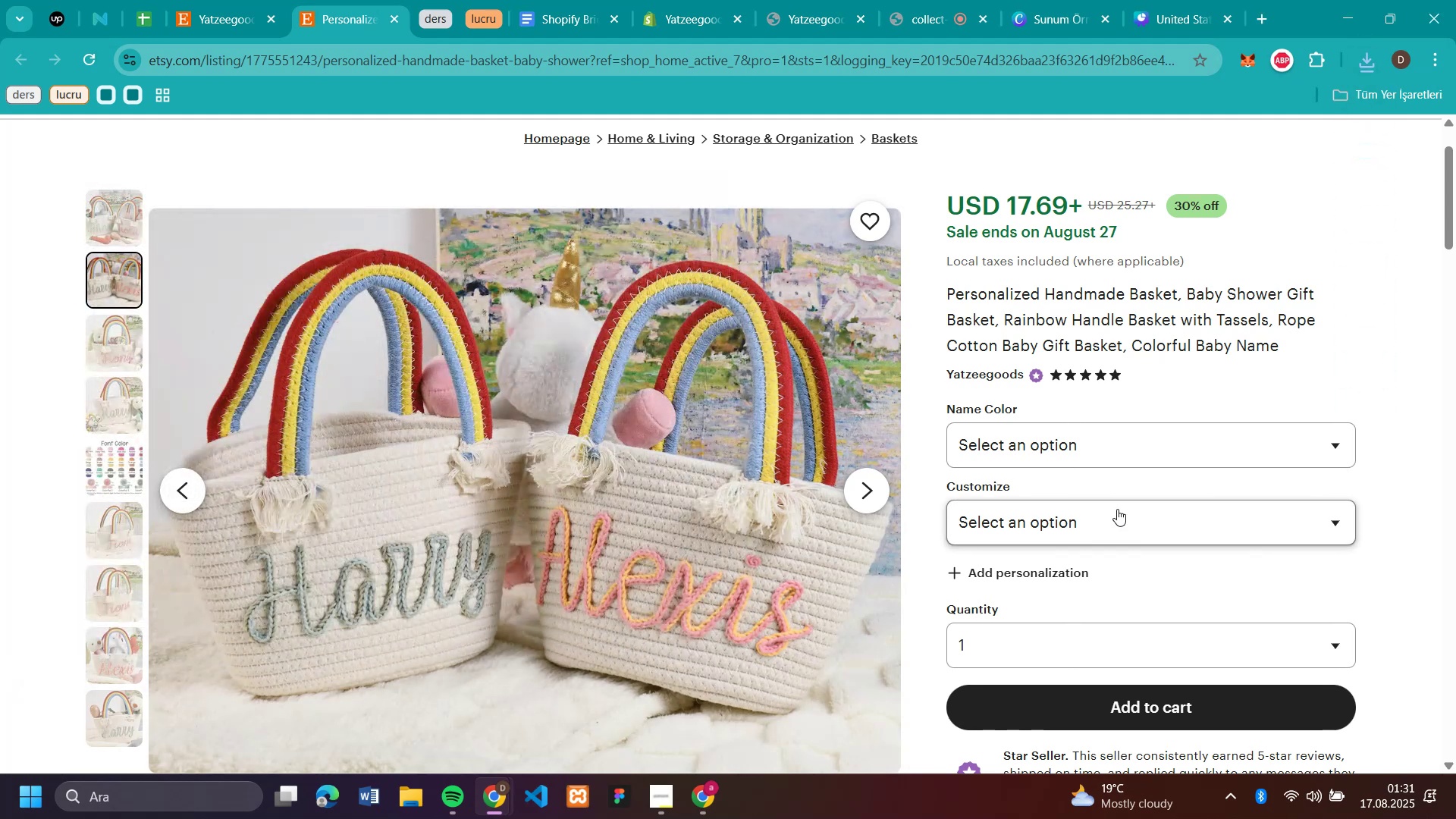 
left_click([1117, 509])
 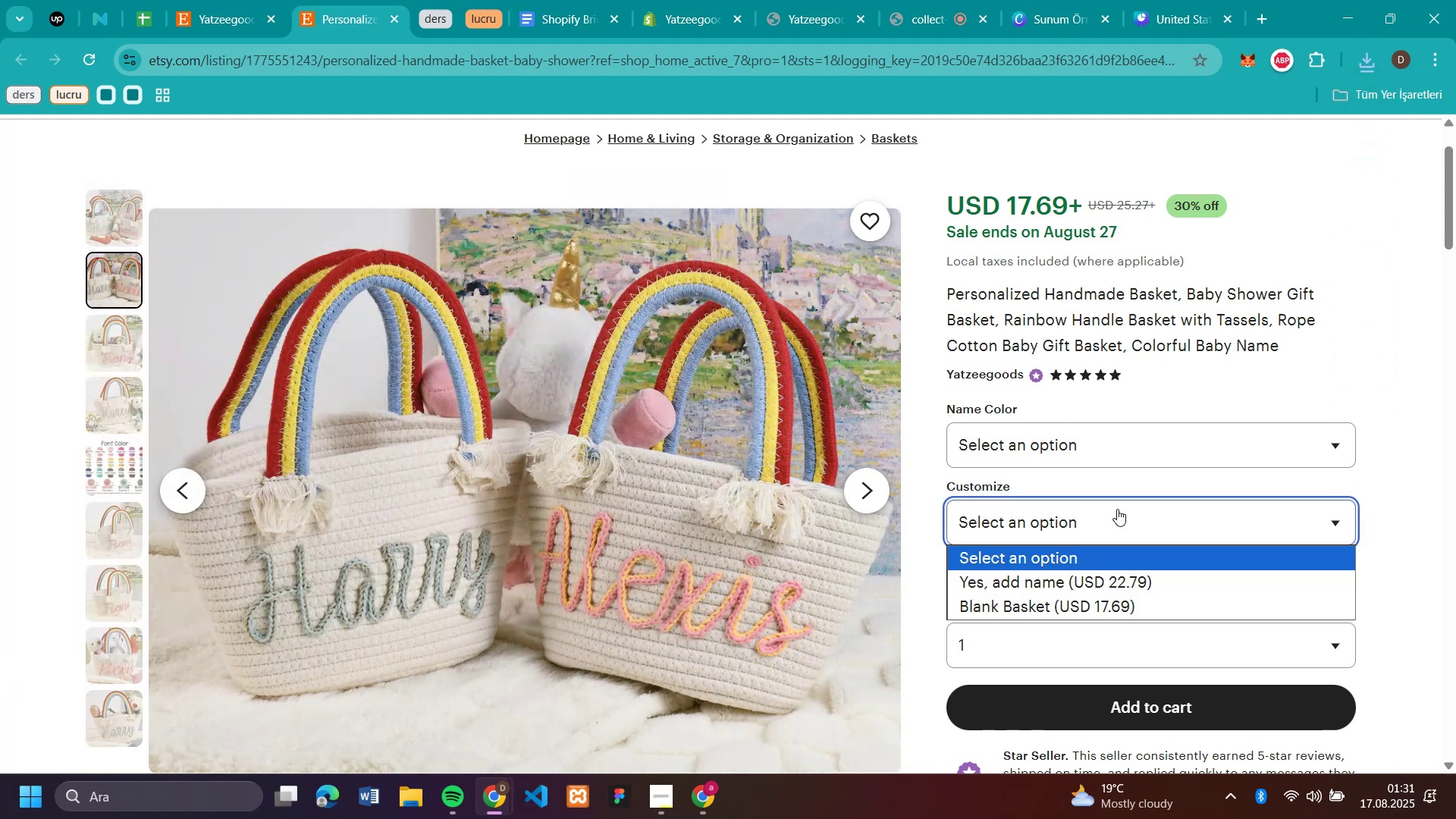 
mouse_move([1106, 460])
 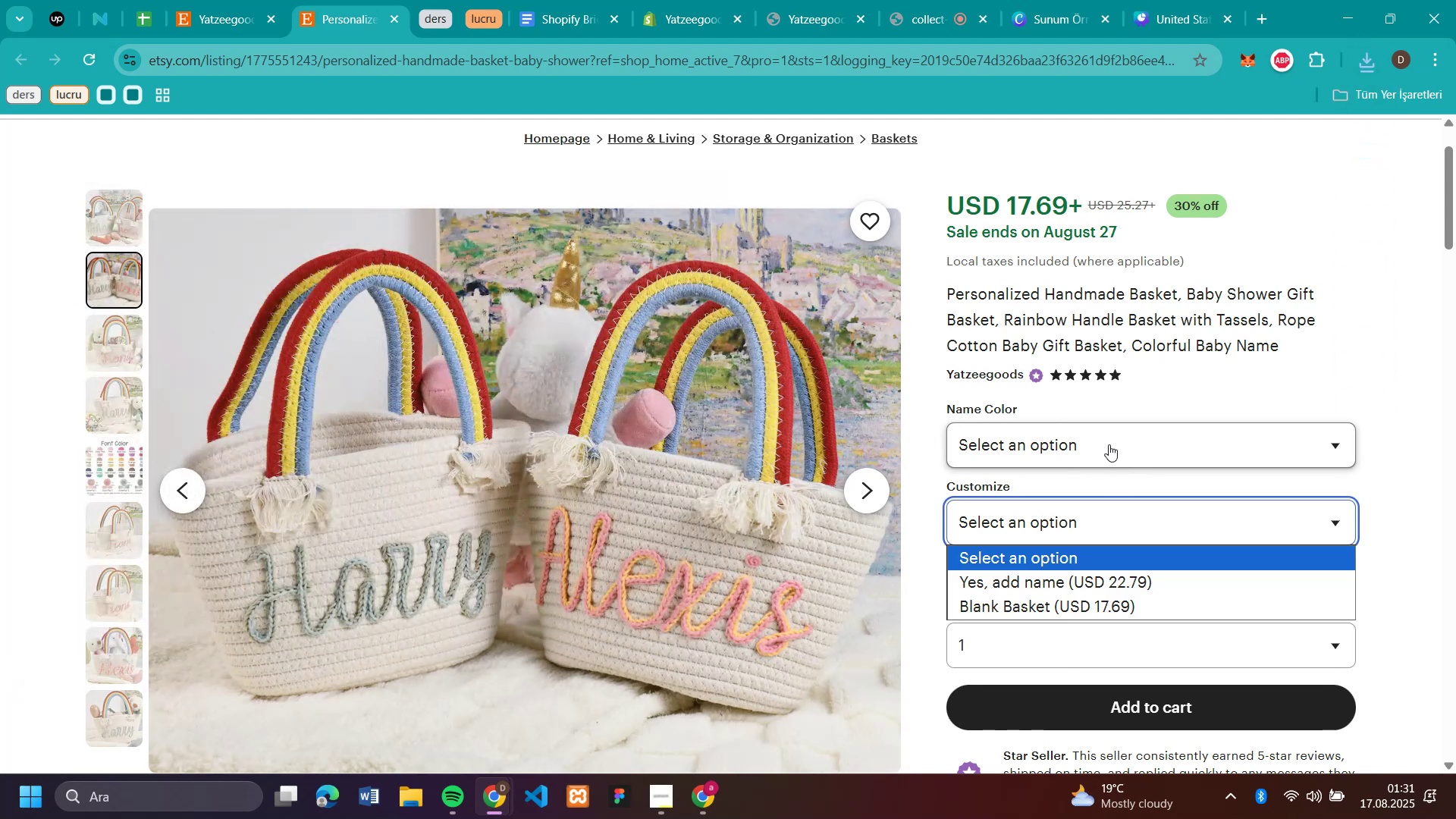 
left_click([1109, 444])
 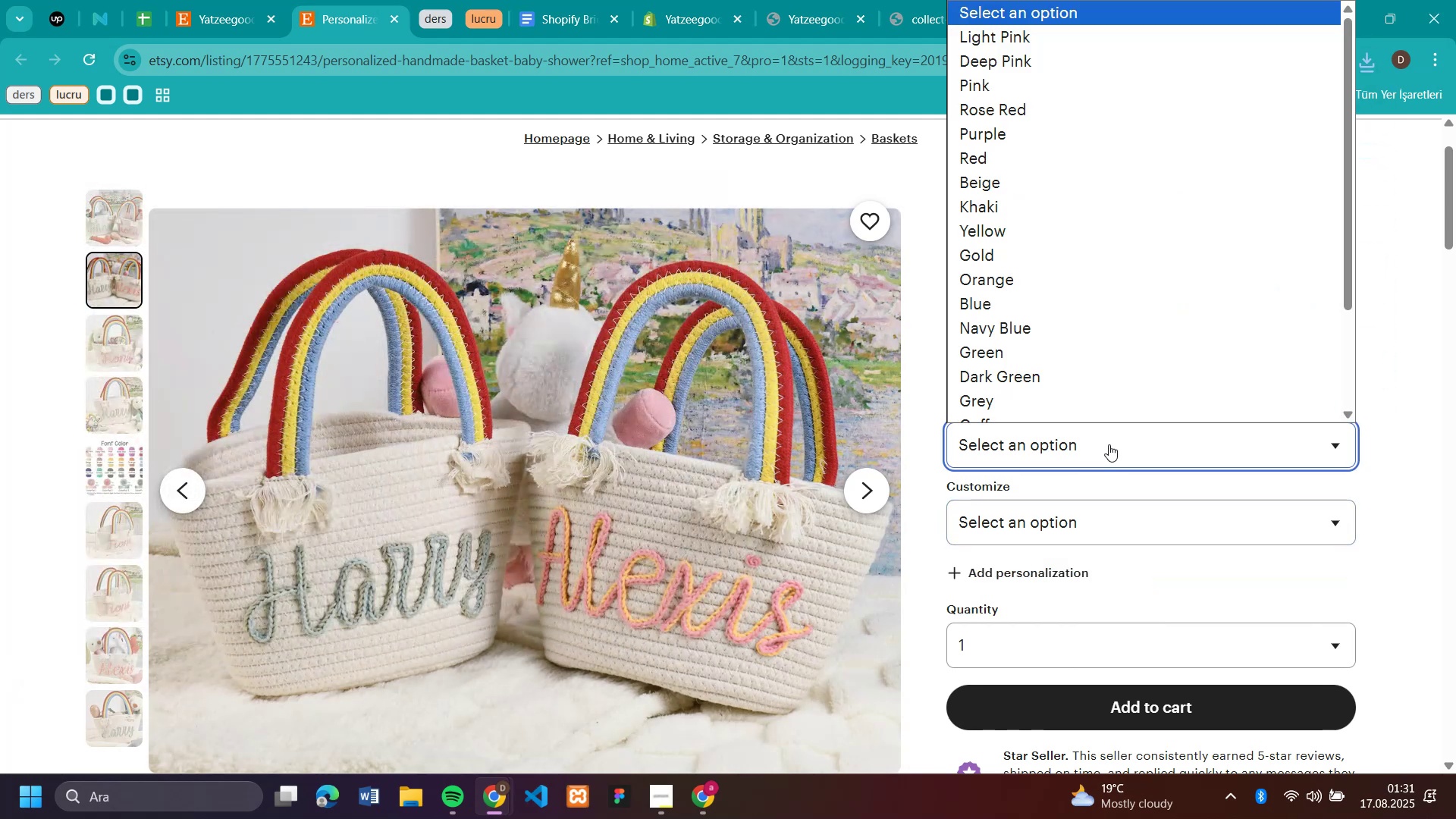 
left_click([1109, 444])
 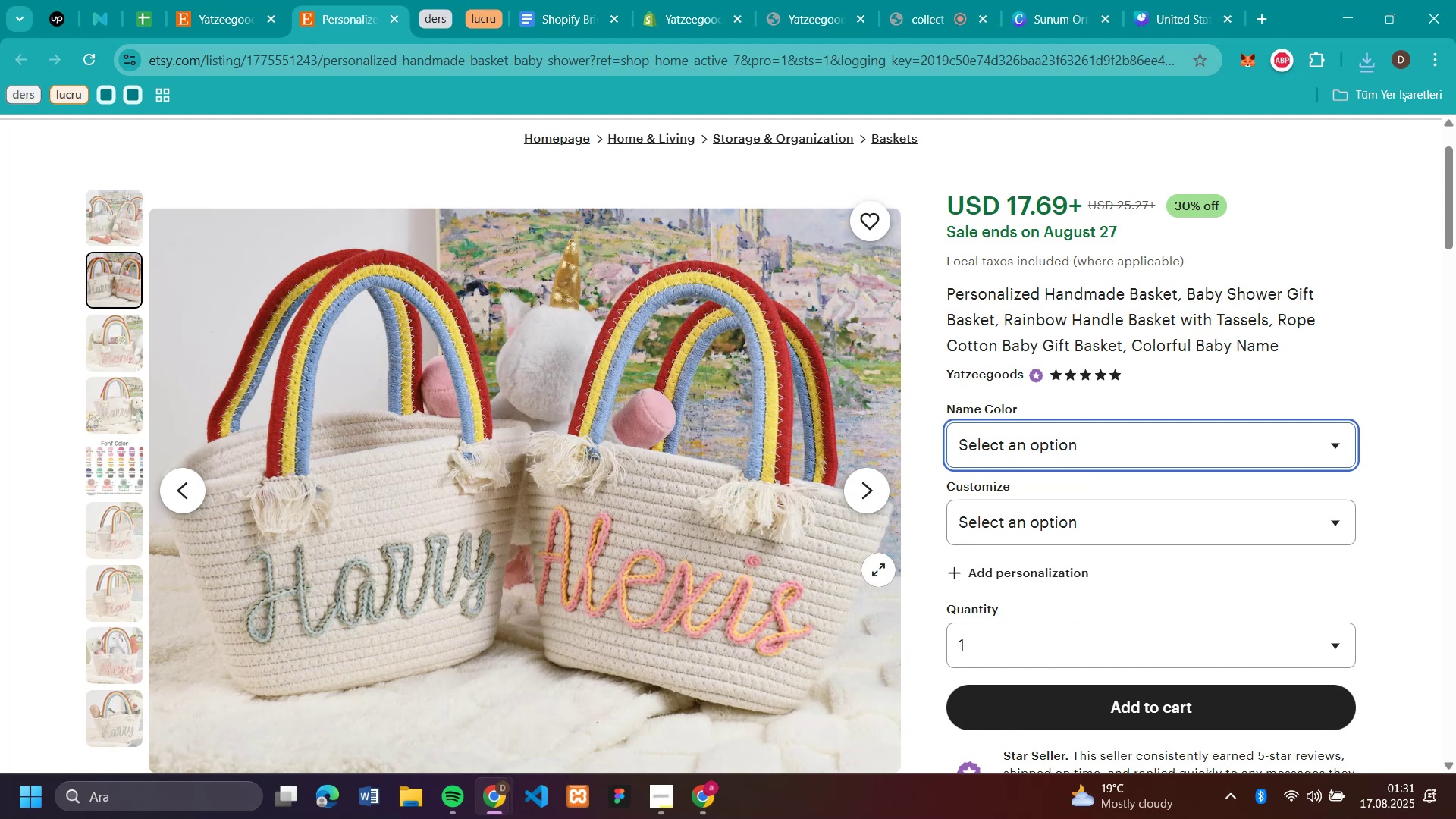 
wait(6.18)
 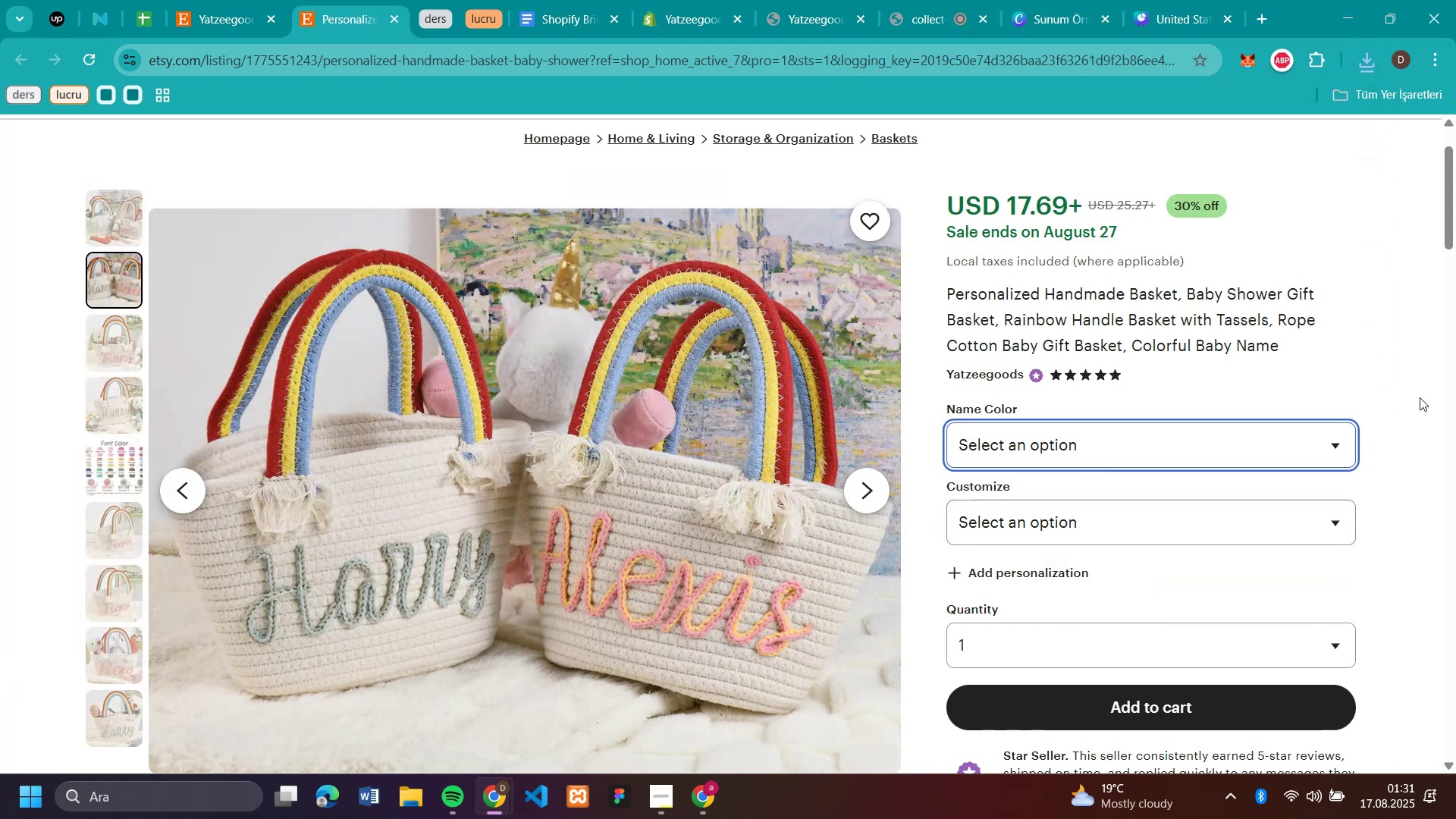 
left_click([1111, 516])
 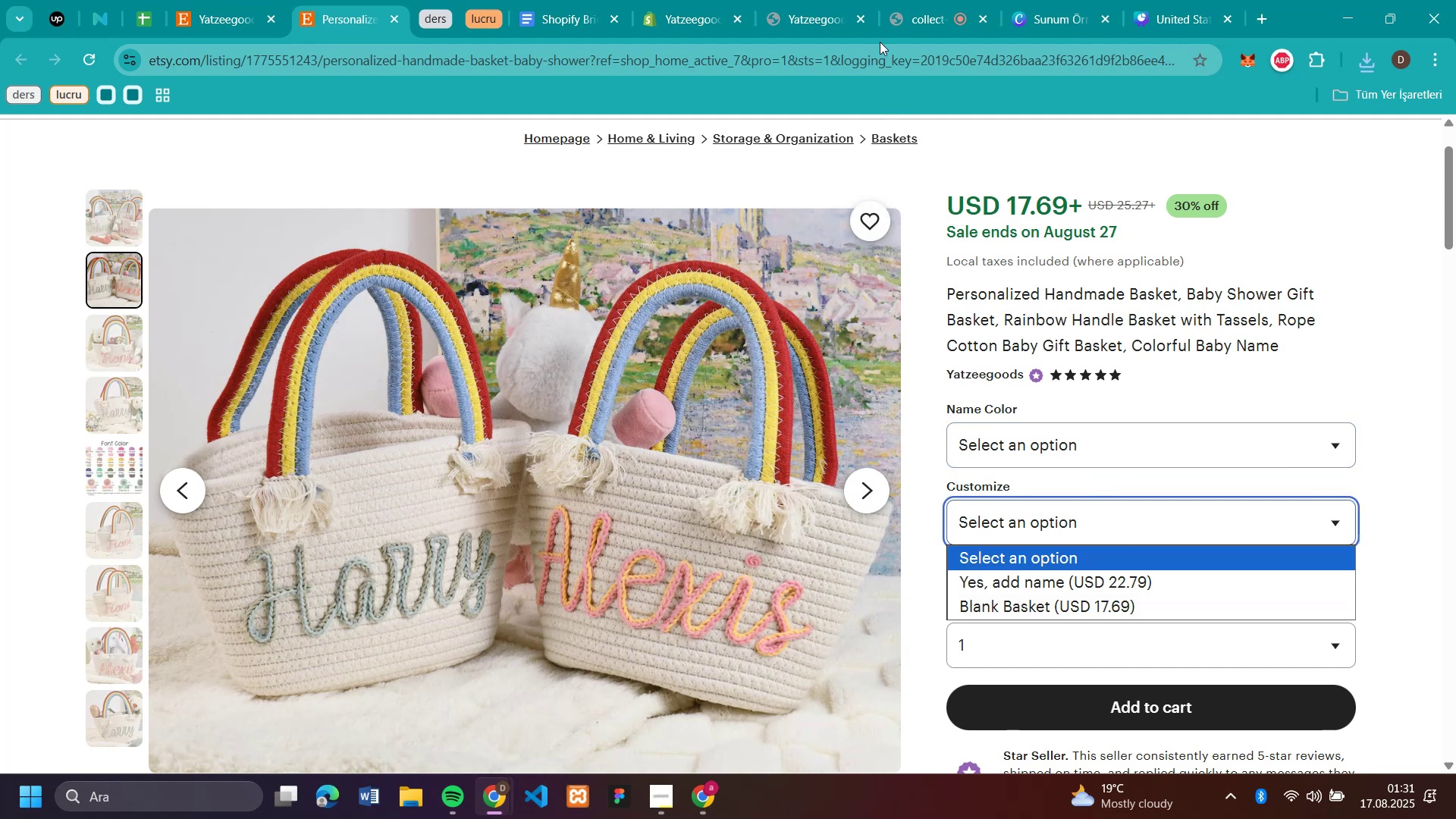 
left_click([686, 26])
 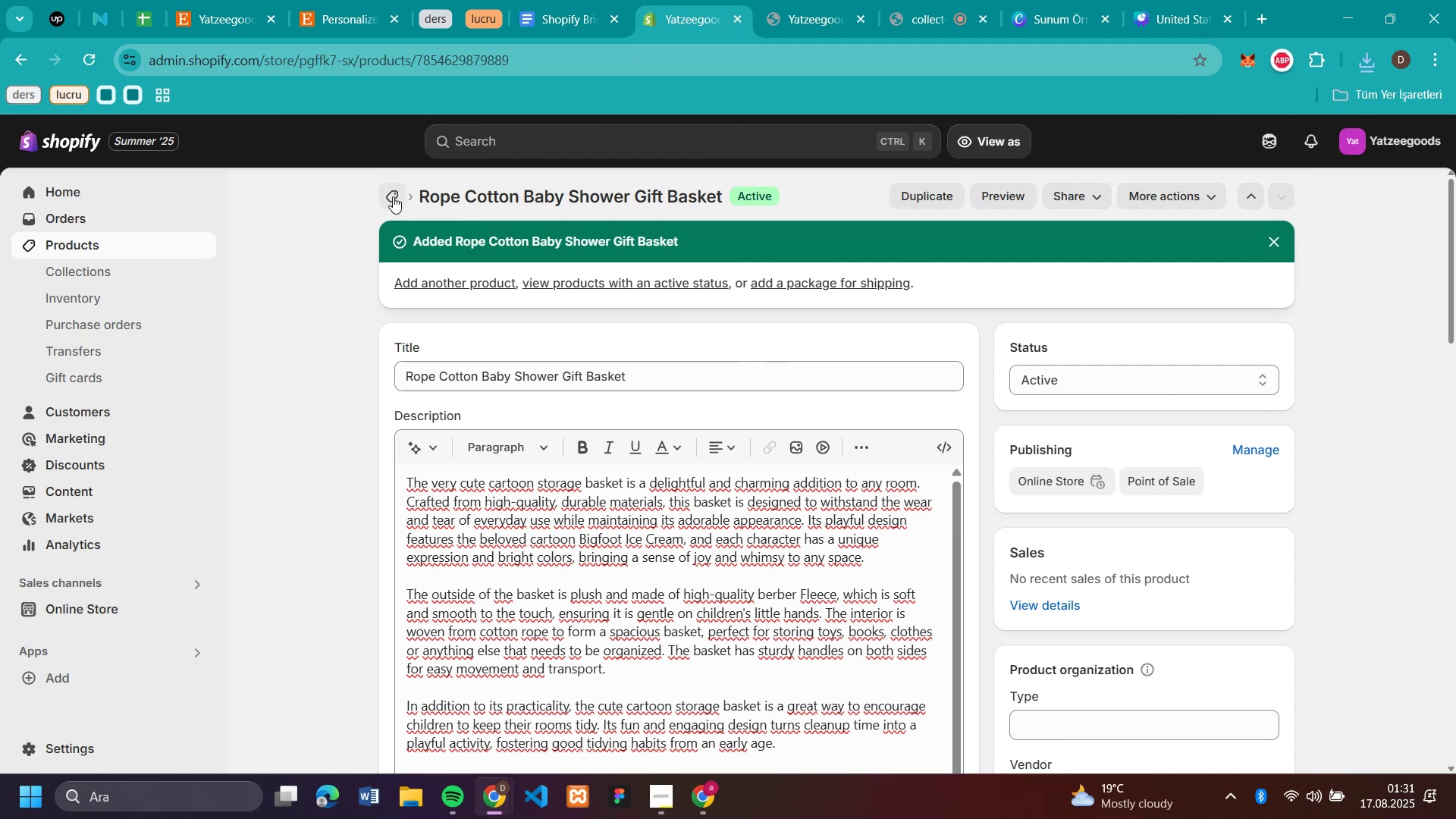 
left_click([393, 196])
 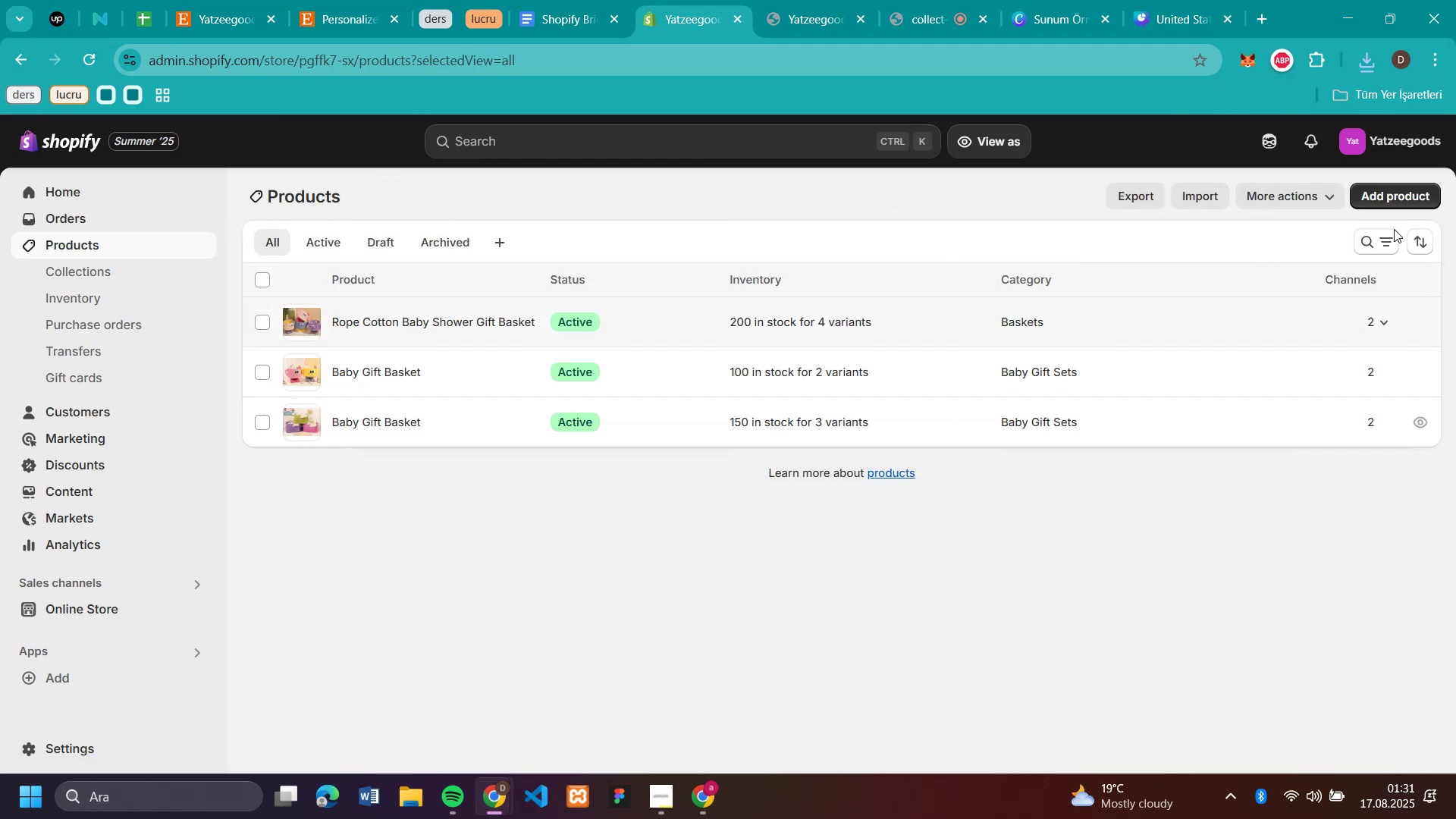 
left_click([1374, 190])
 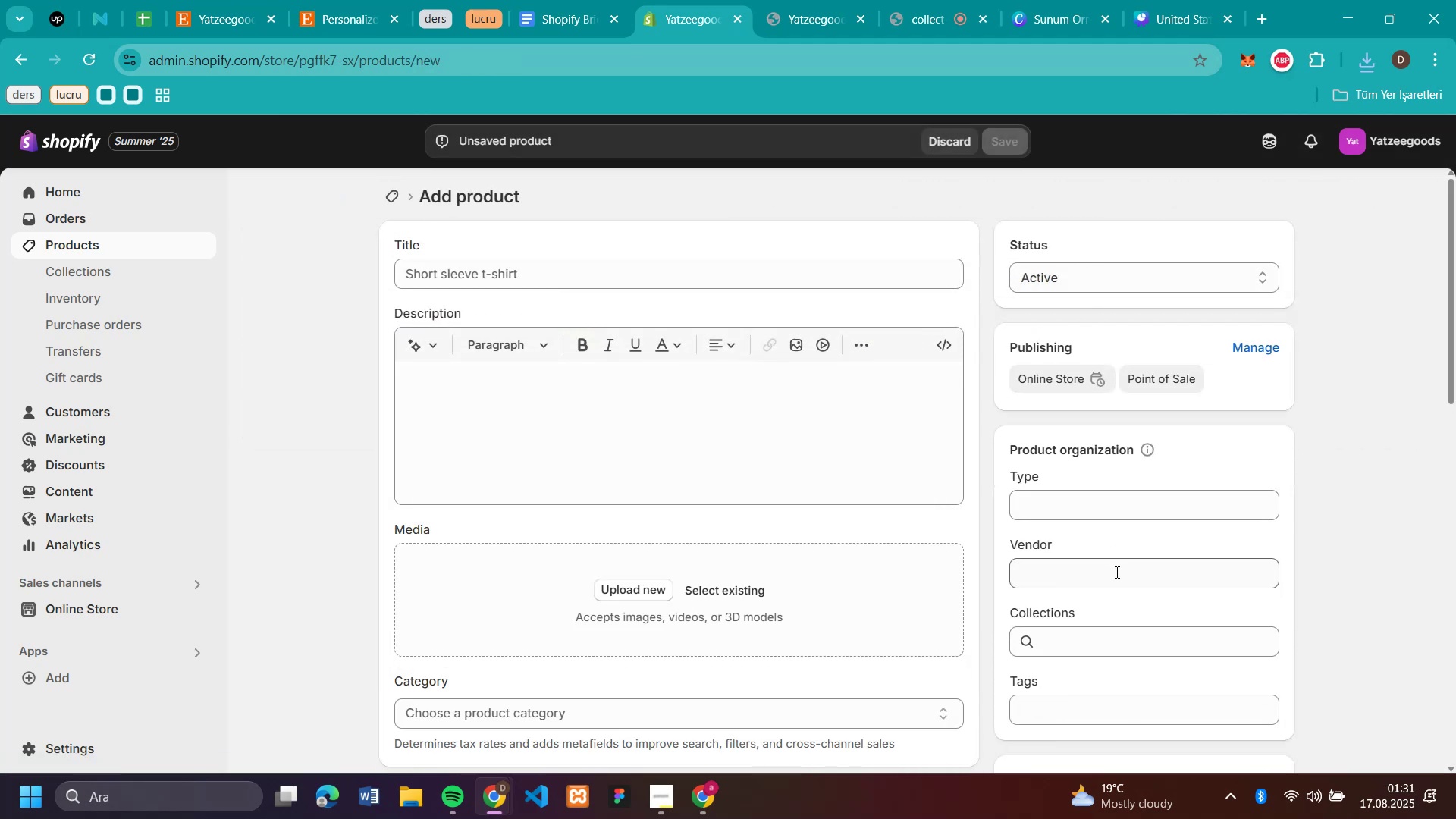 
left_click([1102, 639])
 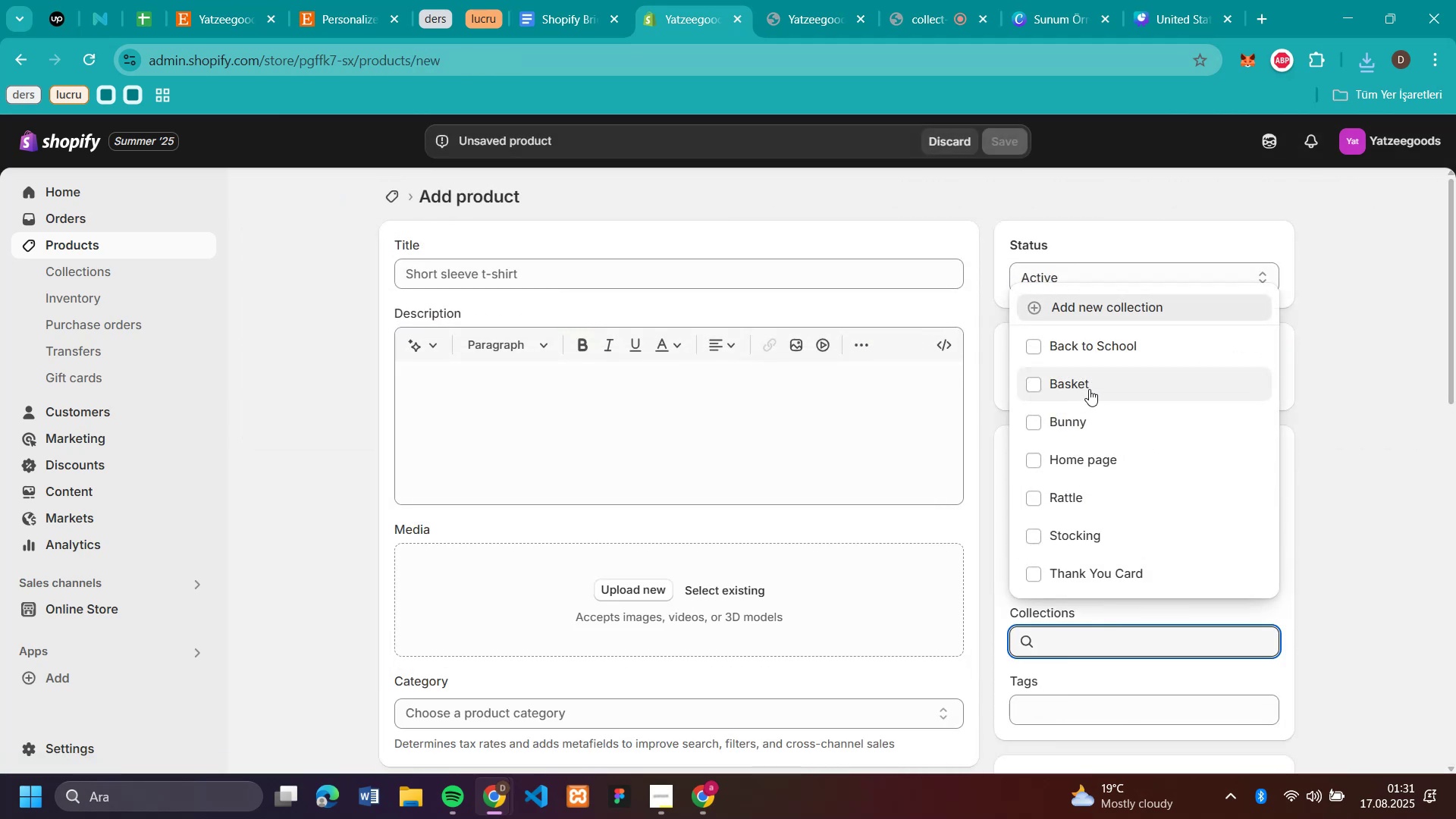 
left_click([1089, 389])
 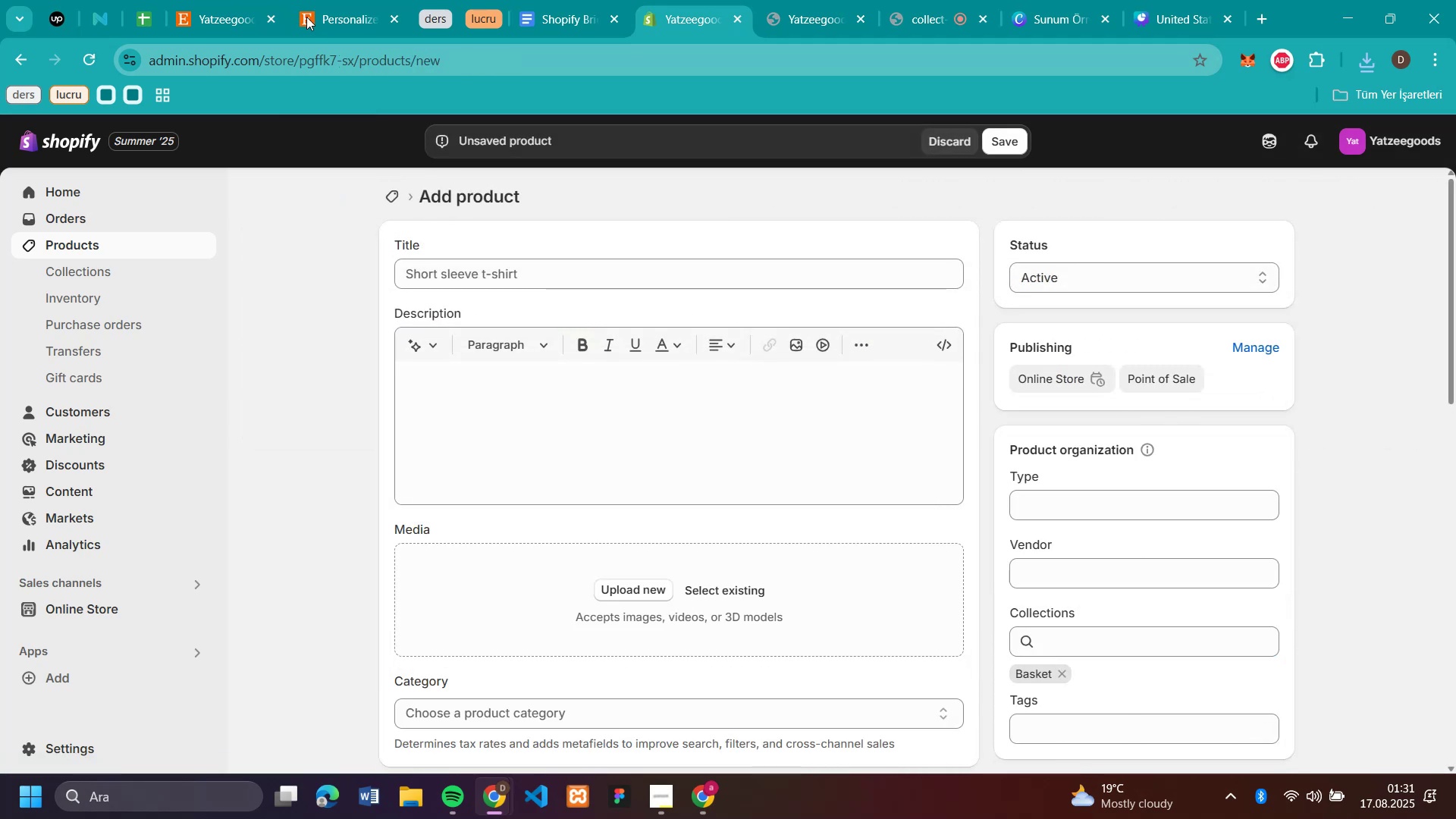 
left_click([340, 12])
 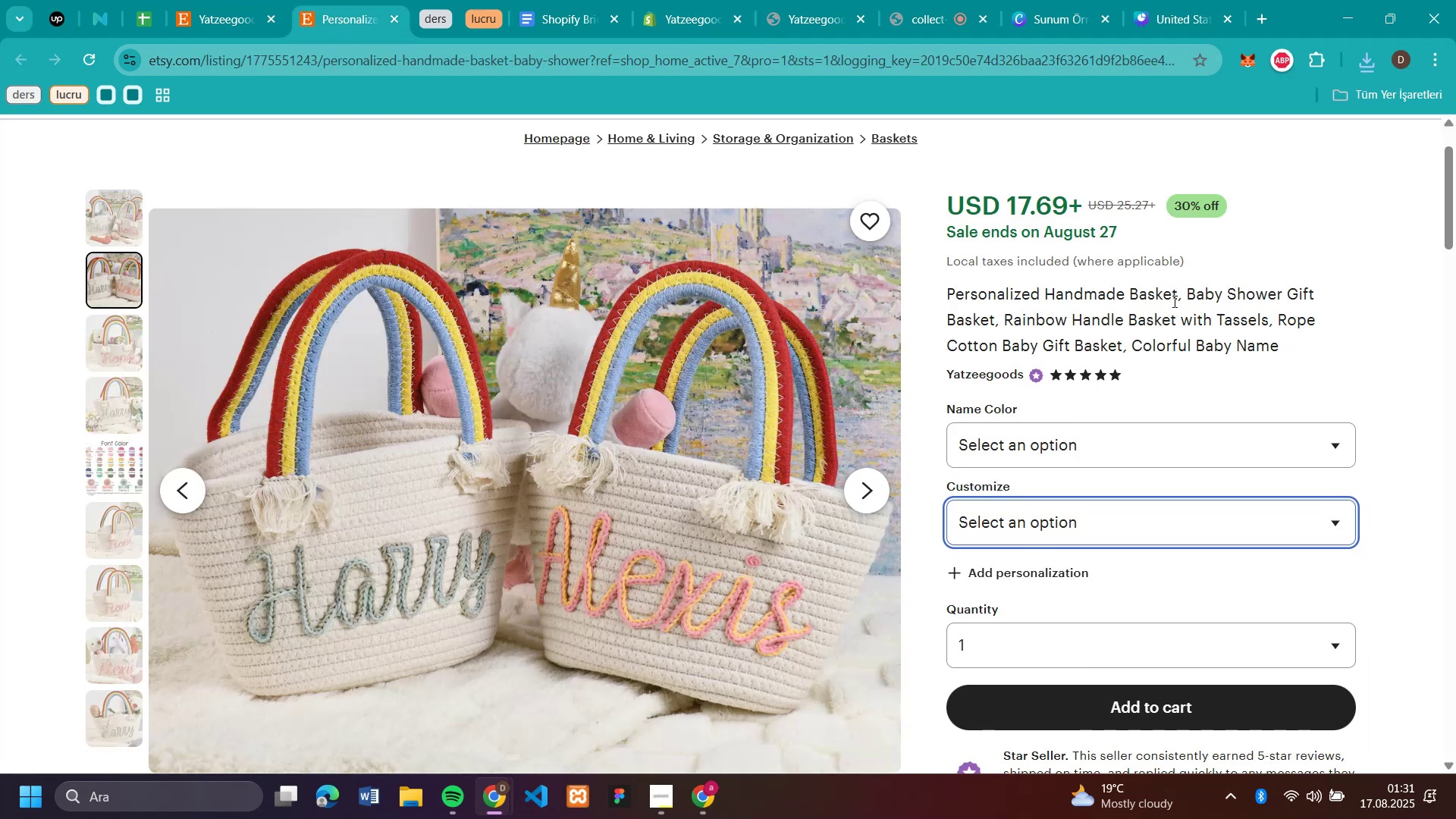 
left_click_drag(start_coordinate=[1178, 292], to_coordinate=[949, 293])
 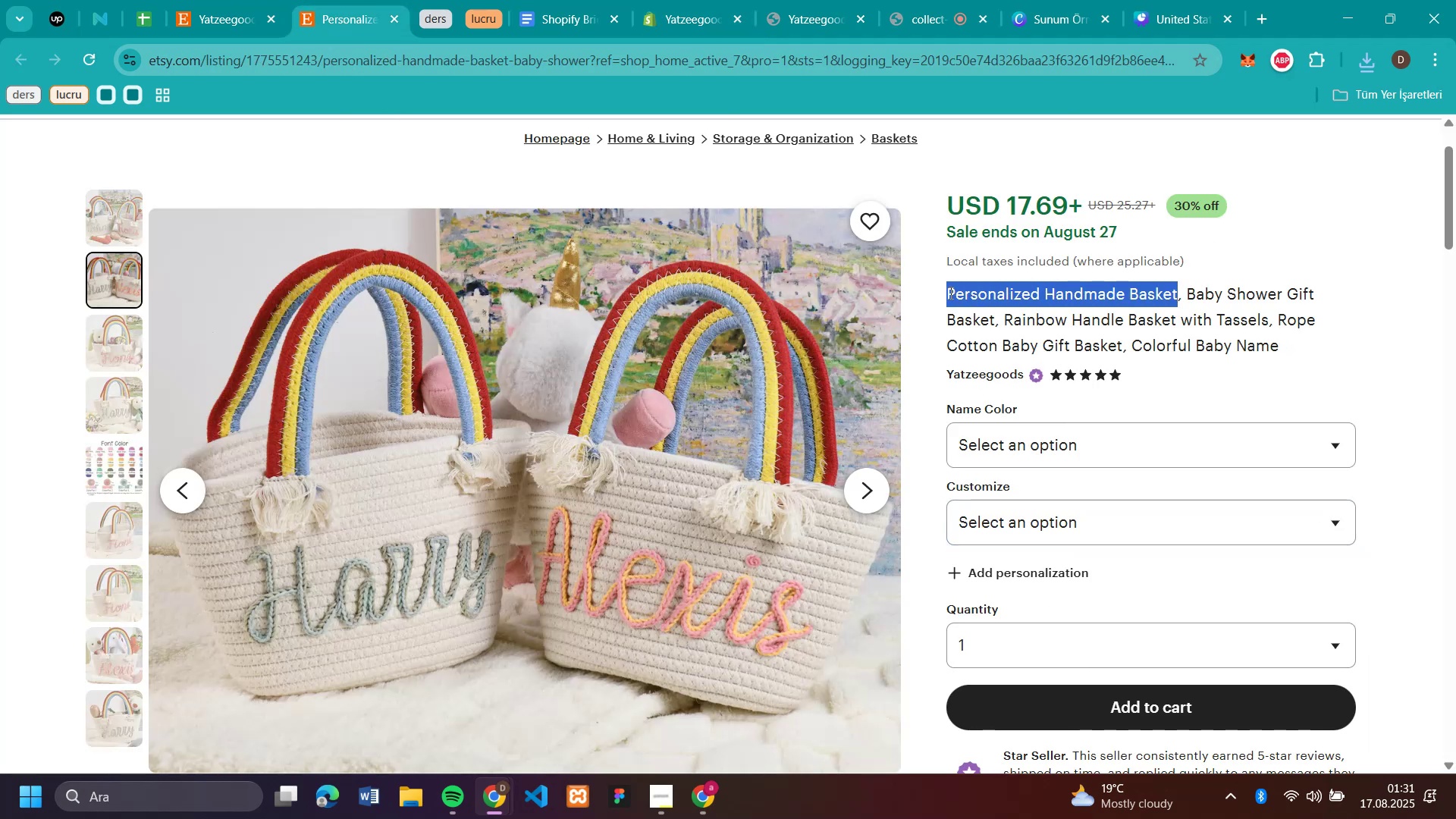 
key(Control+C)
 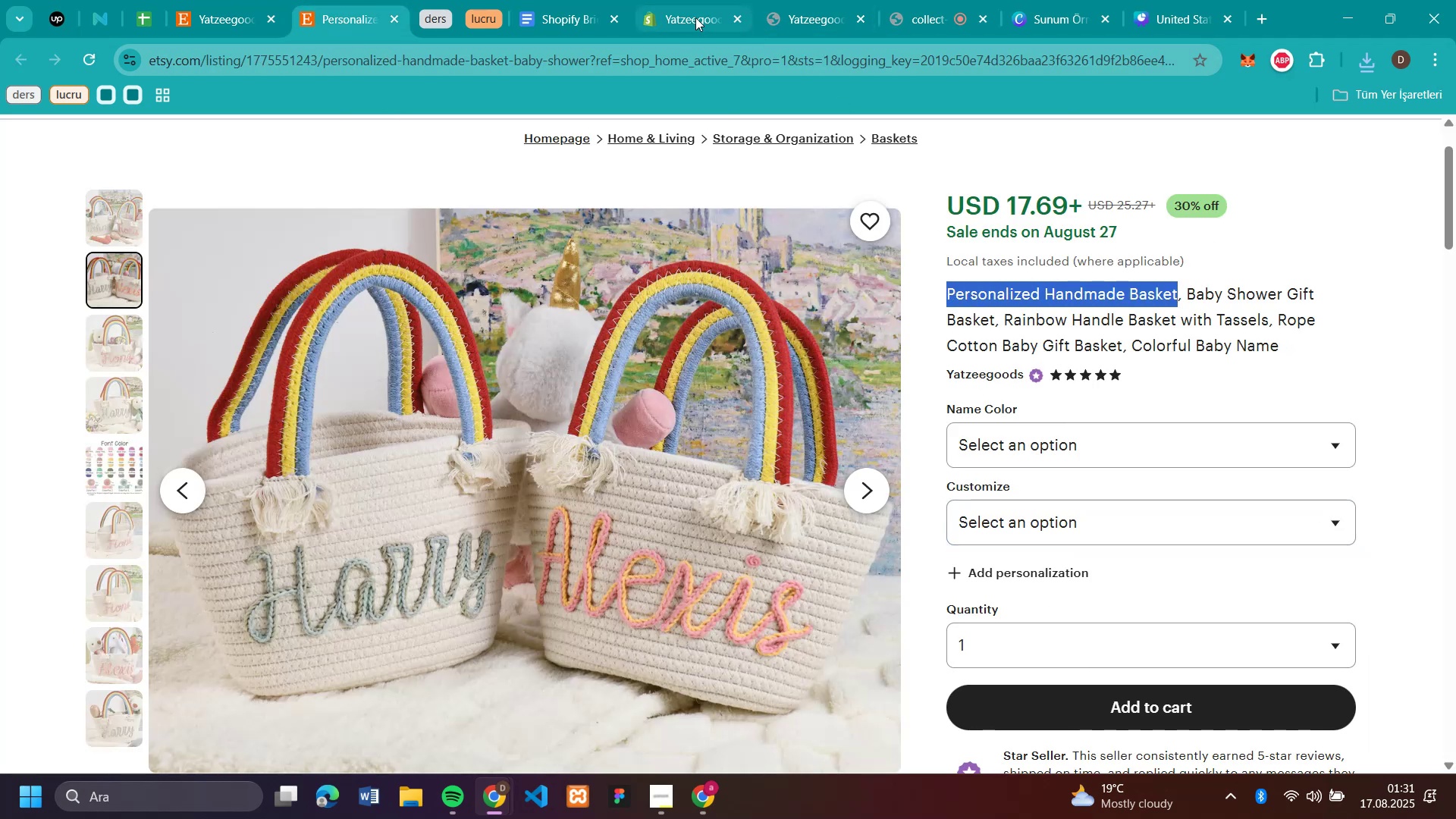 
left_click([695, 17])
 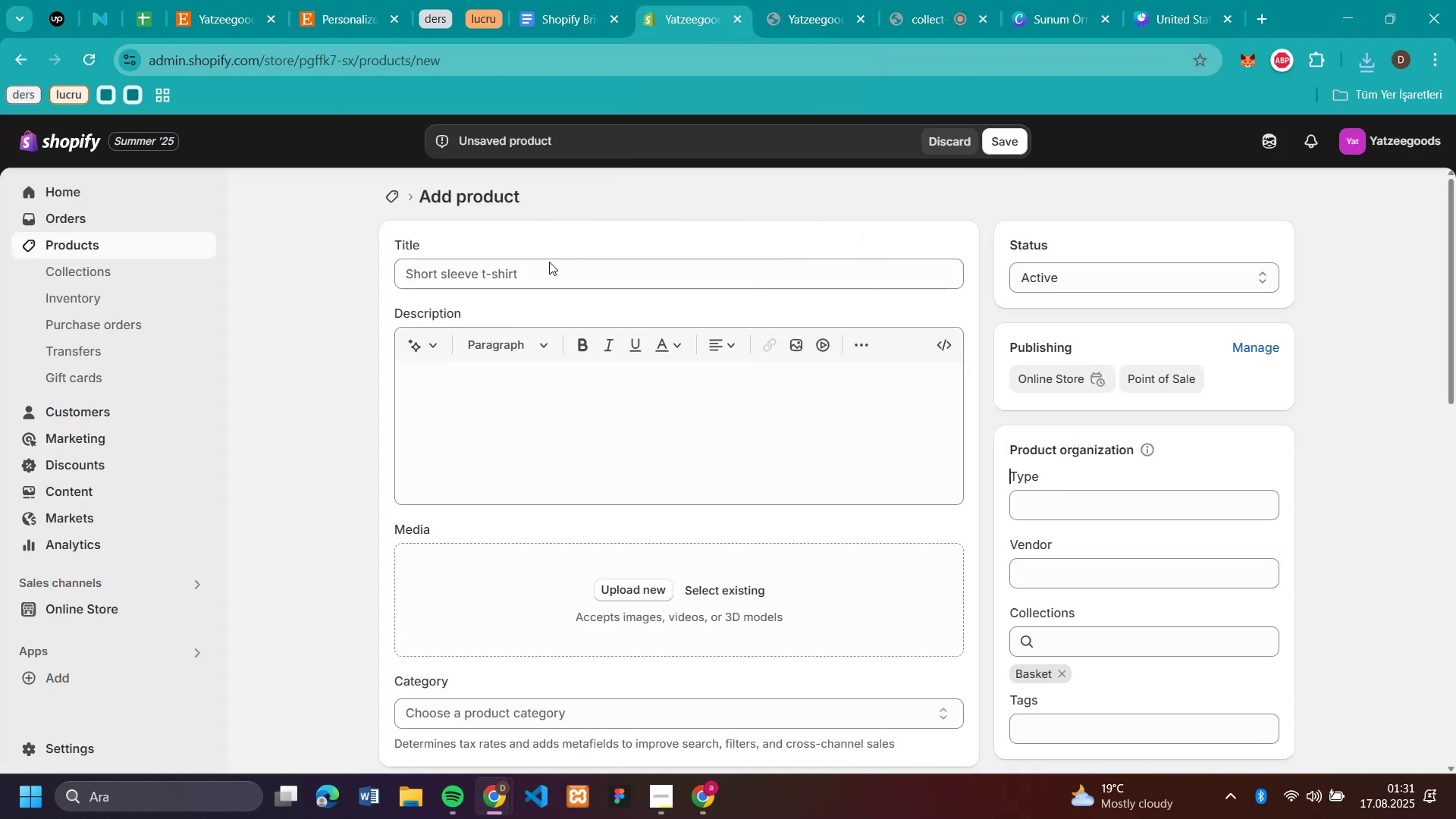 
left_click([550, 273])
 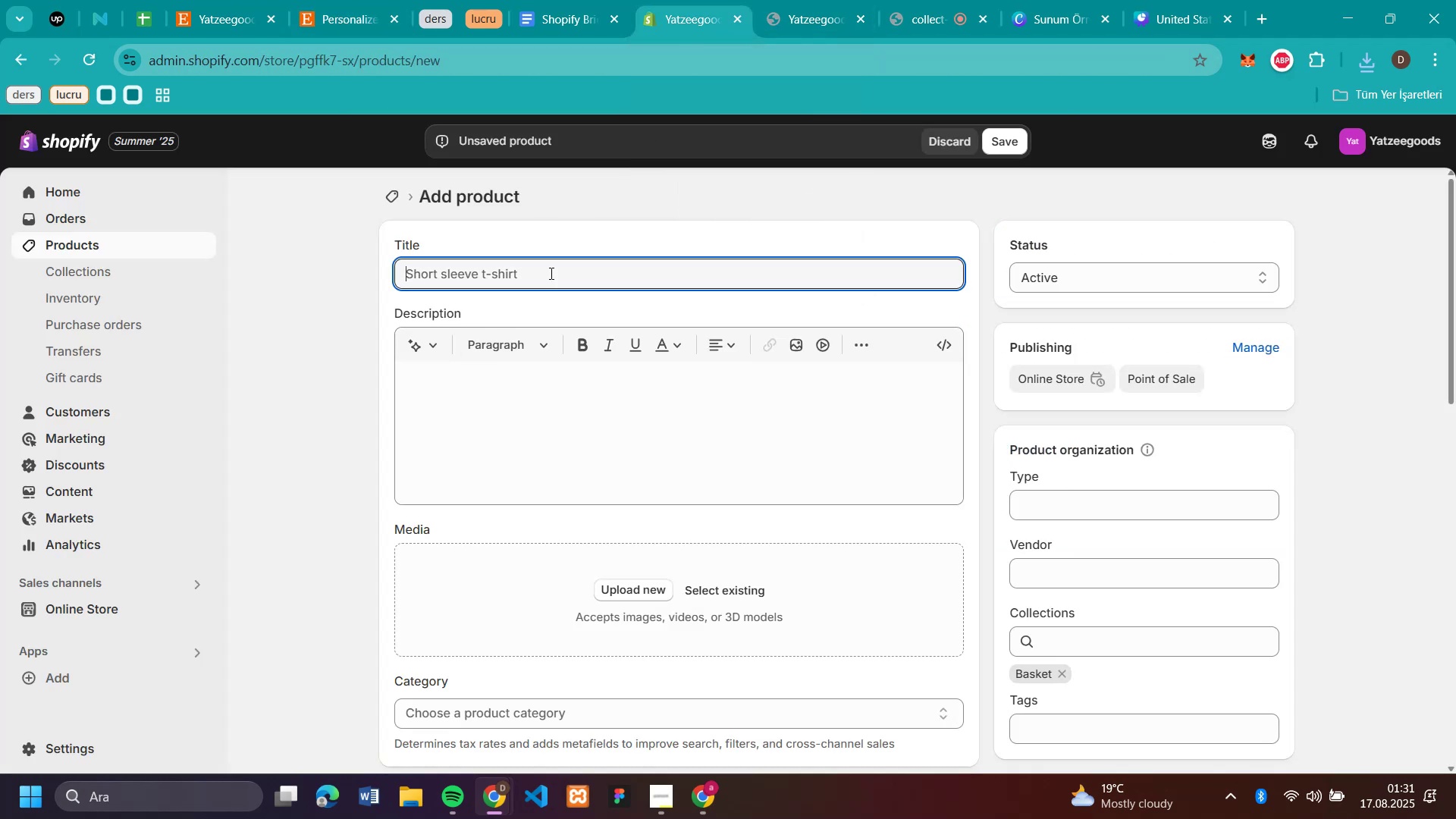 
key(Control+V)
 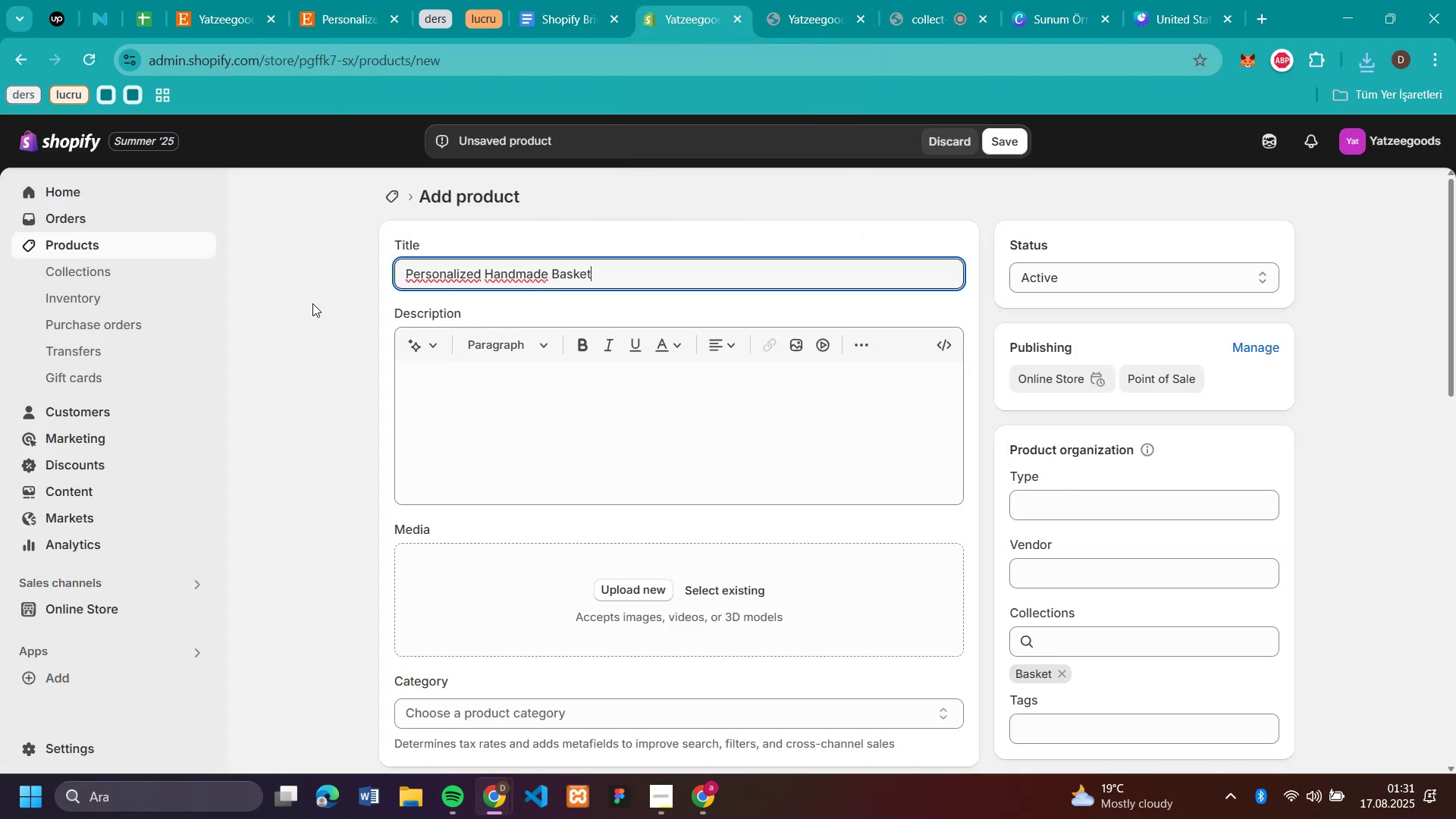 
left_click([312, 303])
 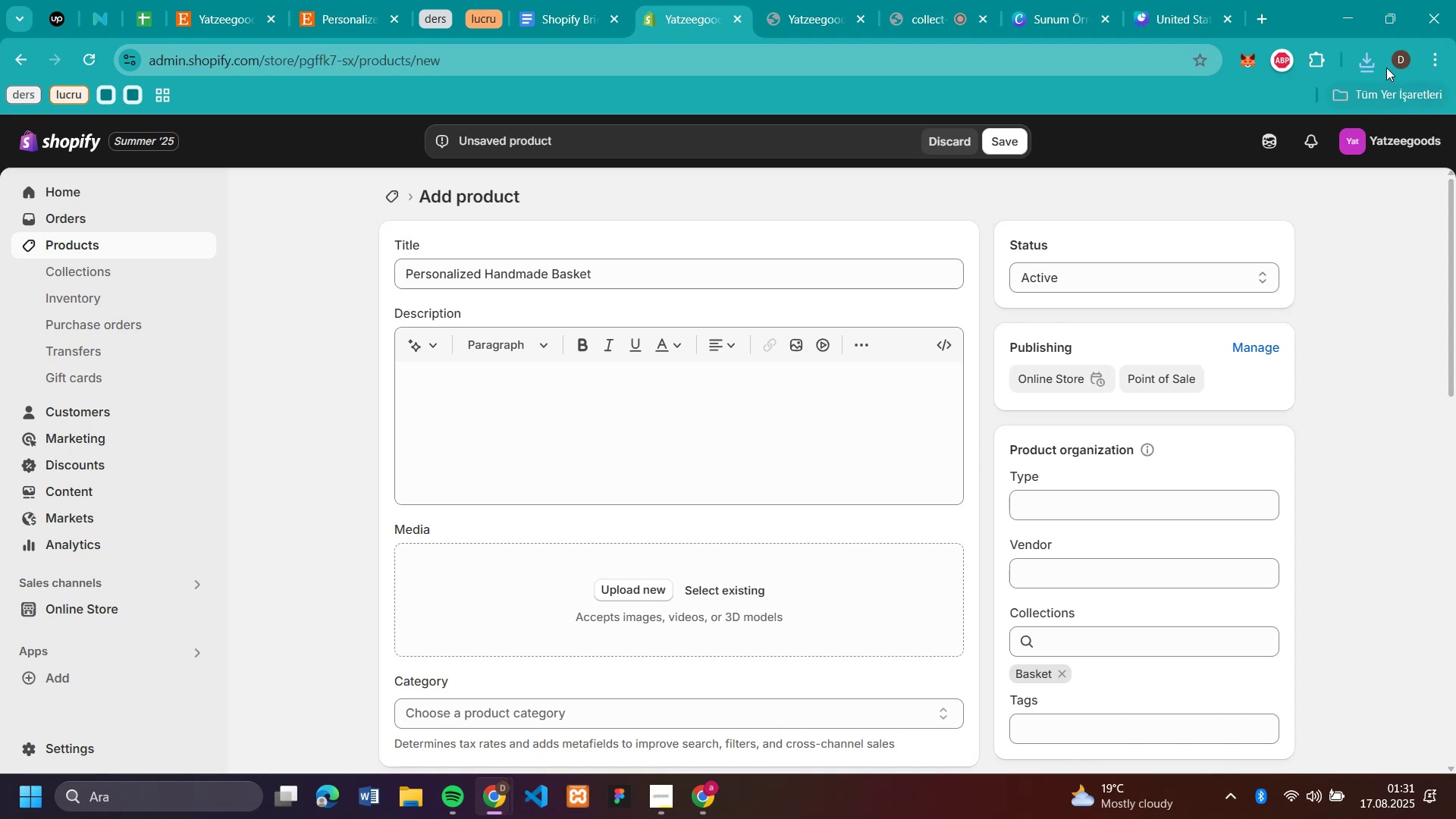 
left_click([1380, 61])
 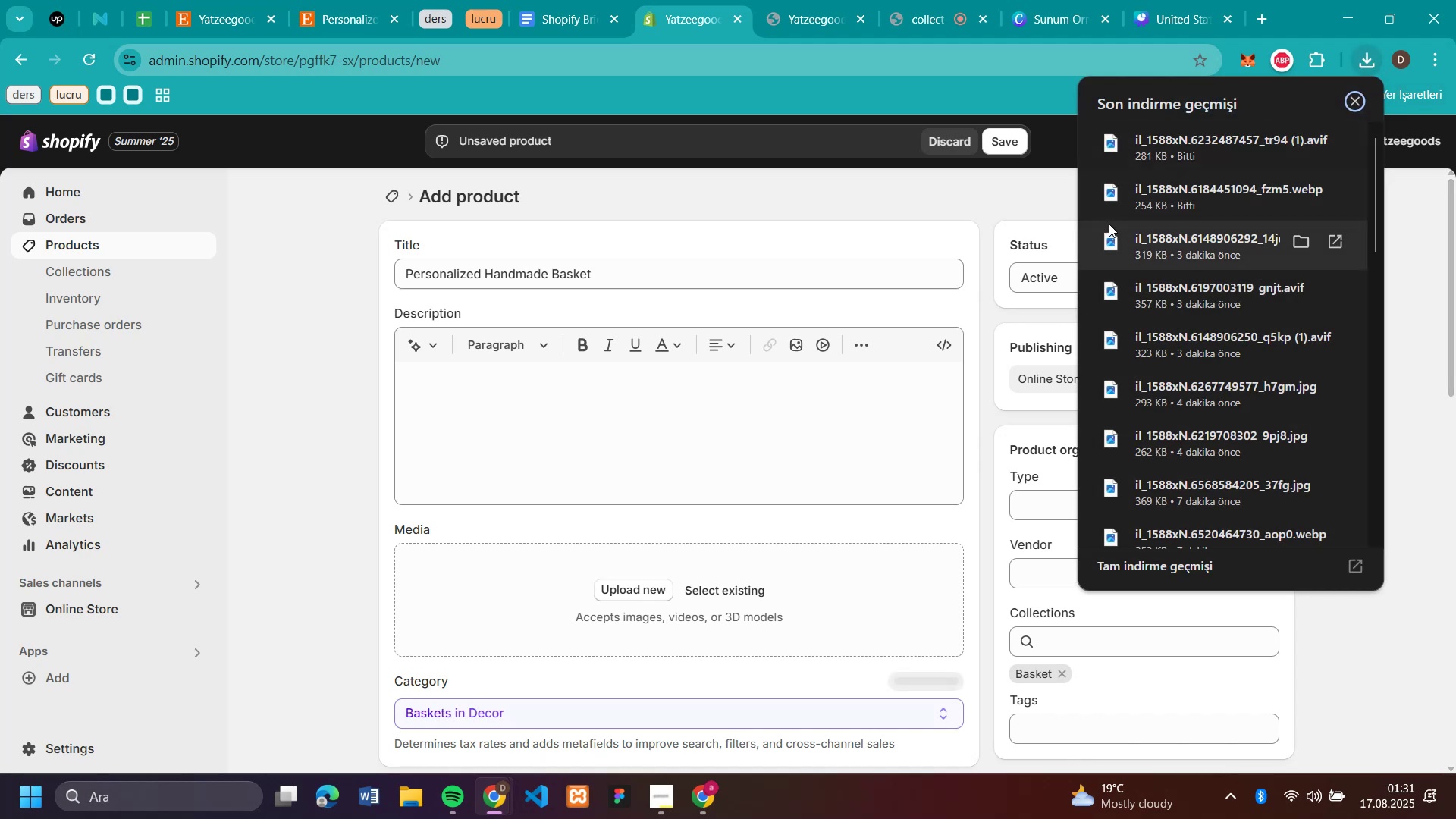 
left_click_drag(start_coordinate=[1150, 209], to_coordinate=[551, 576])
 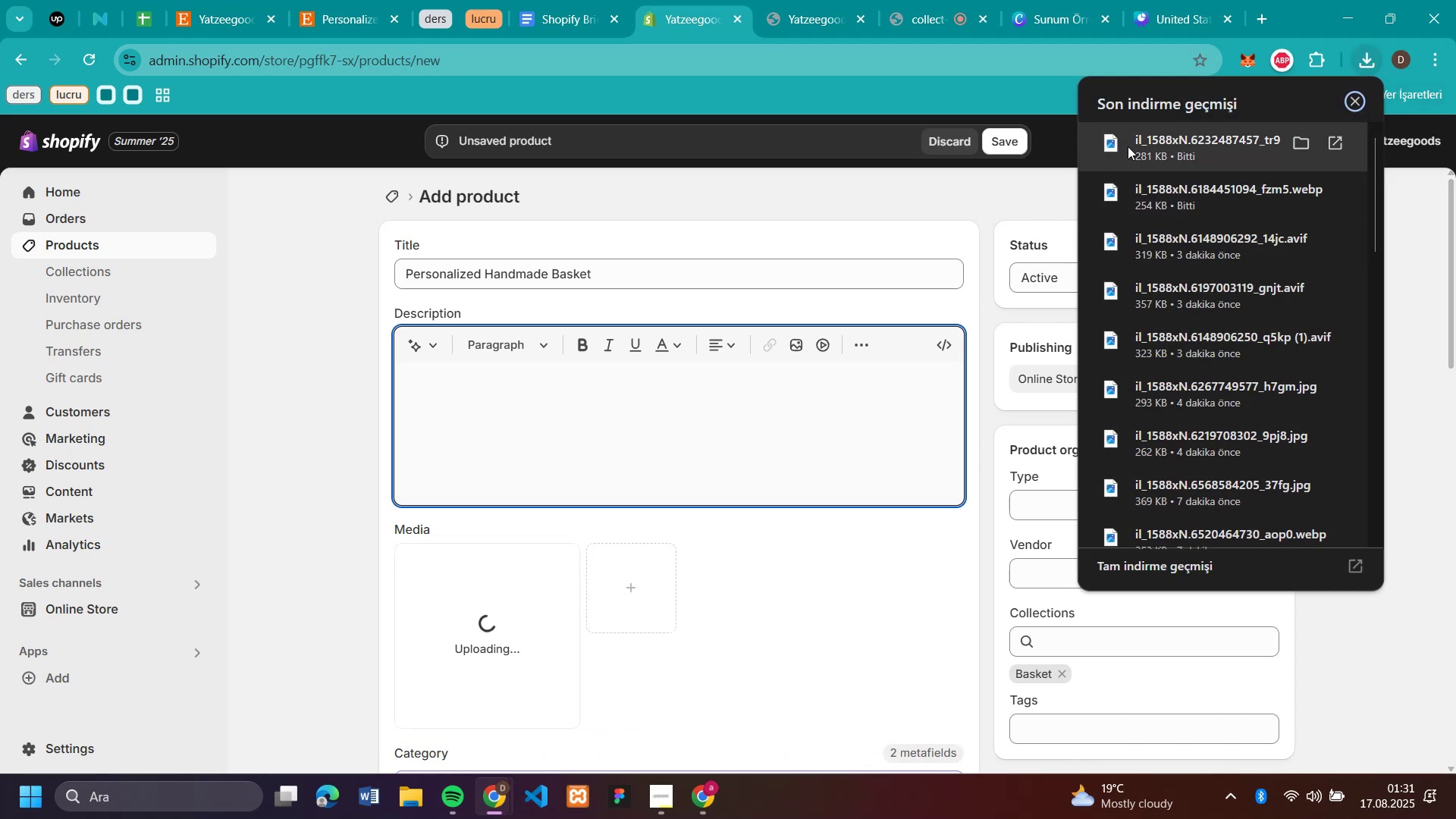 
left_click_drag(start_coordinate=[1128, 146], to_coordinate=[780, 589])
 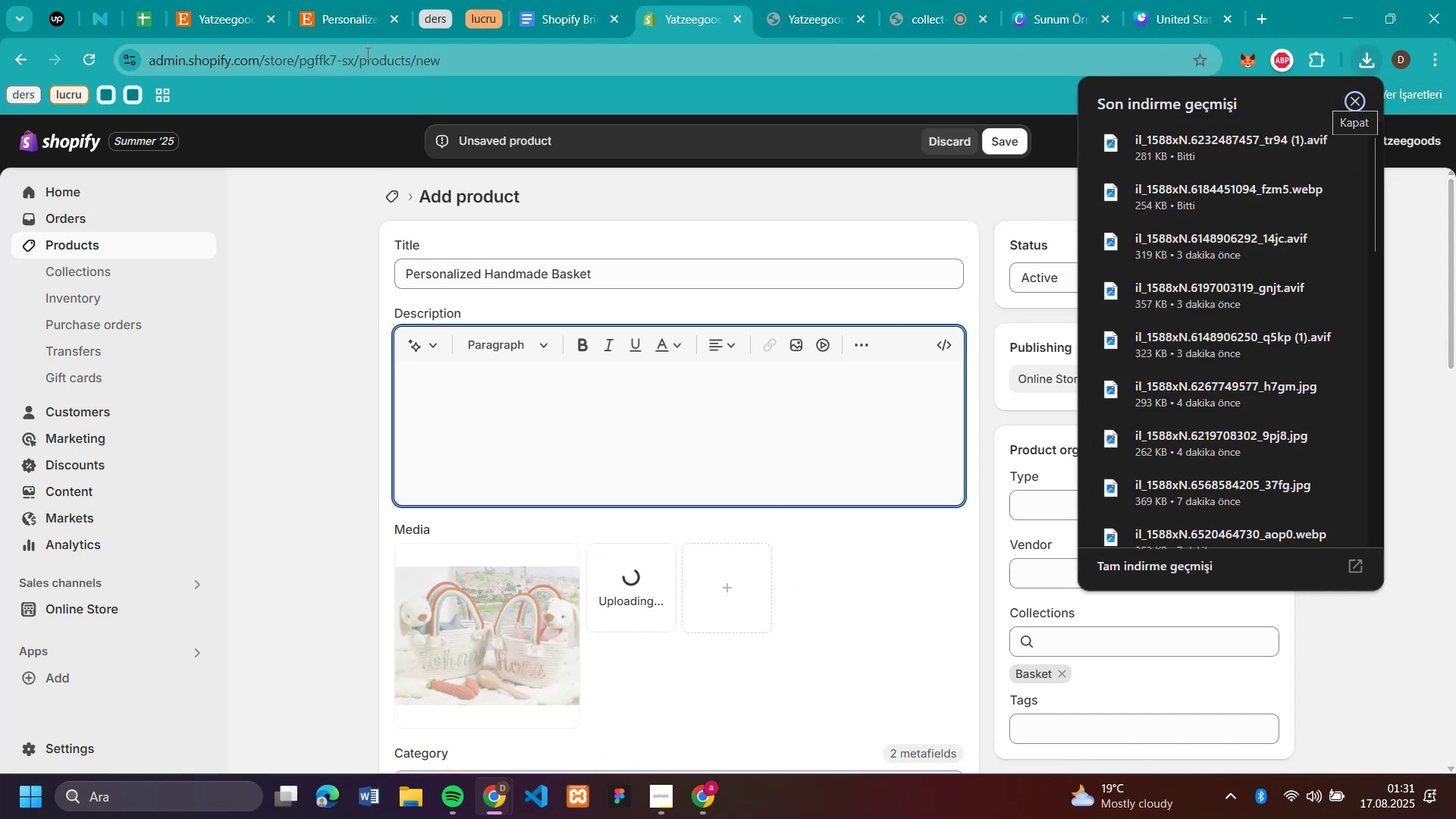 
left_click([328, 25])
 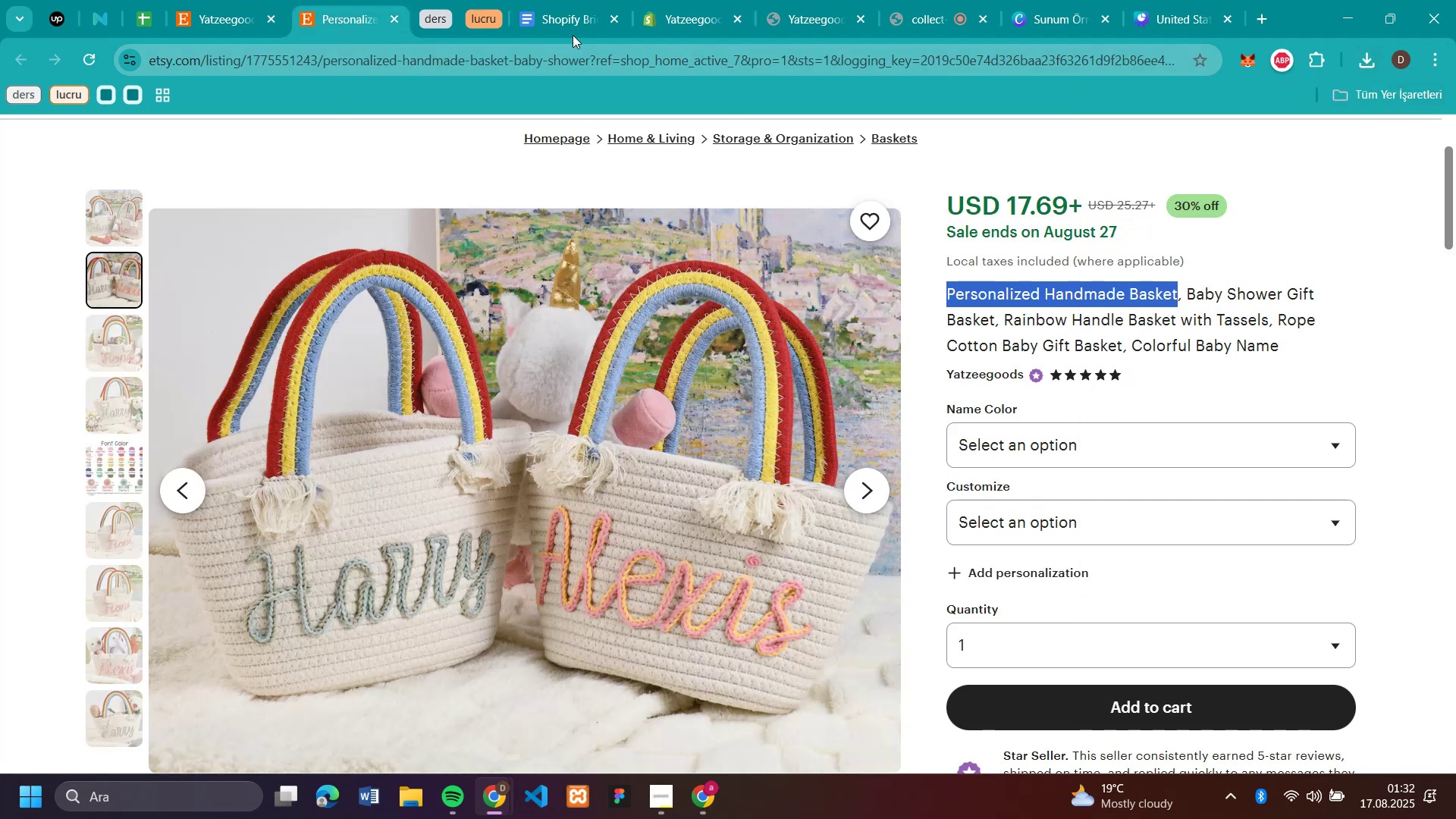 
scroll: coordinate [1002, 401], scroll_direction: down, amount: 5.0
 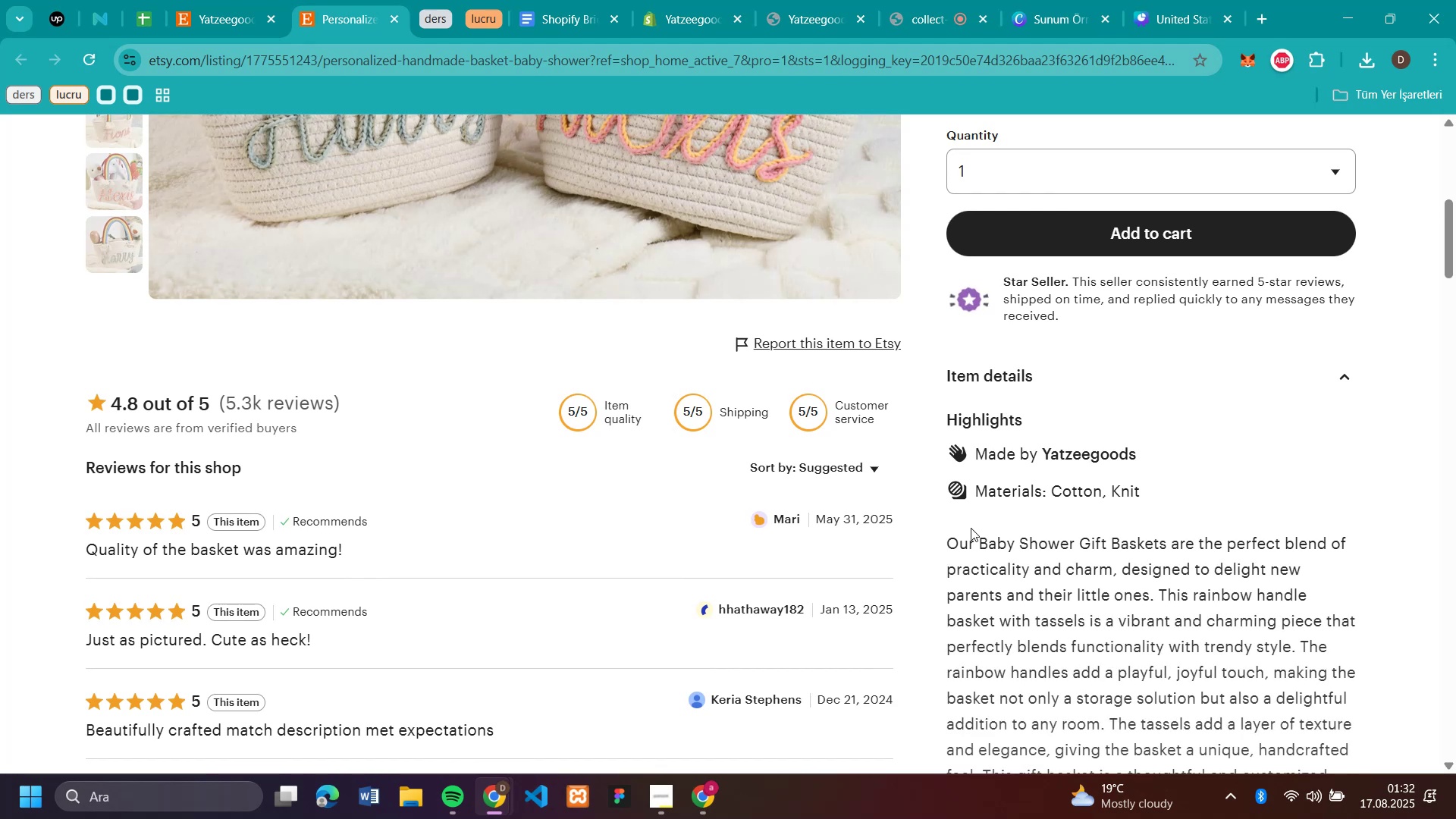 
left_click_drag(start_coordinate=[950, 540], to_coordinate=[1144, 654])
 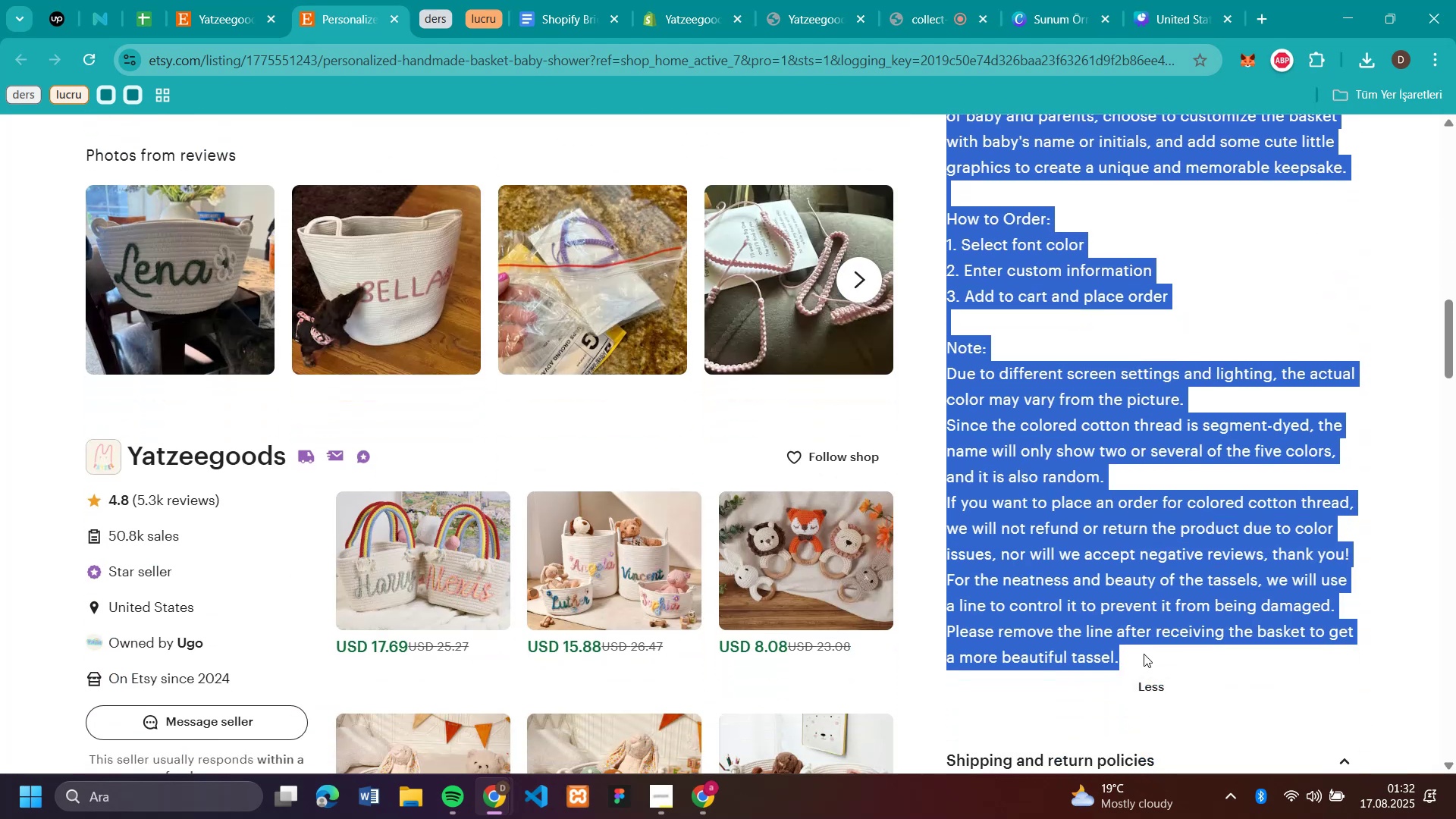 
key(Control+C)
 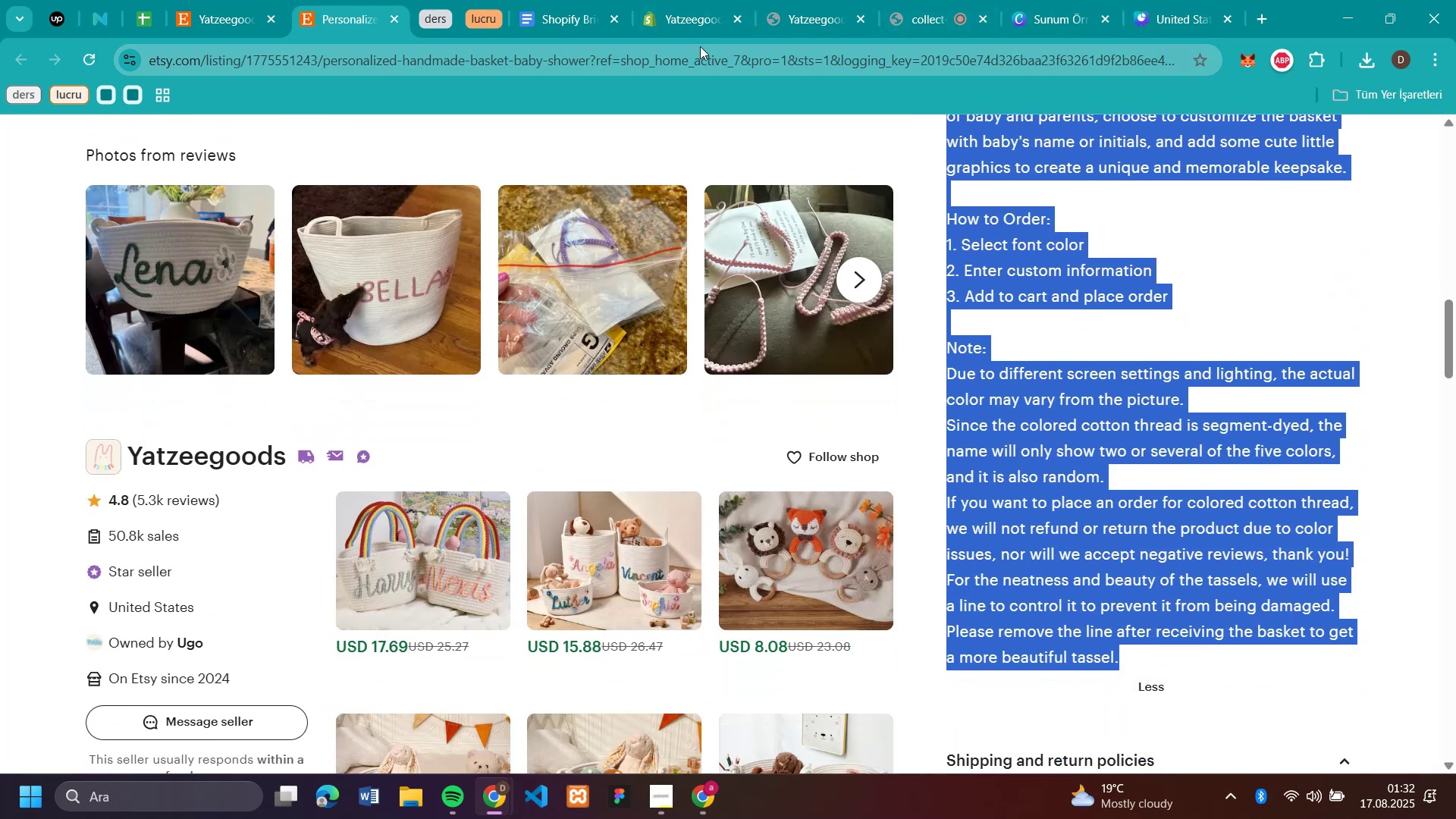 
left_click([682, 25])
 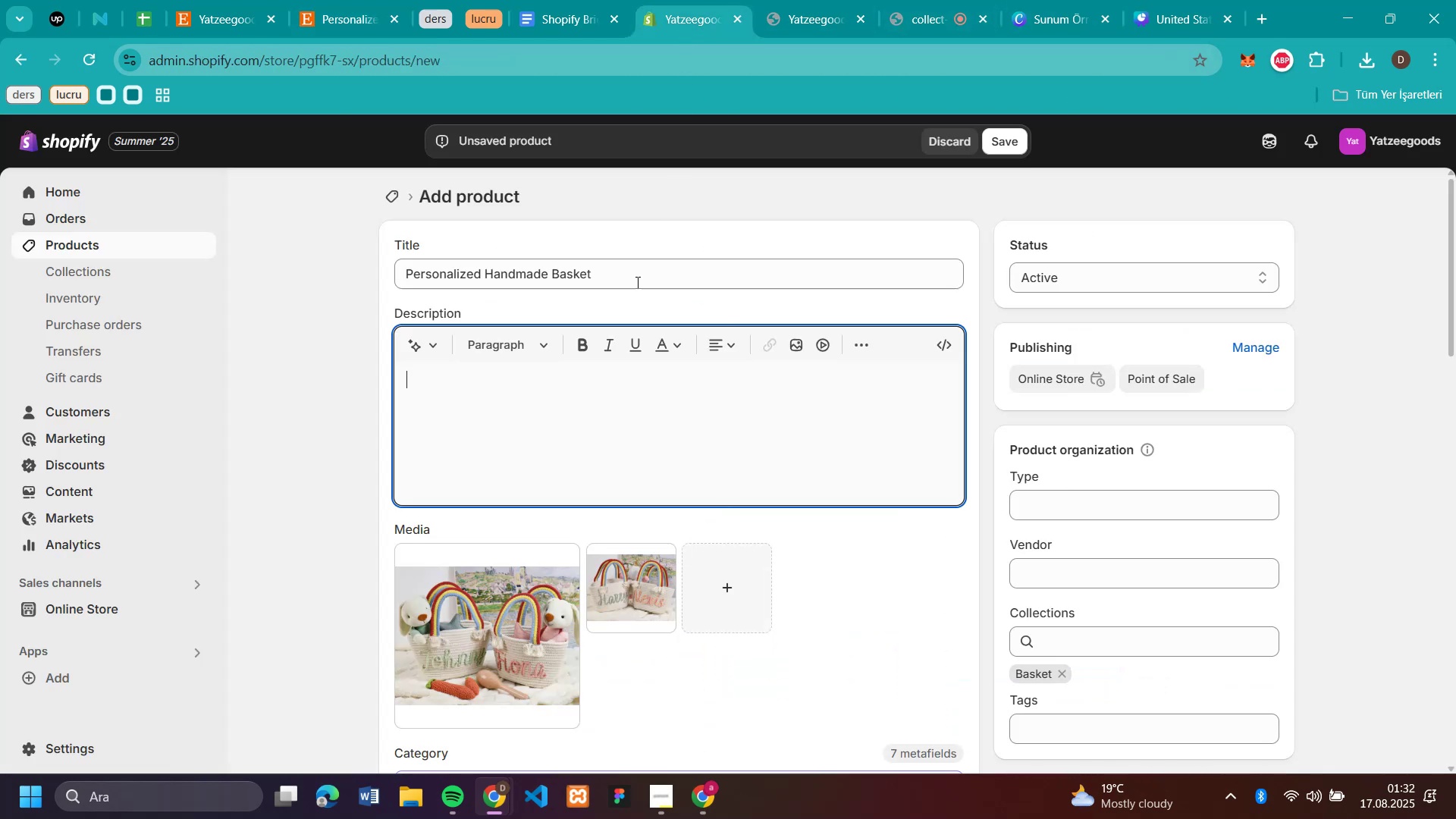 
key(Control+V)
 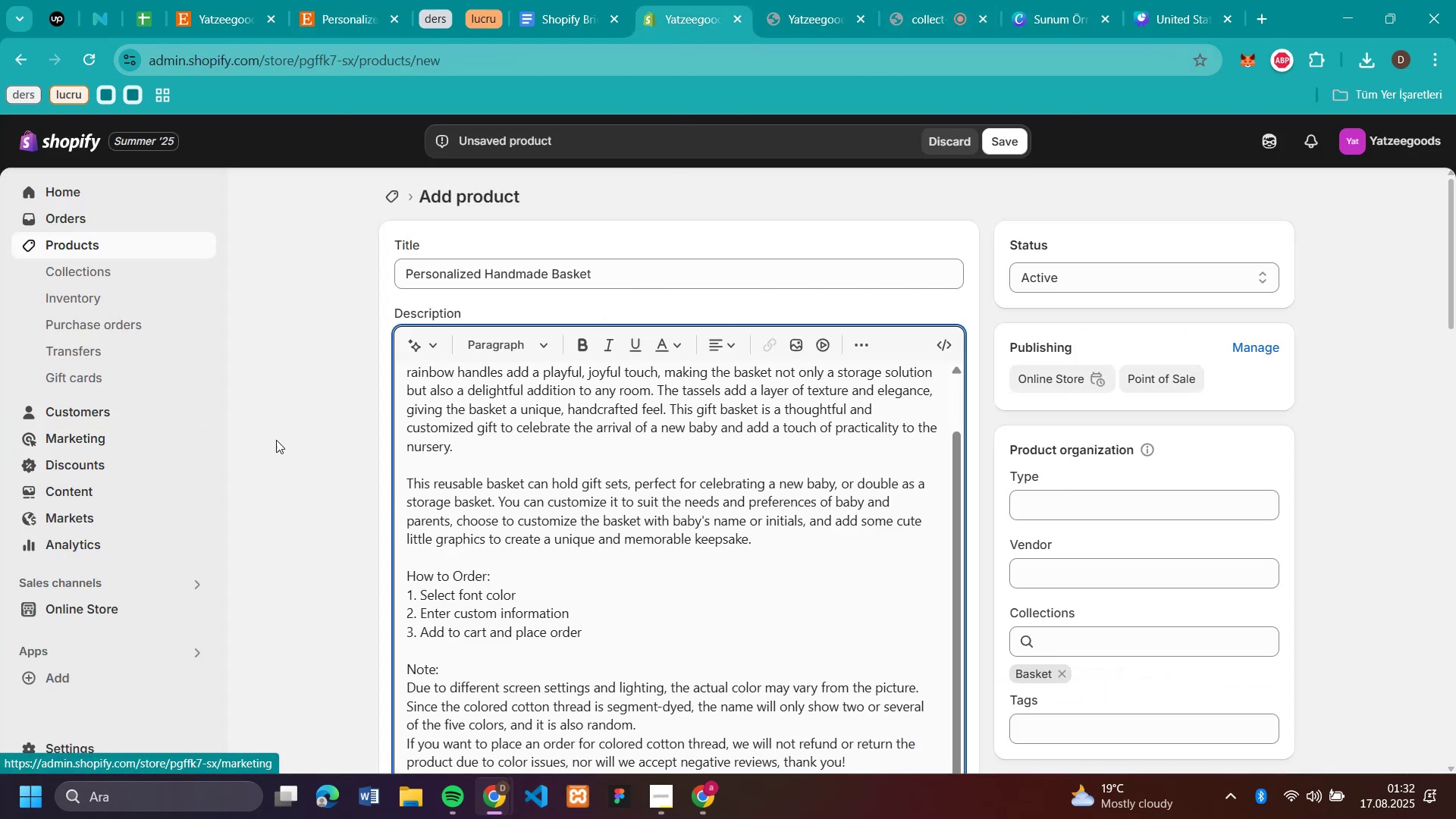 
left_click([335, 452])
 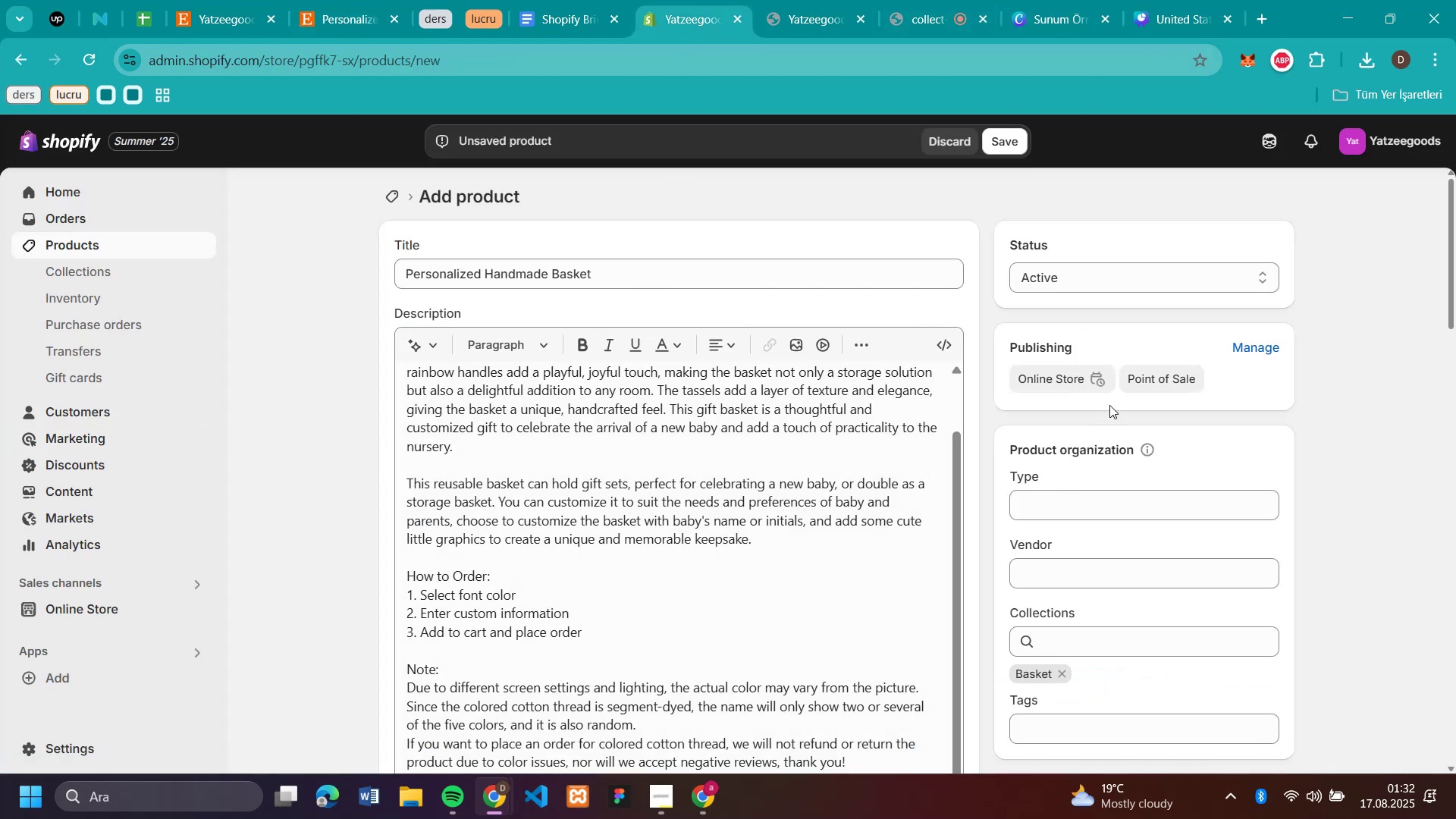 
scroll: coordinate [963, 487], scroll_direction: down, amount: 6.0
 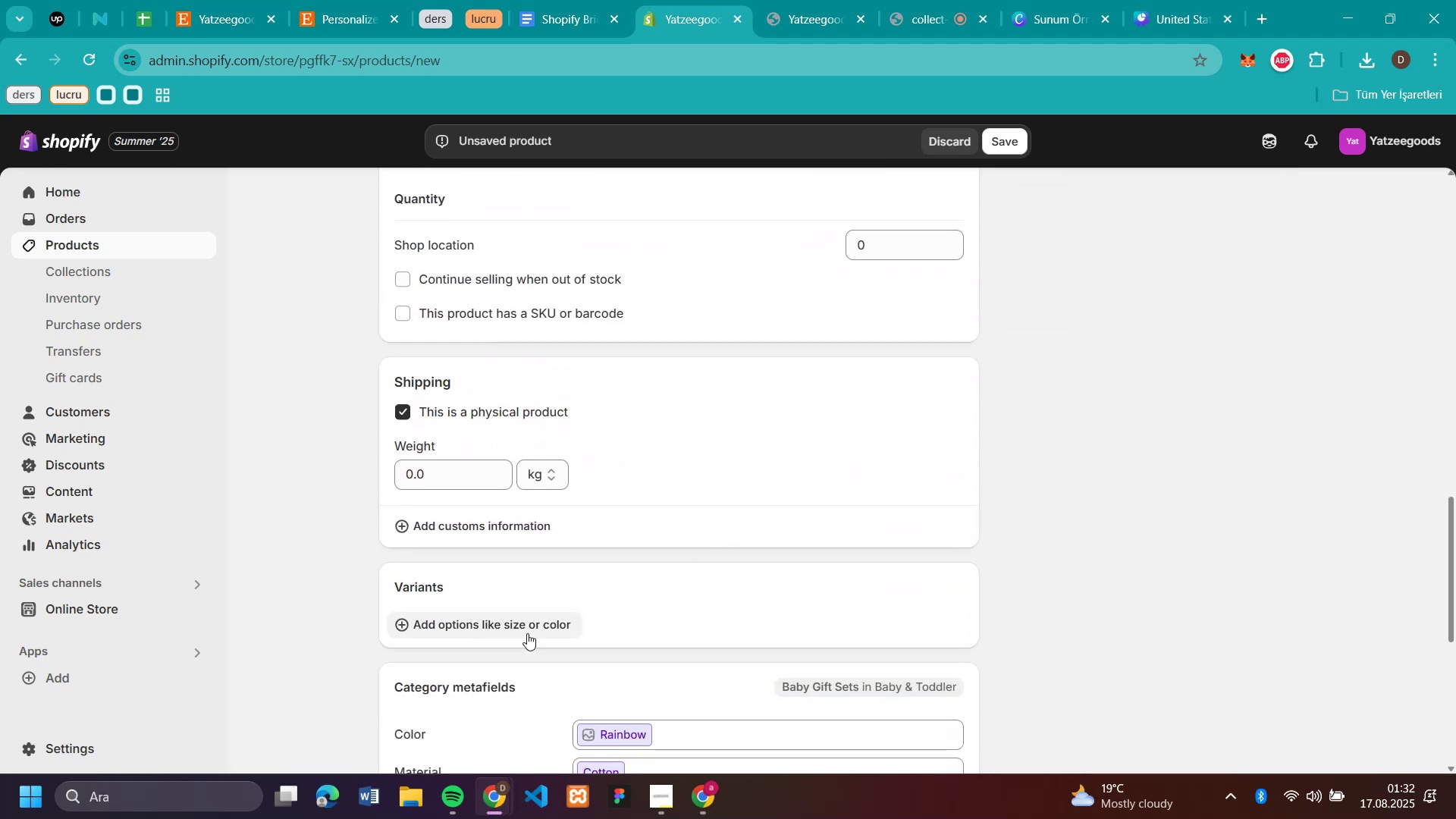 
left_click([527, 632])
 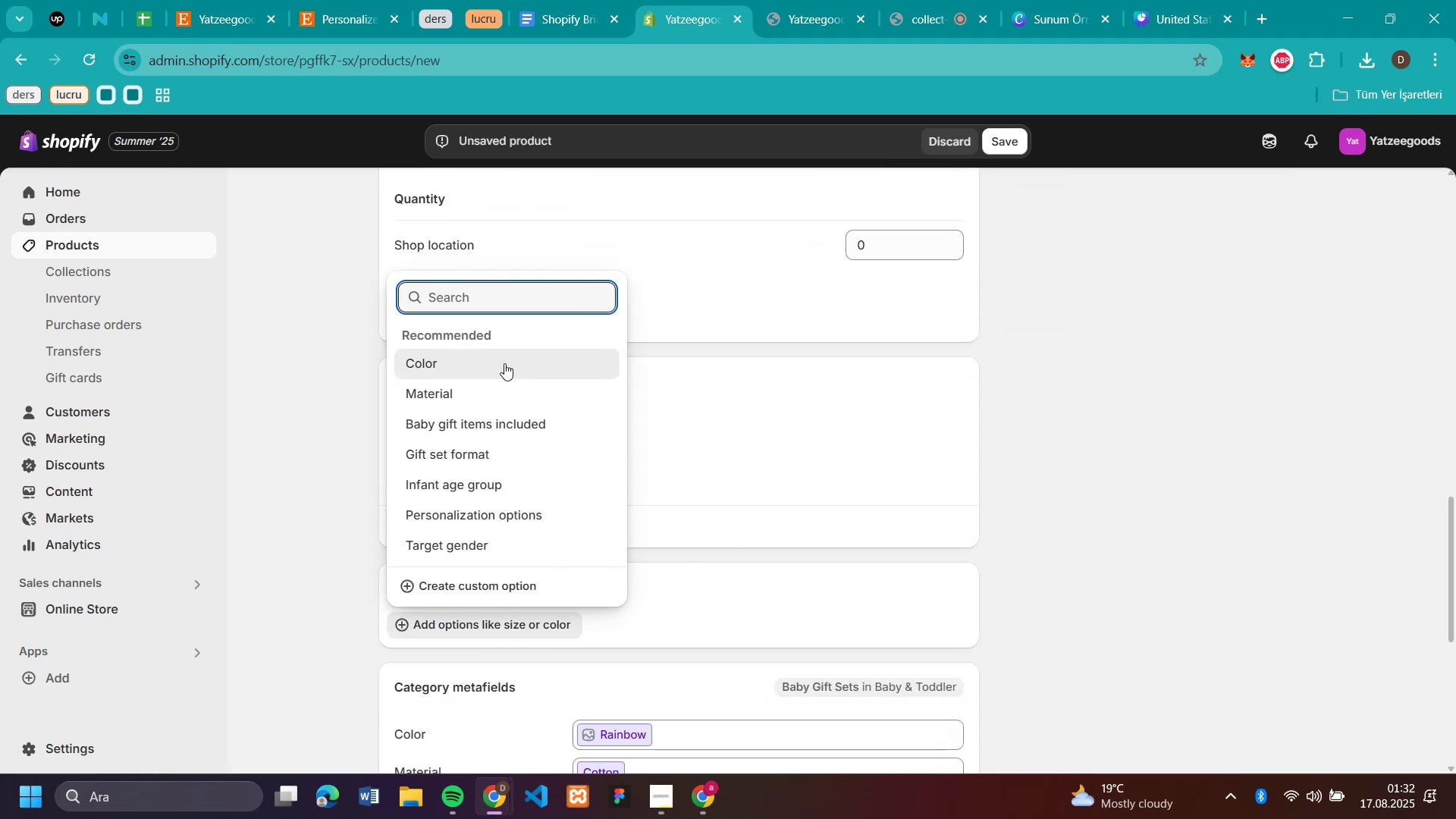 
left_click([504, 367])
 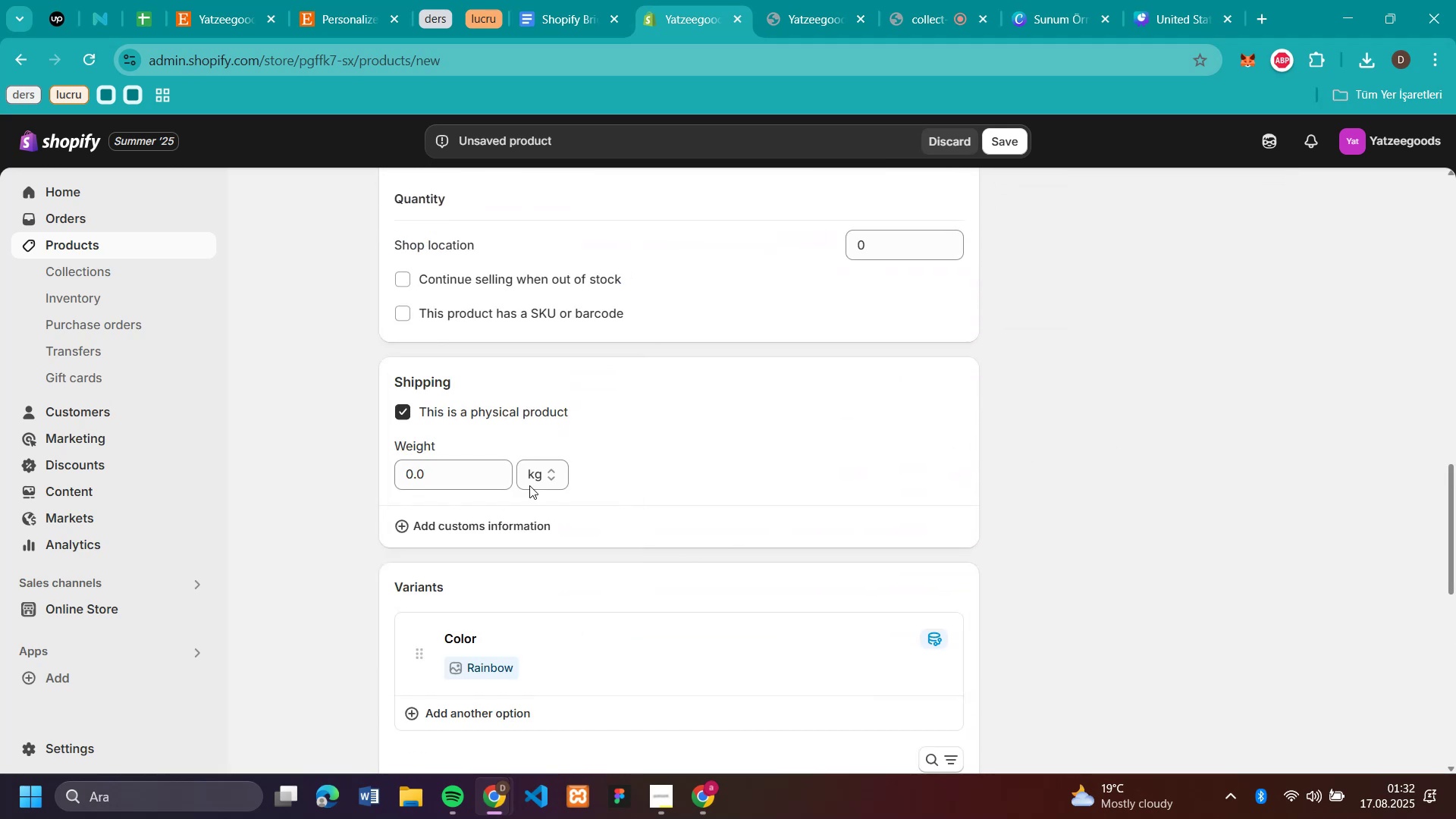 
scroll: coordinate [630, 541], scroll_direction: down, amount: 2.0
 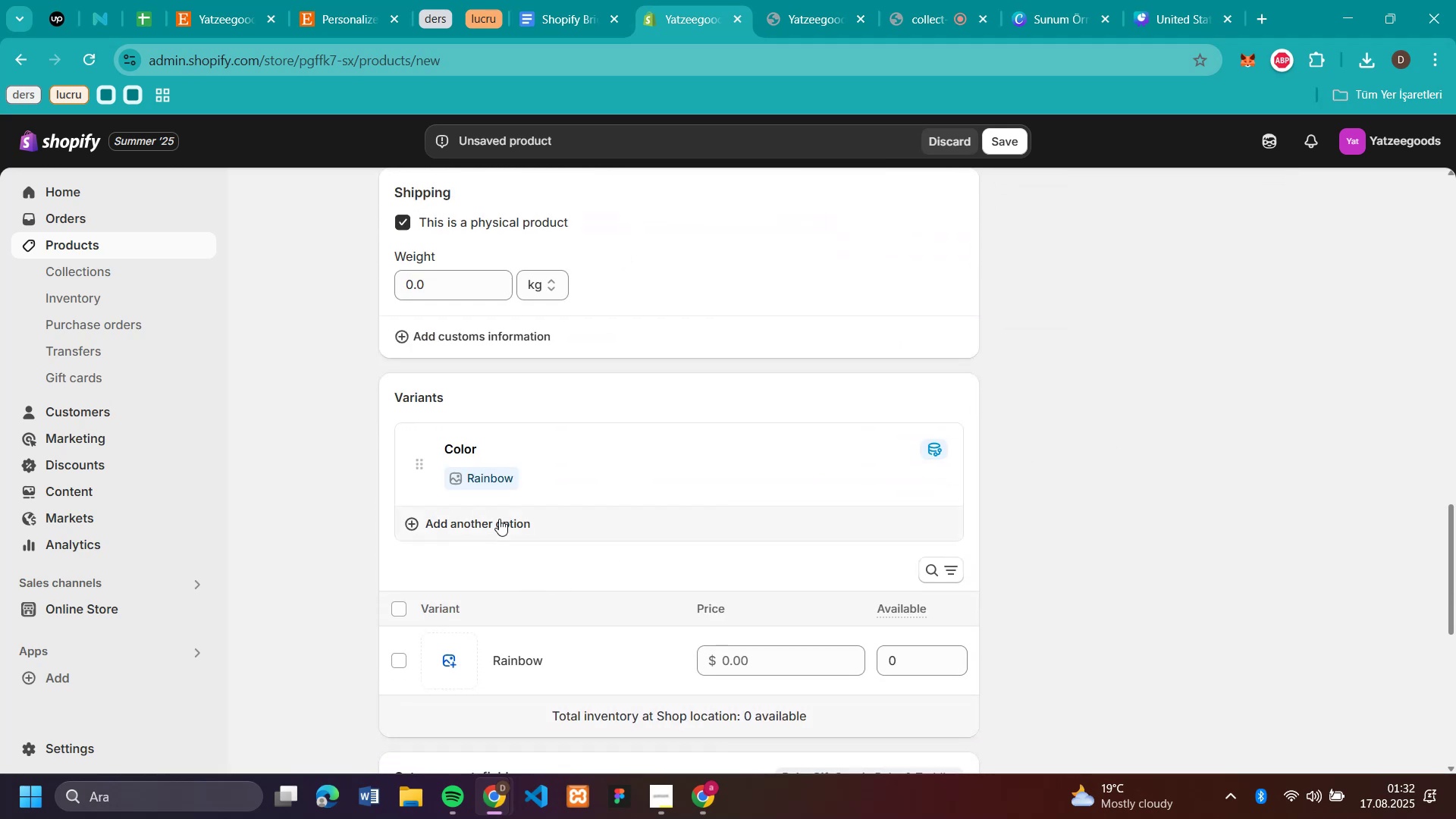 
left_click([535, 450])
 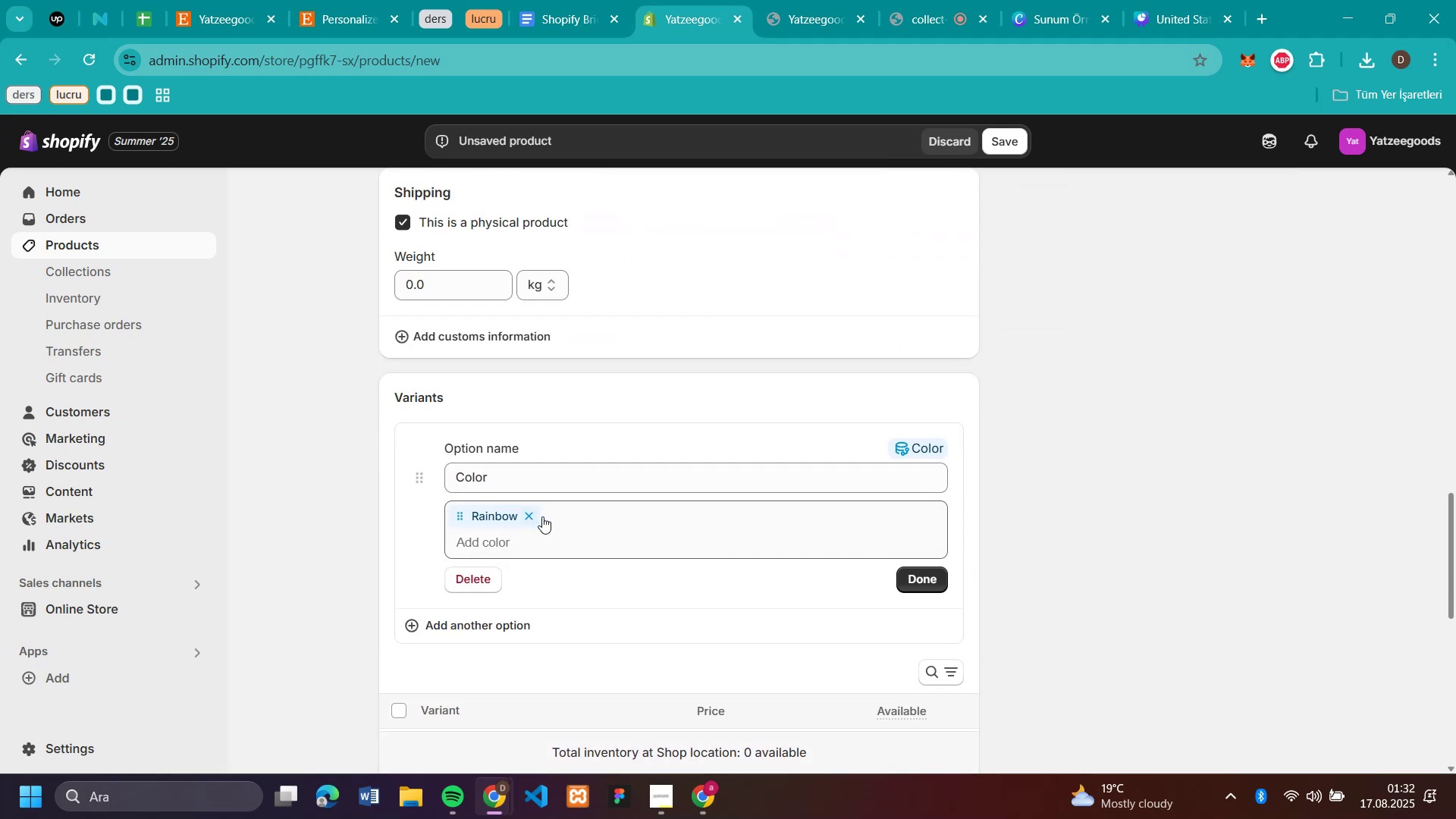 
left_click([564, 542])
 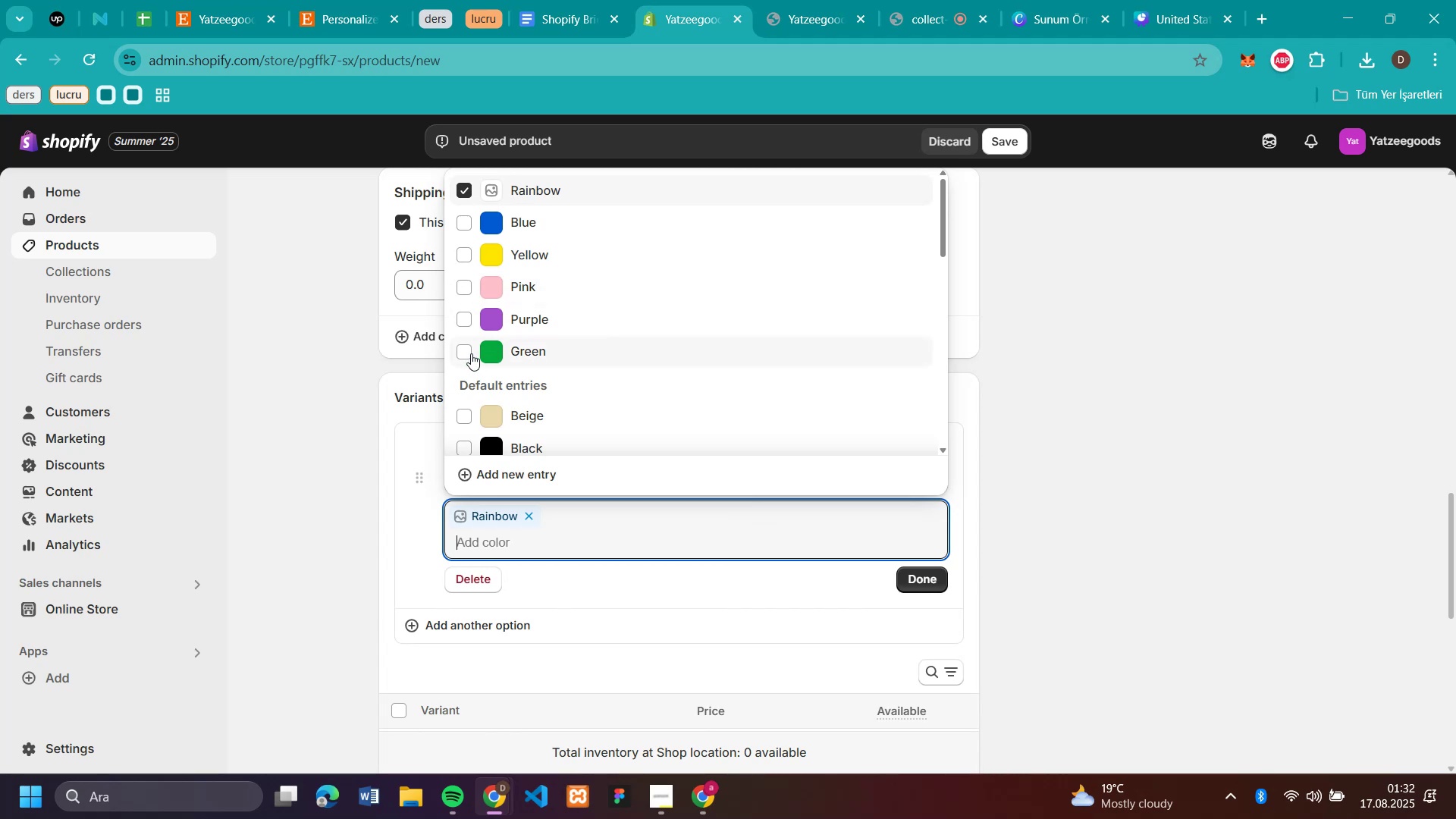 
left_click([466, 344])
 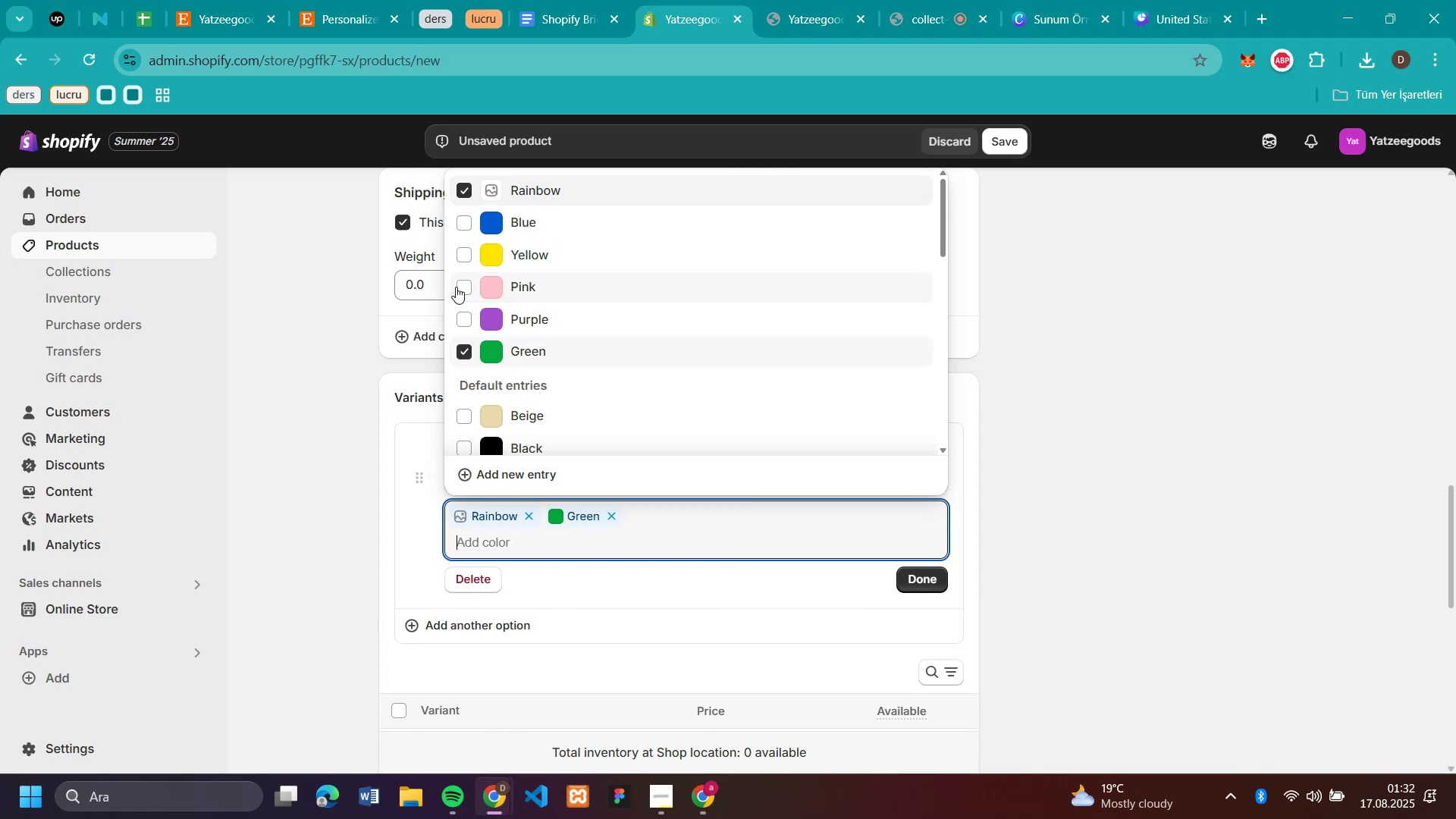 
left_click([456, 287])
 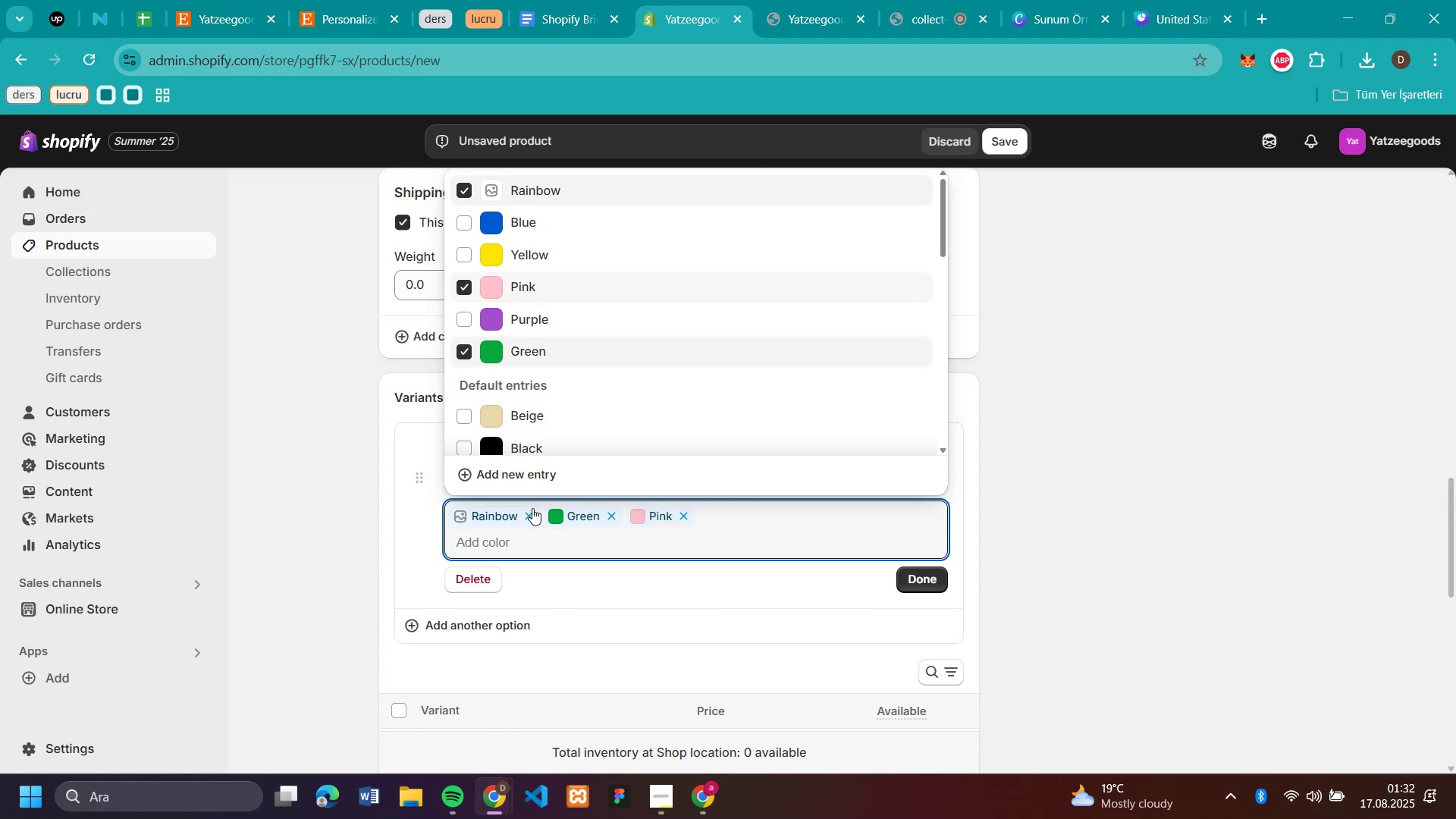 
left_click([526, 515])
 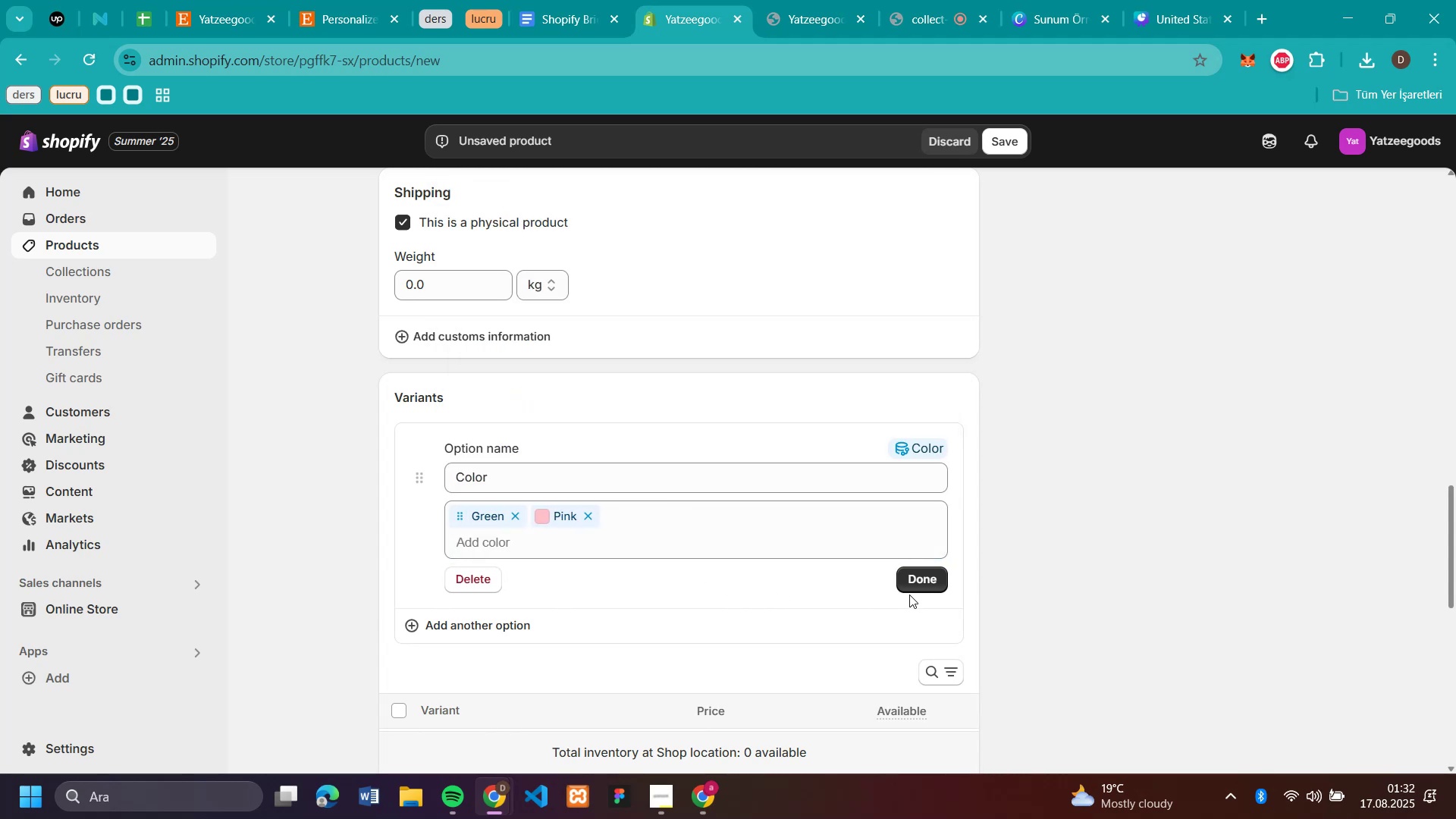 
left_click([924, 576])
 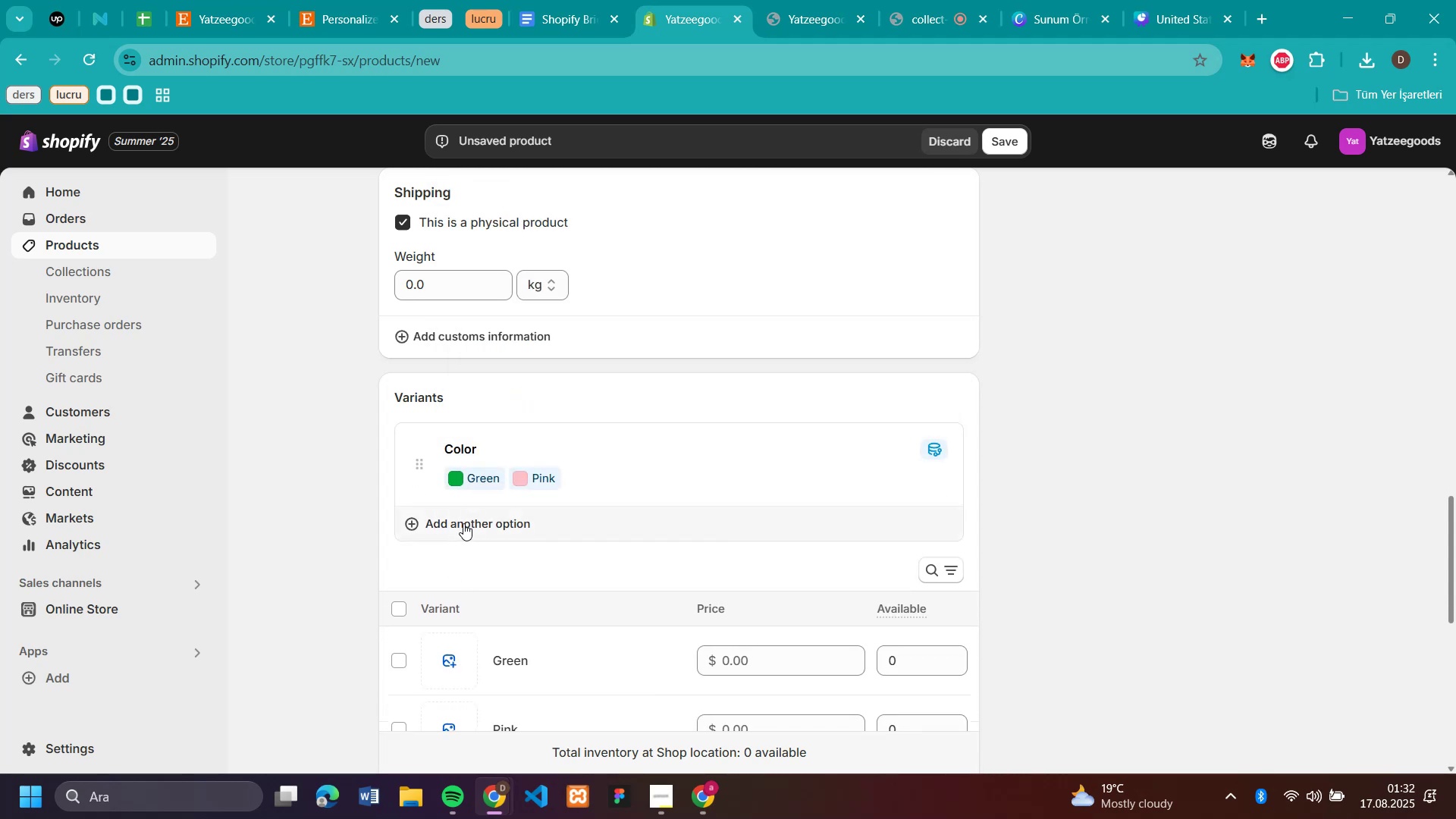 
left_click([462, 522])
 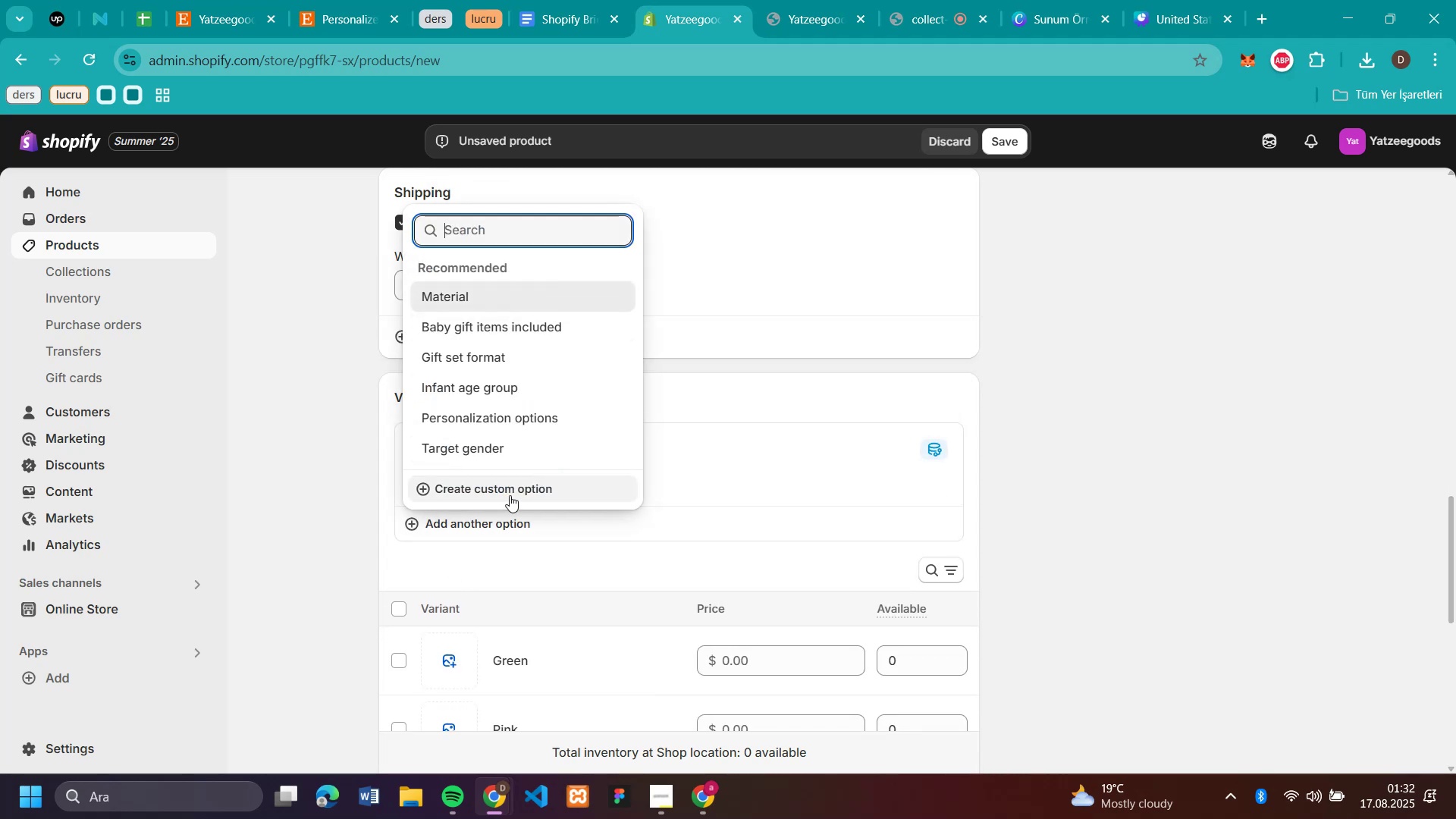 
left_click([231, 10])
 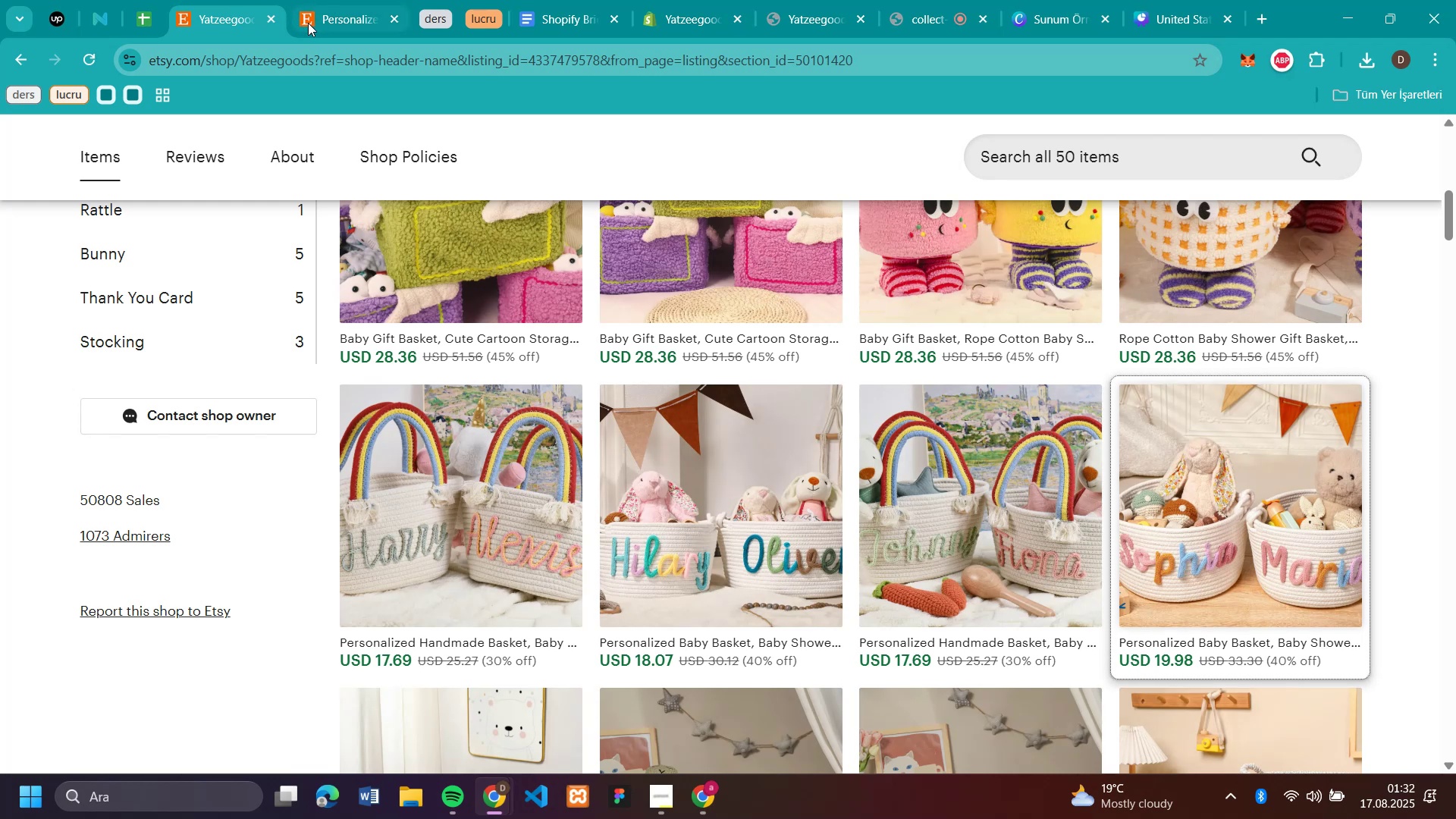 
left_click([318, 23])
 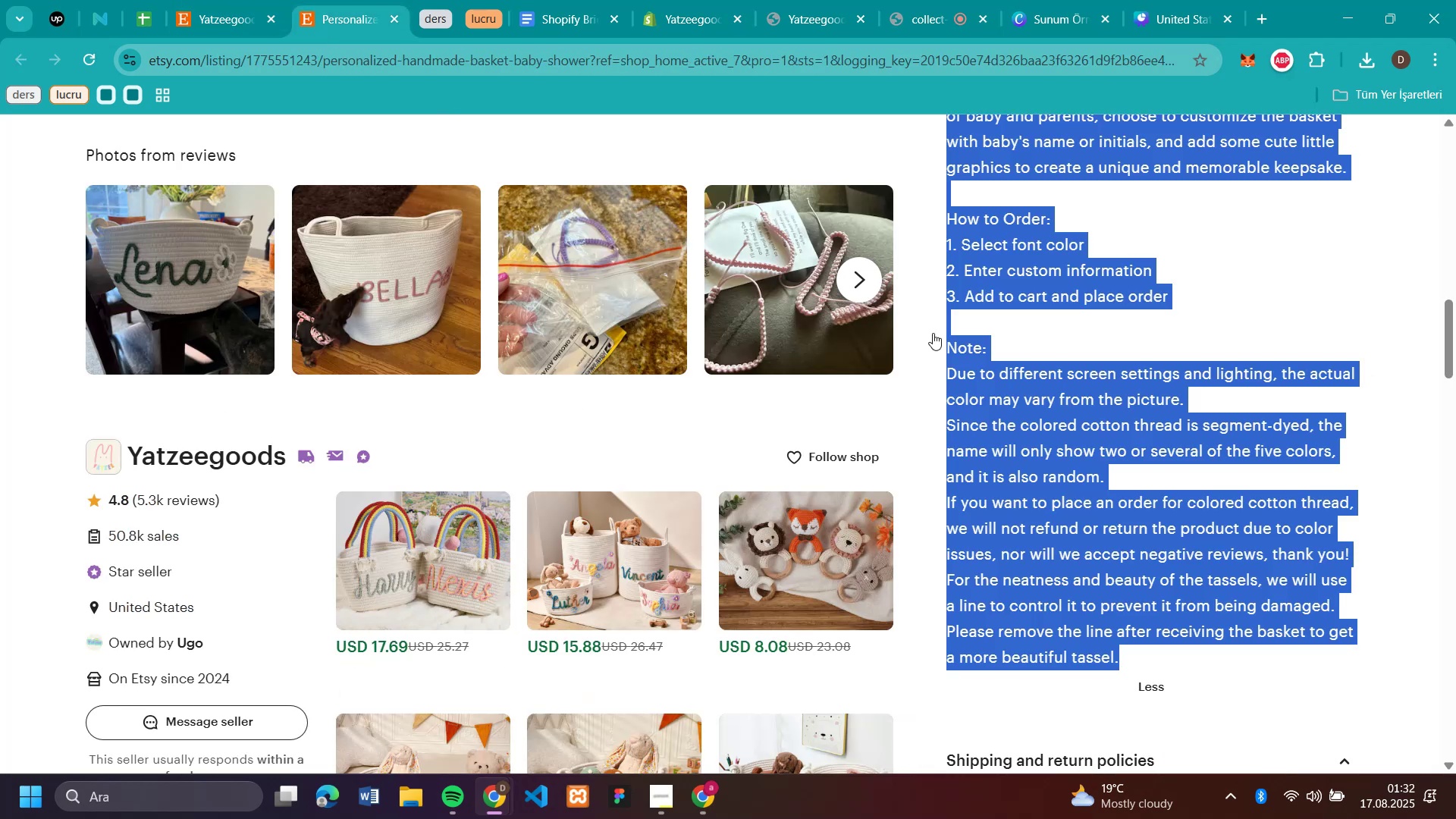 
scroll: coordinate [1091, 371], scroll_direction: up, amount: 13.0
 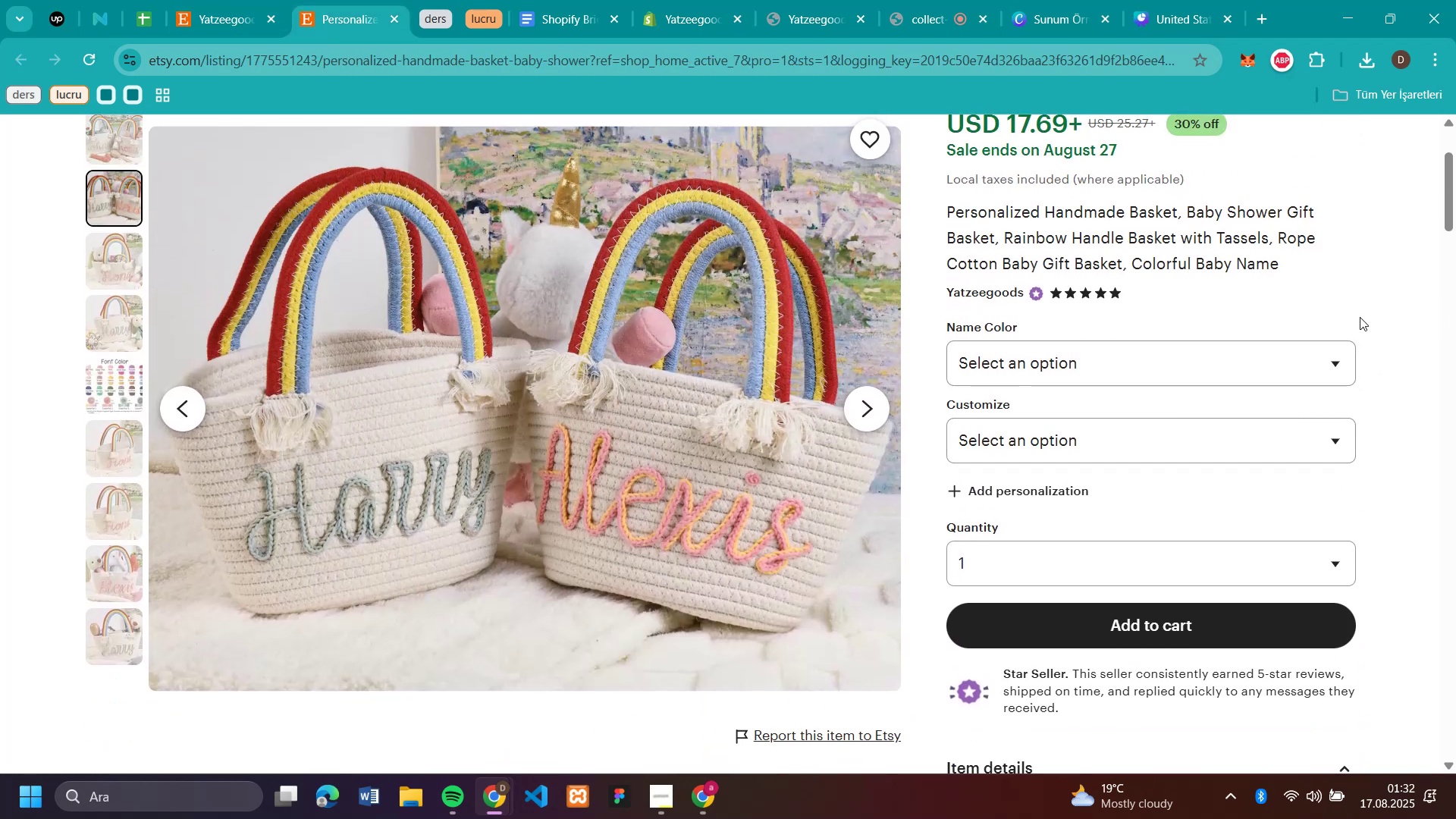 
left_click([1408, 318])
 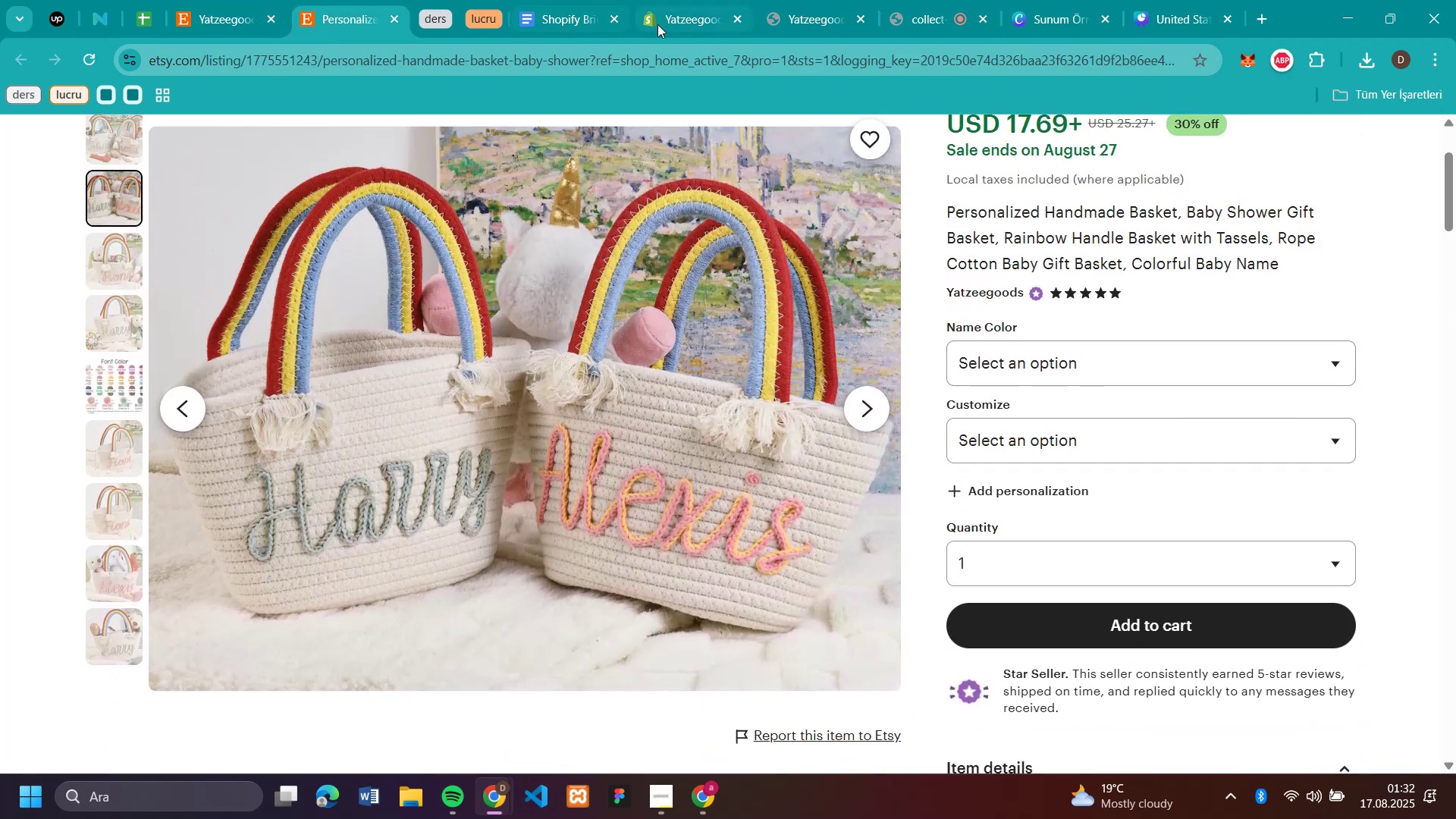 
left_click([657, 24])
 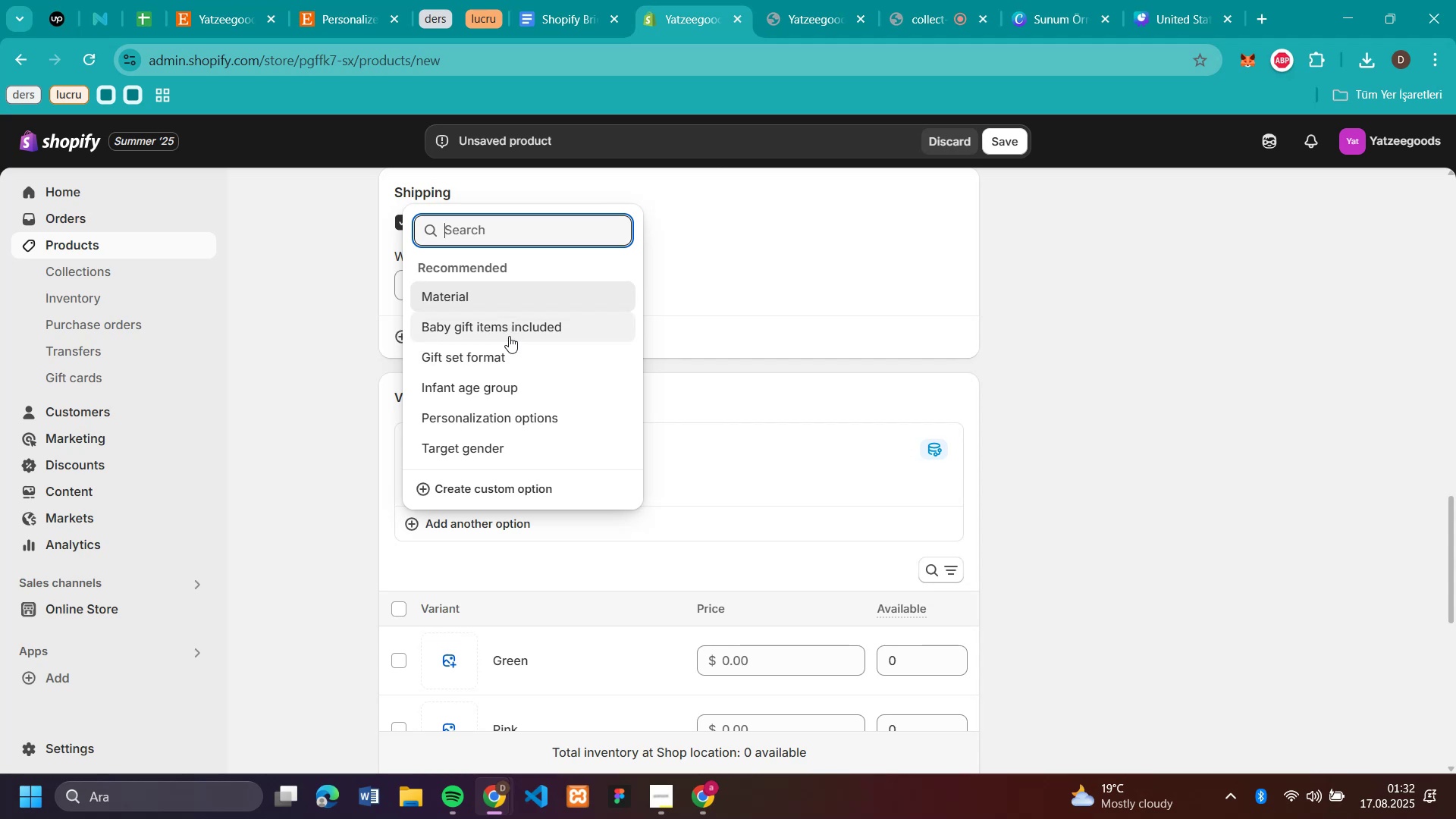 
wait(6.27)
 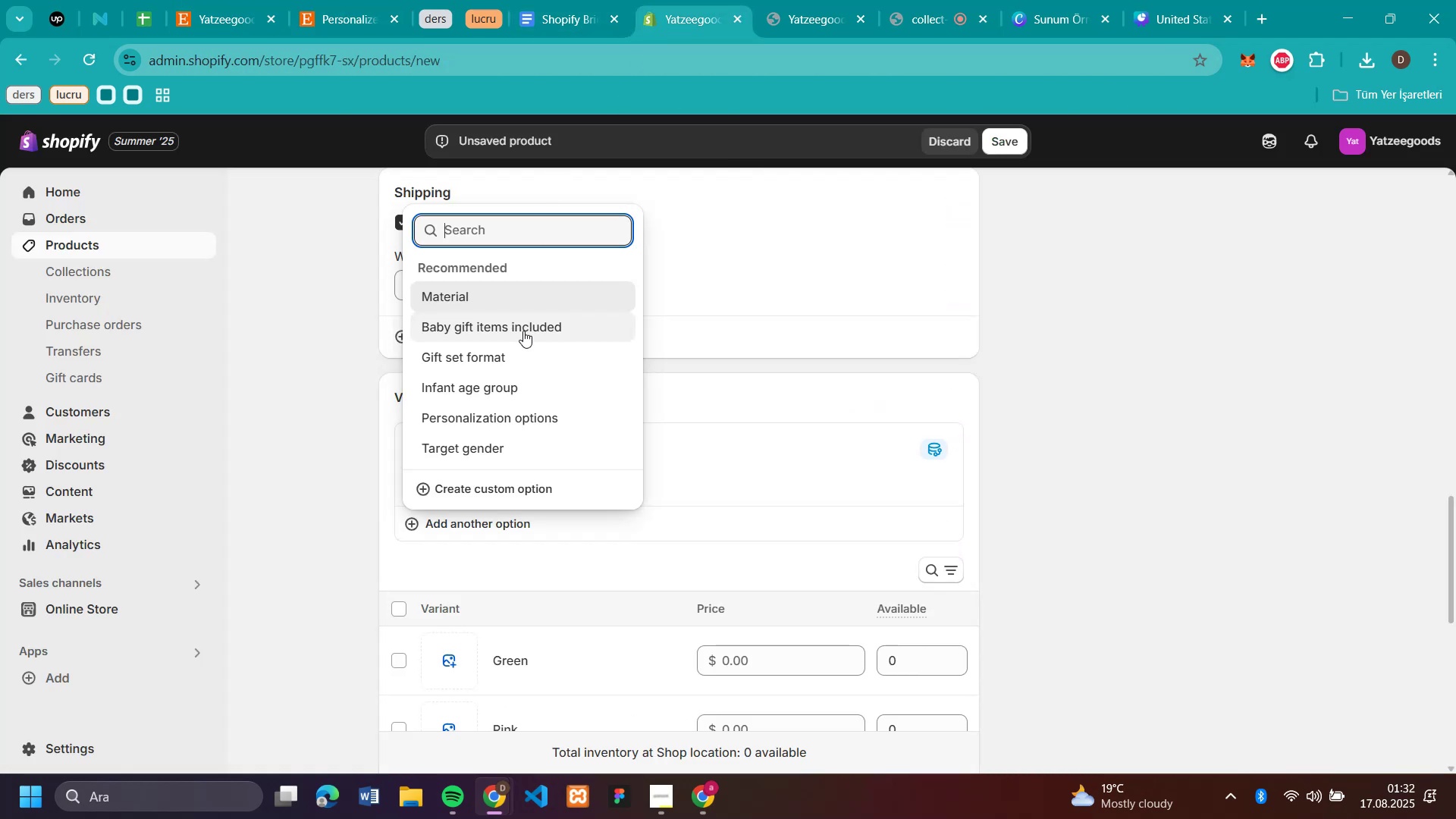 
left_click([480, 494])
 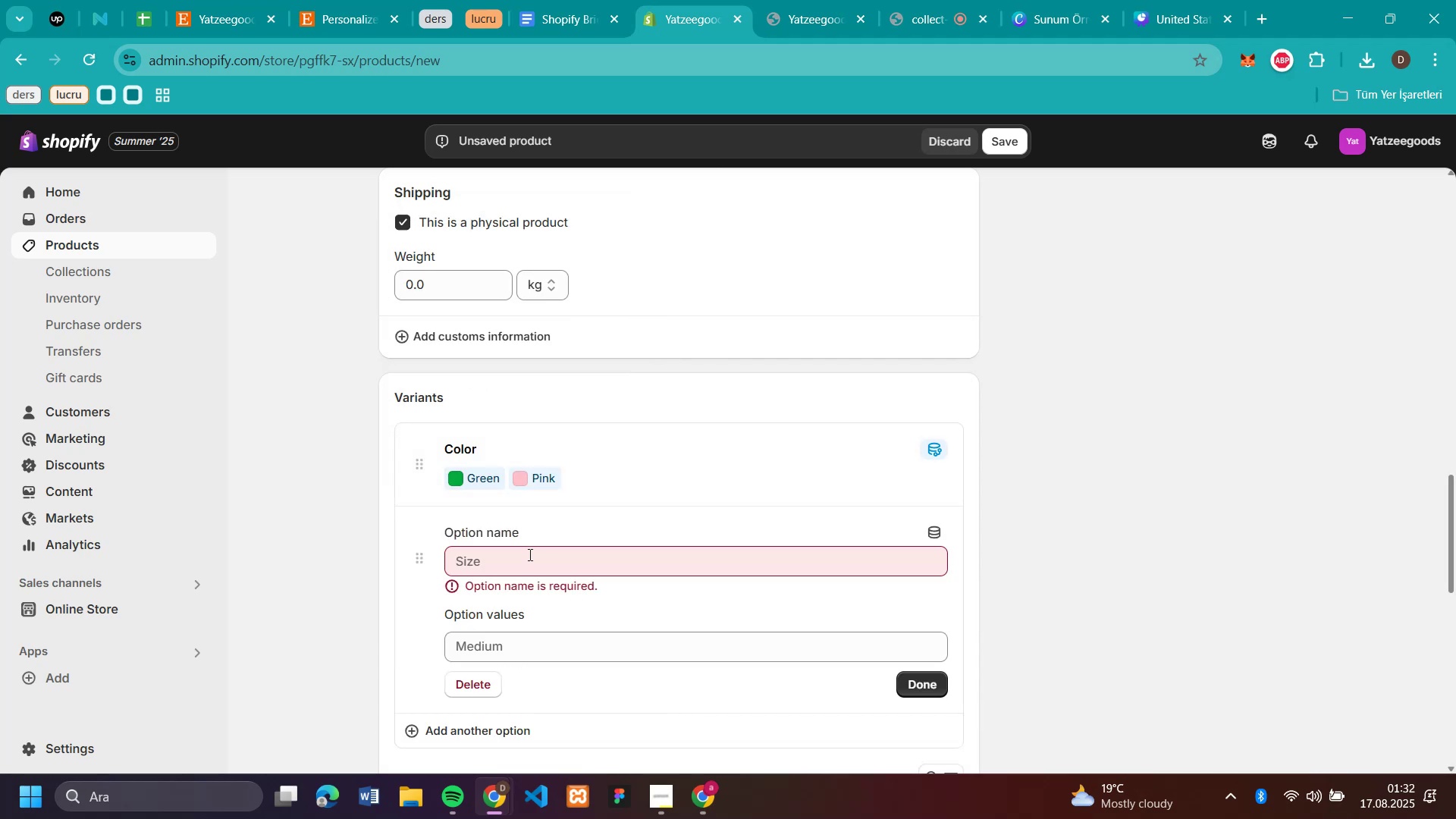 
left_click([529, 555])
 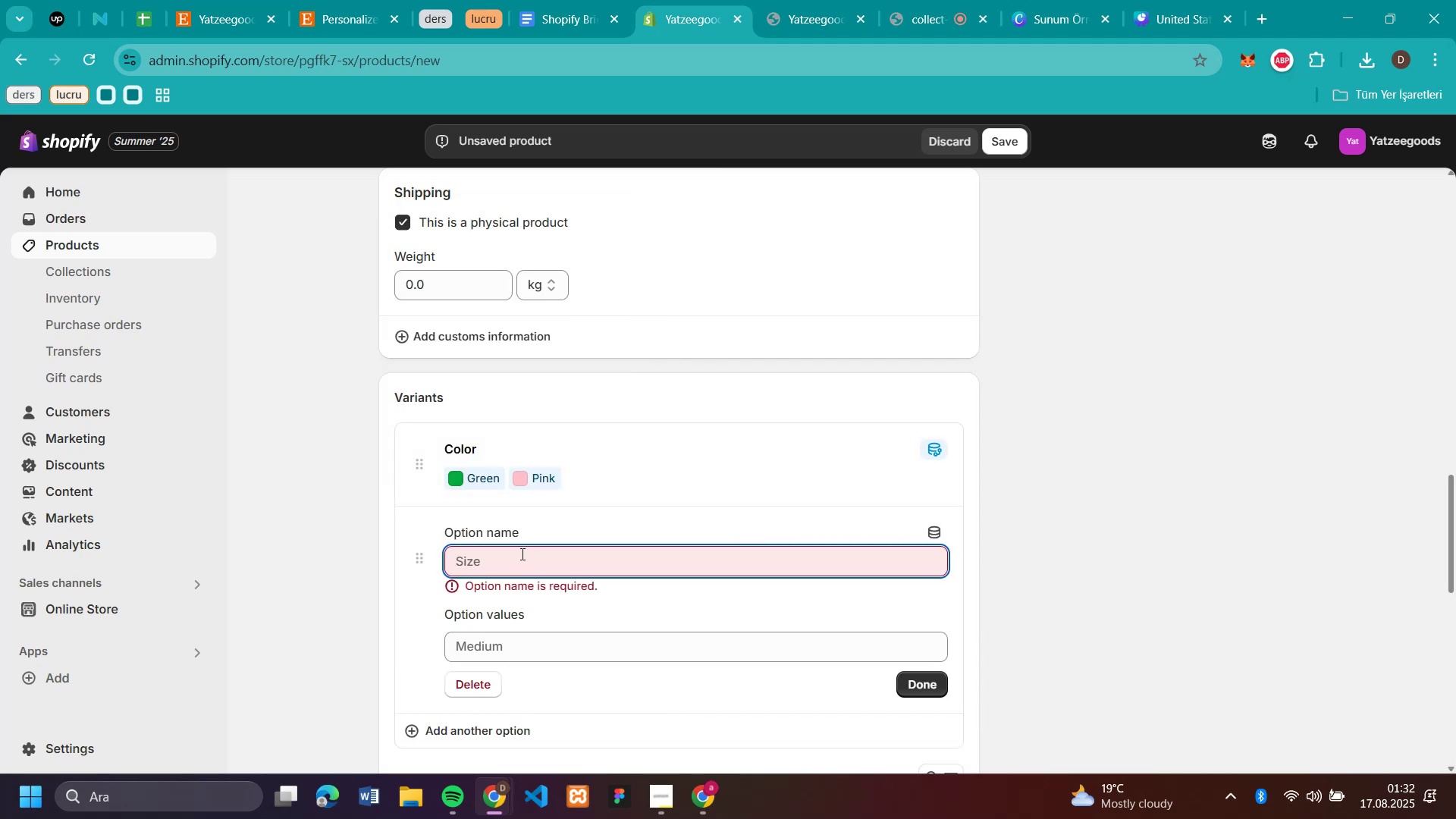 
type(cos)
 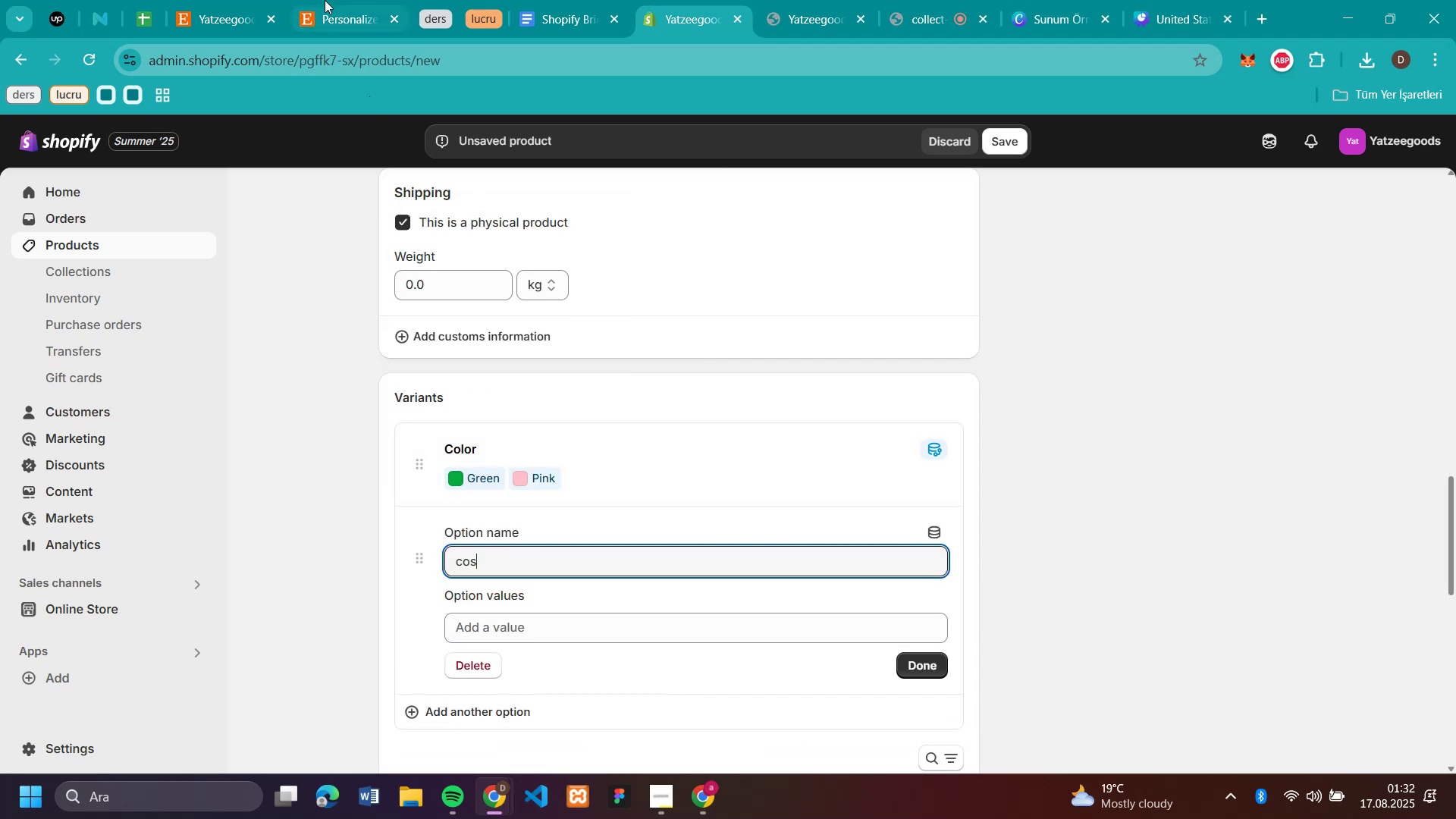 
left_click([333, 11])
 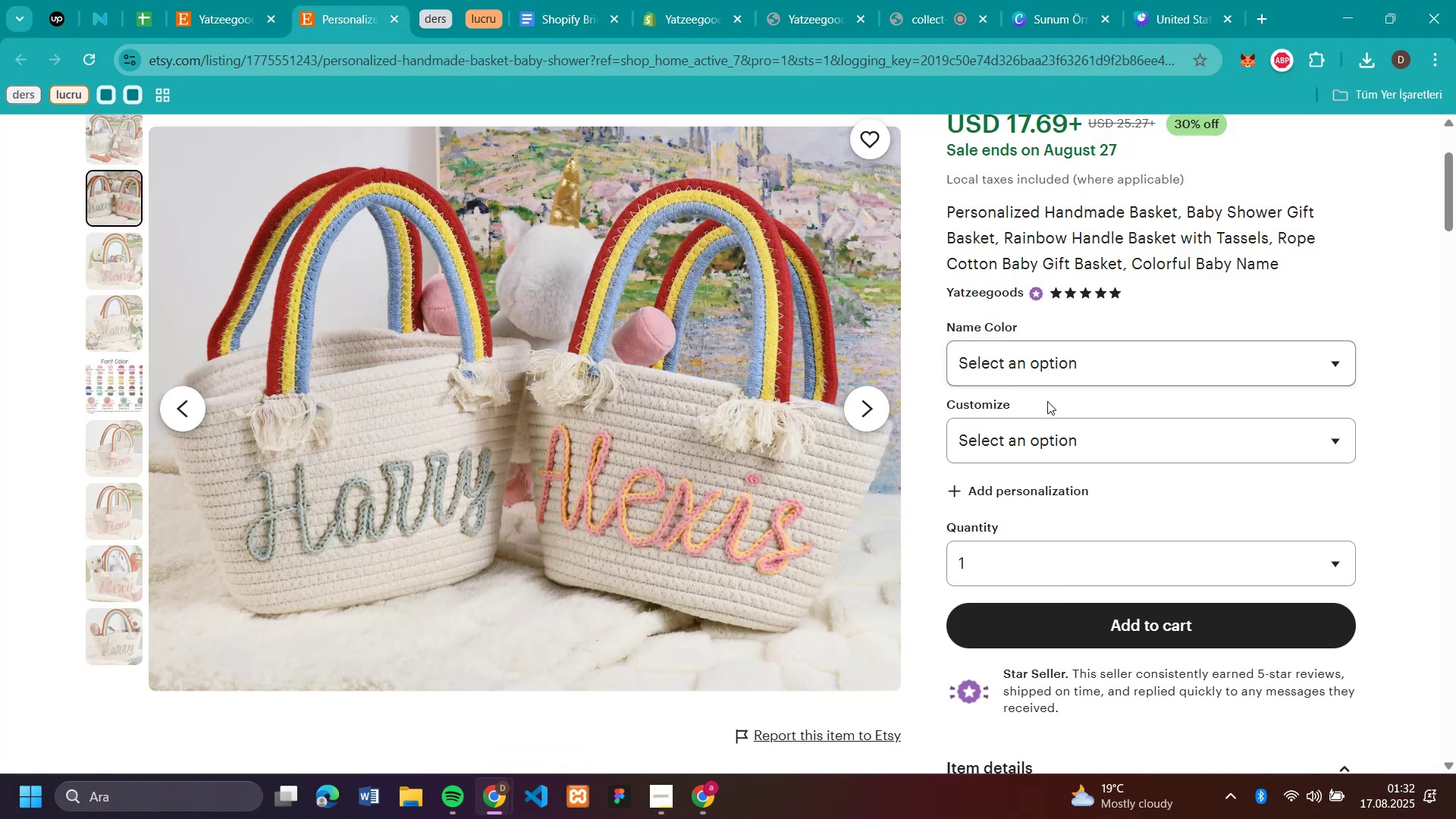 
left_click_drag(start_coordinate=[1018, 403], to_coordinate=[949, 408])
 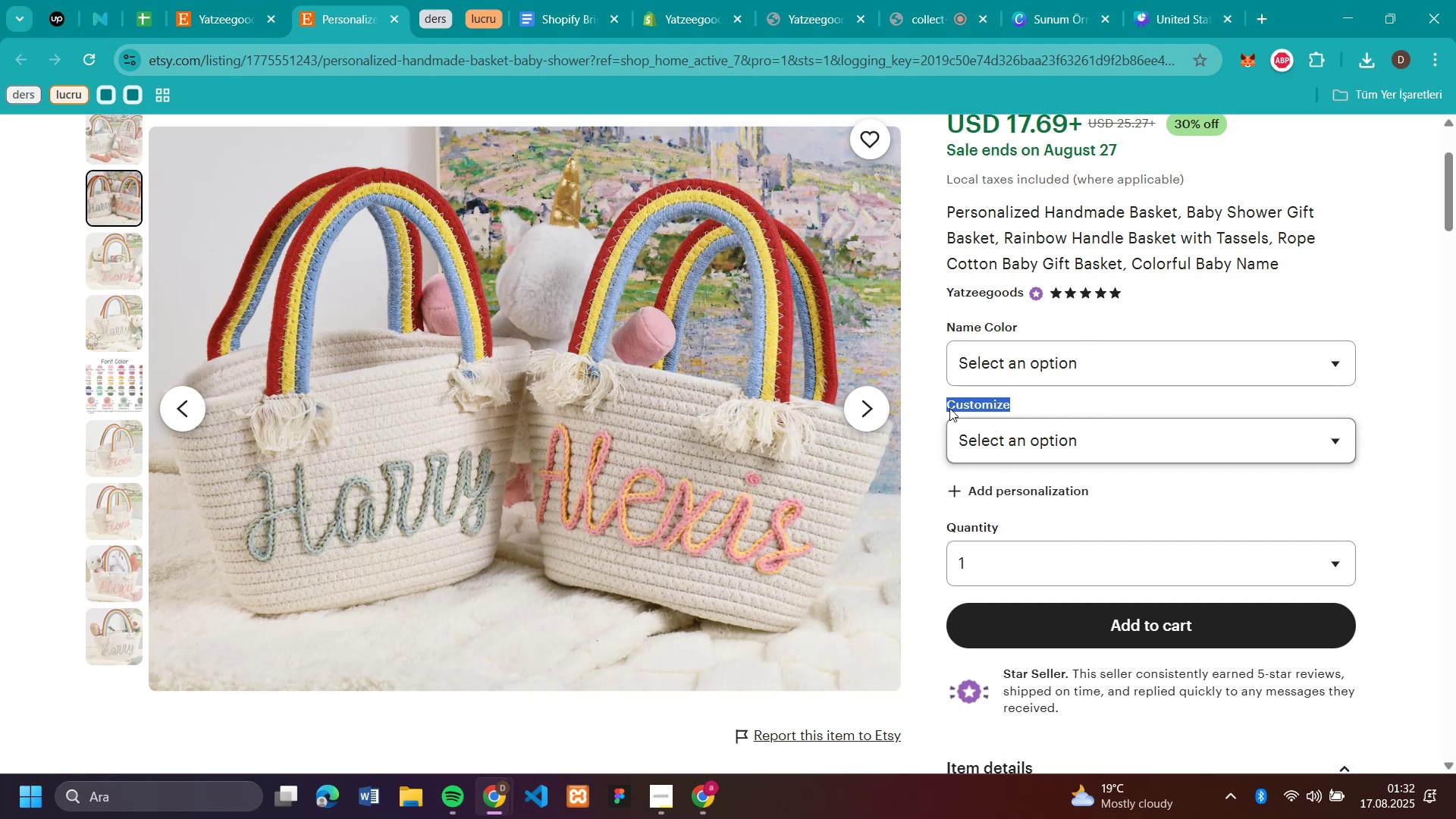 
key(Control+C)
 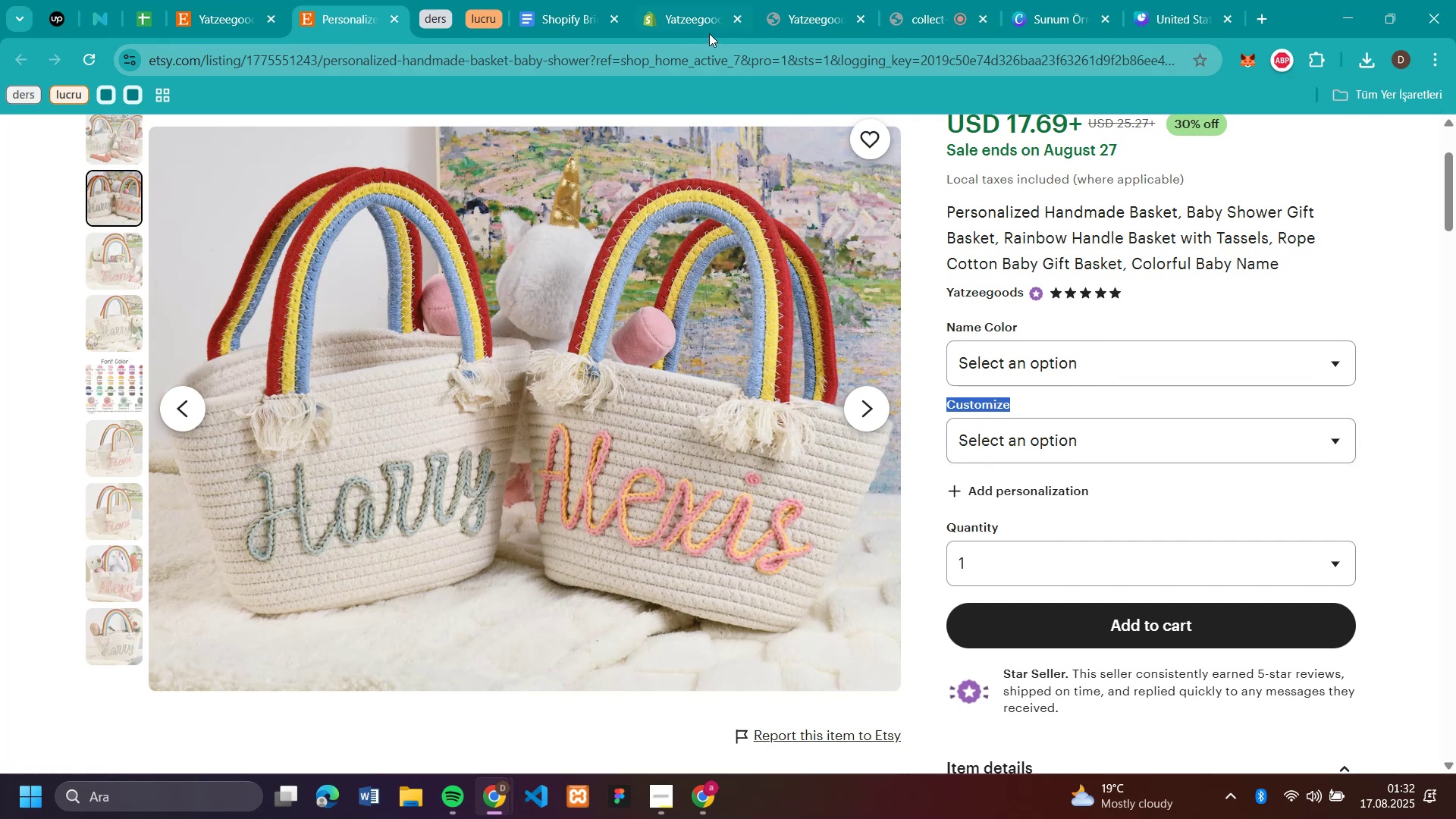 
left_click([709, 33])
 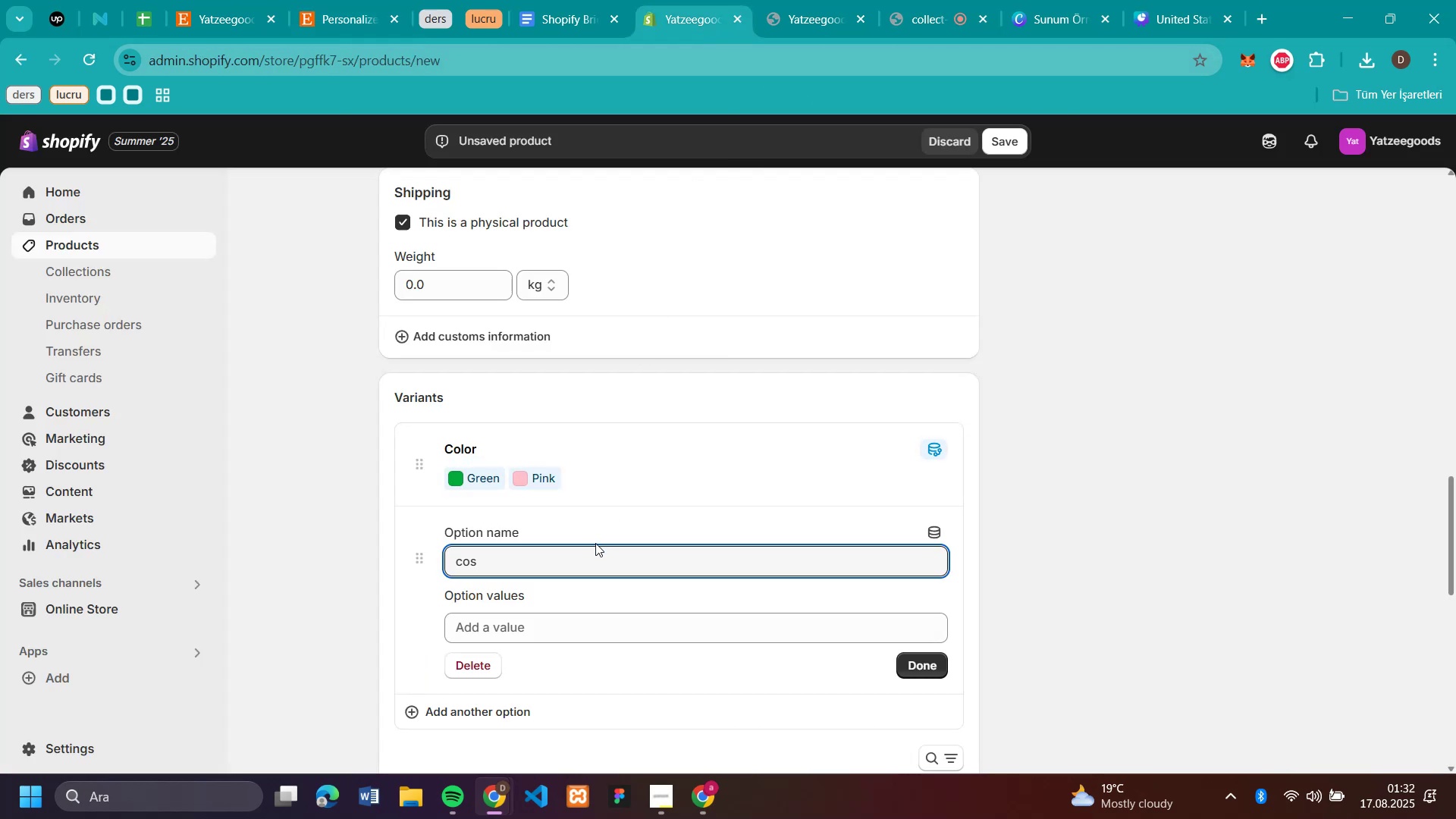 
left_click_drag(start_coordinate=[588, 551], to_coordinate=[440, 557])
 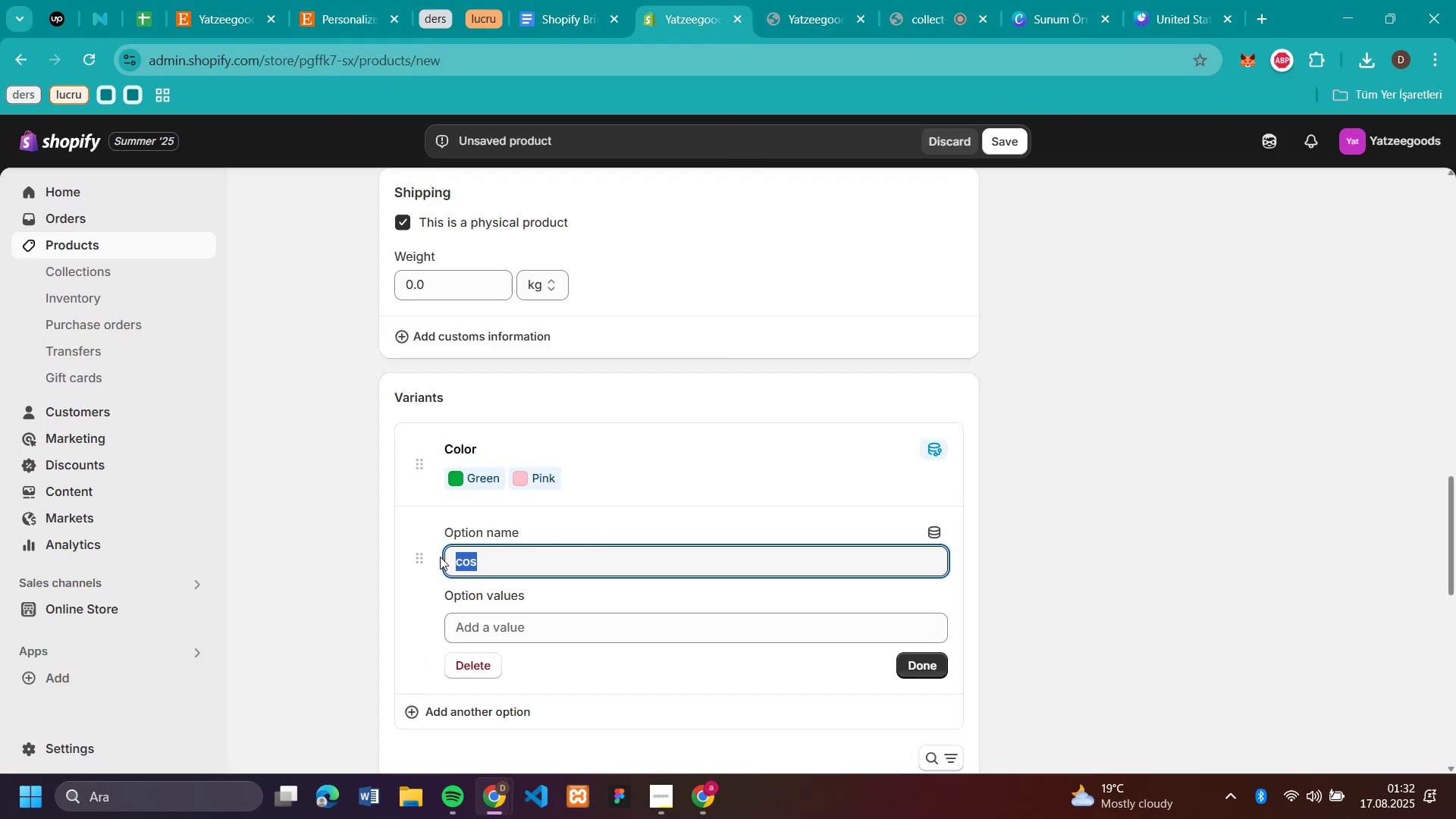 
key(Control+V)
 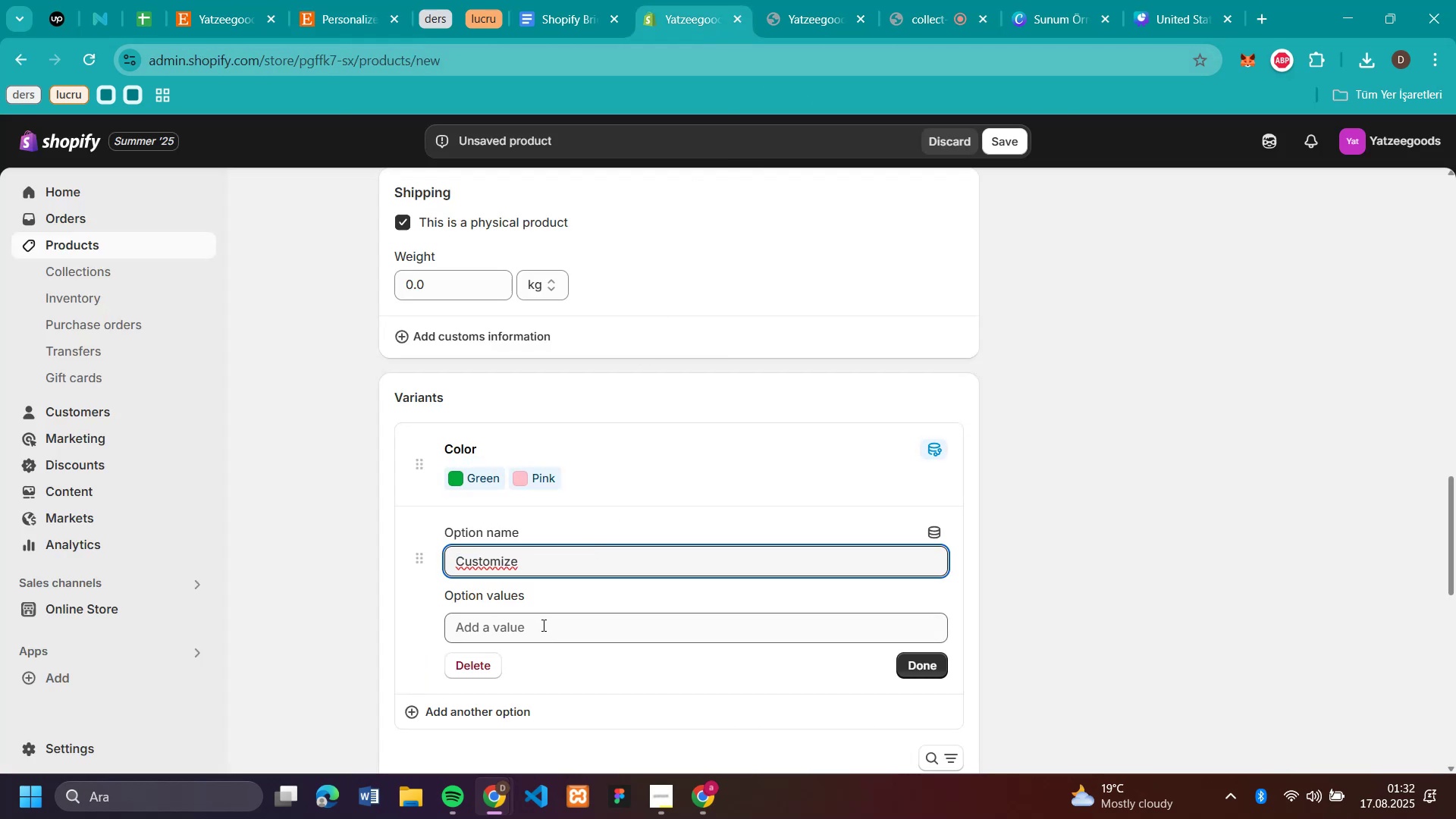 
left_click([542, 625])
 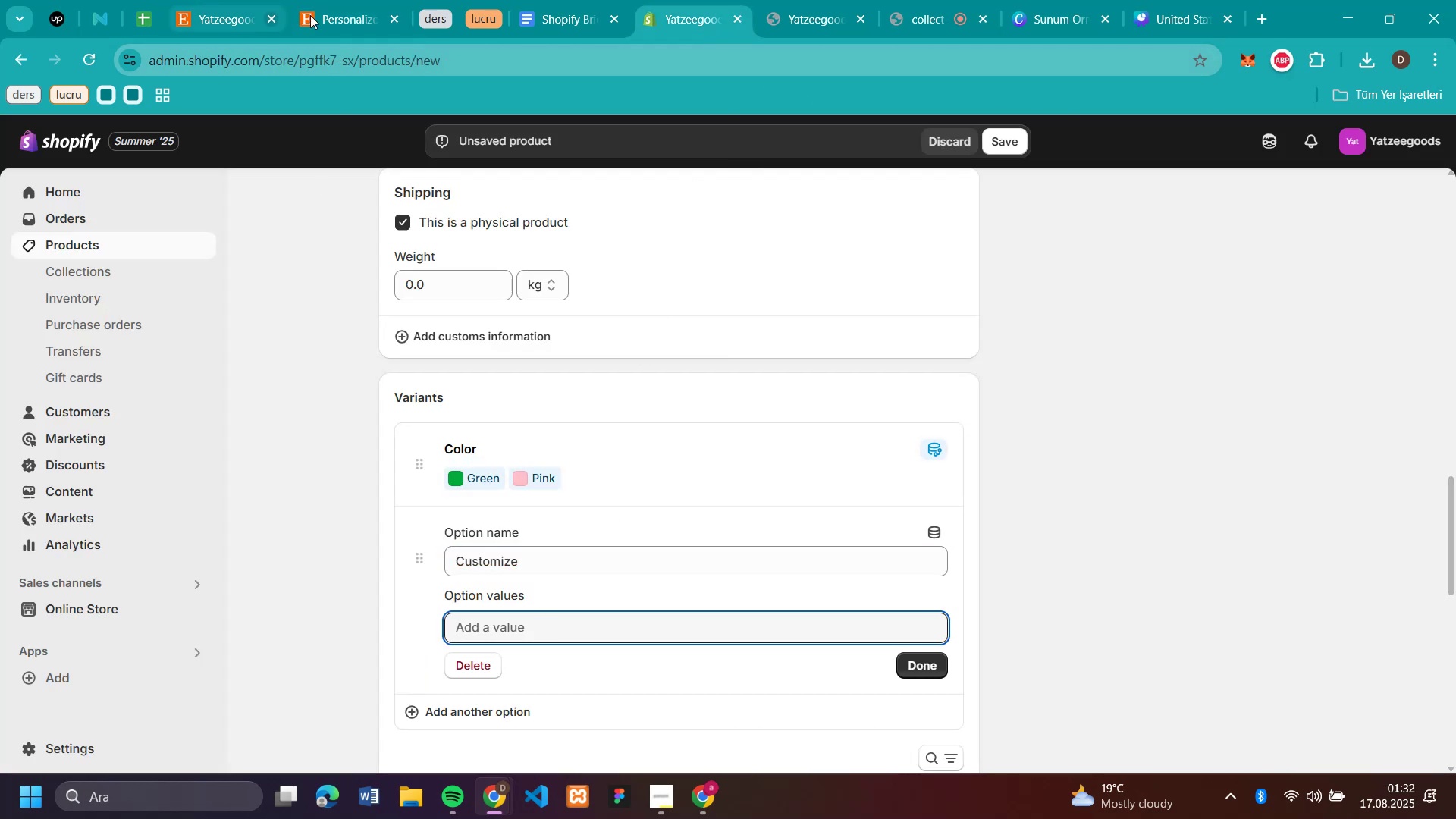 
left_click([348, 12])
 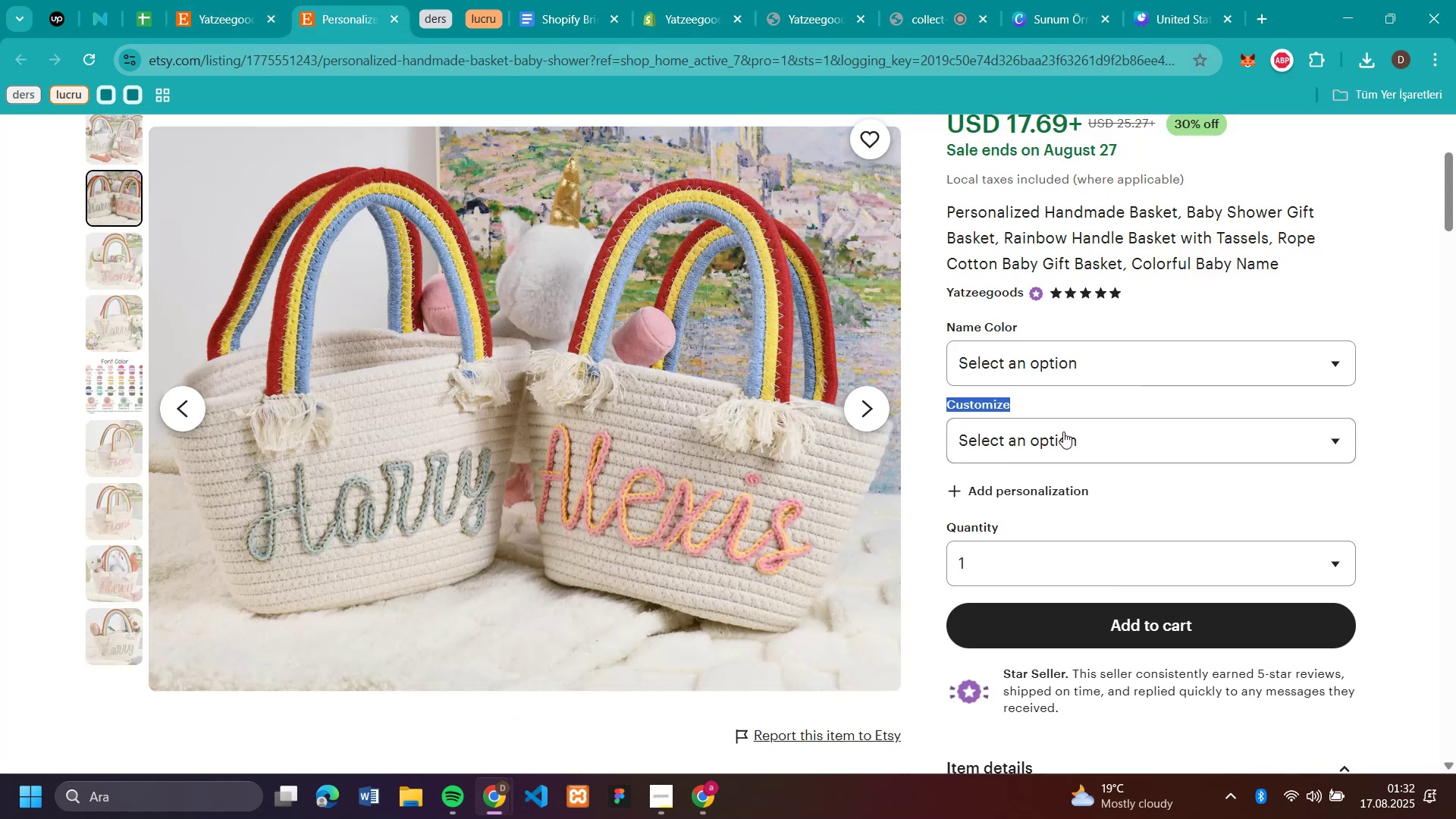 
left_click([1063, 431])
 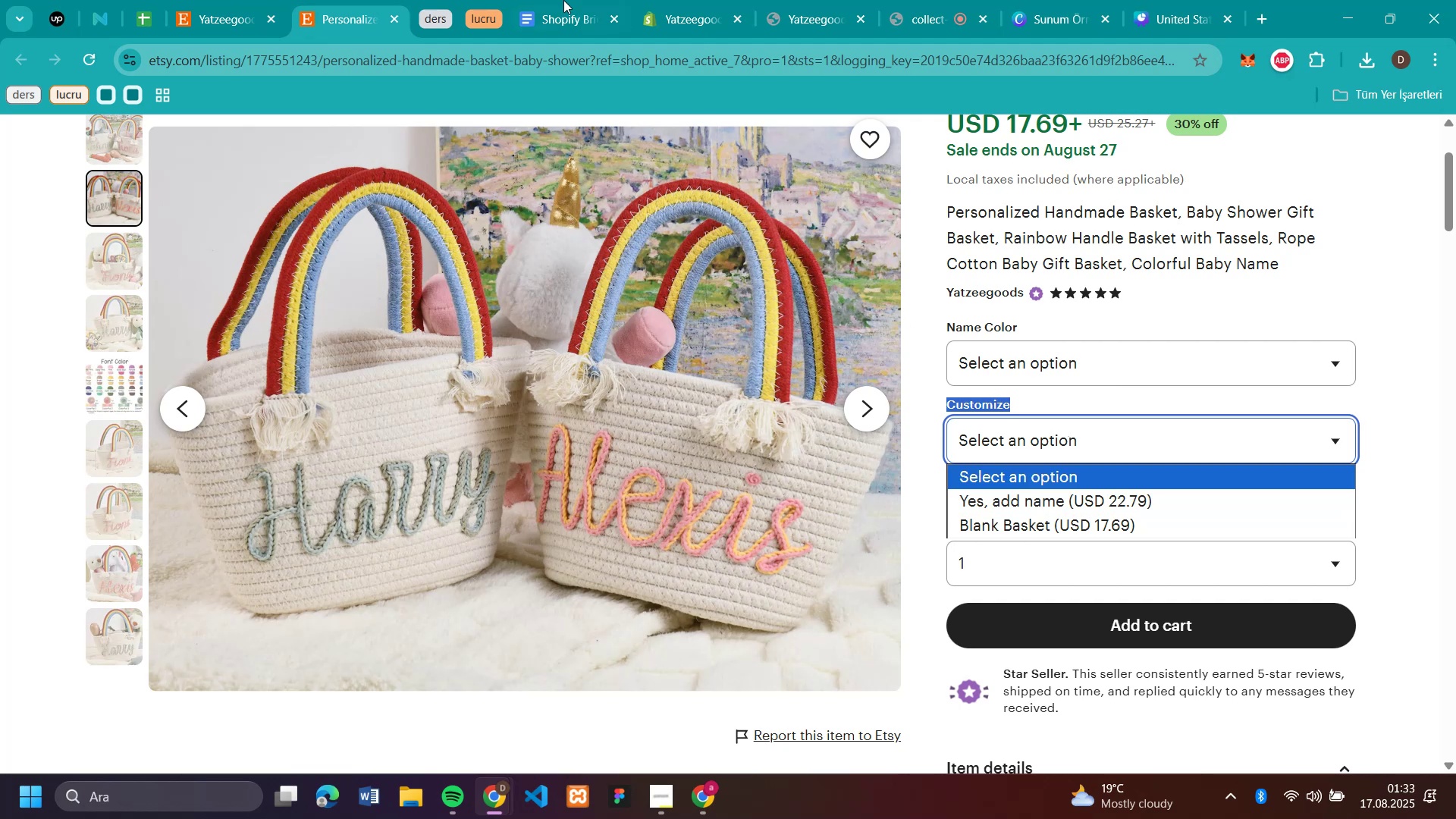 
left_click([674, 18])
 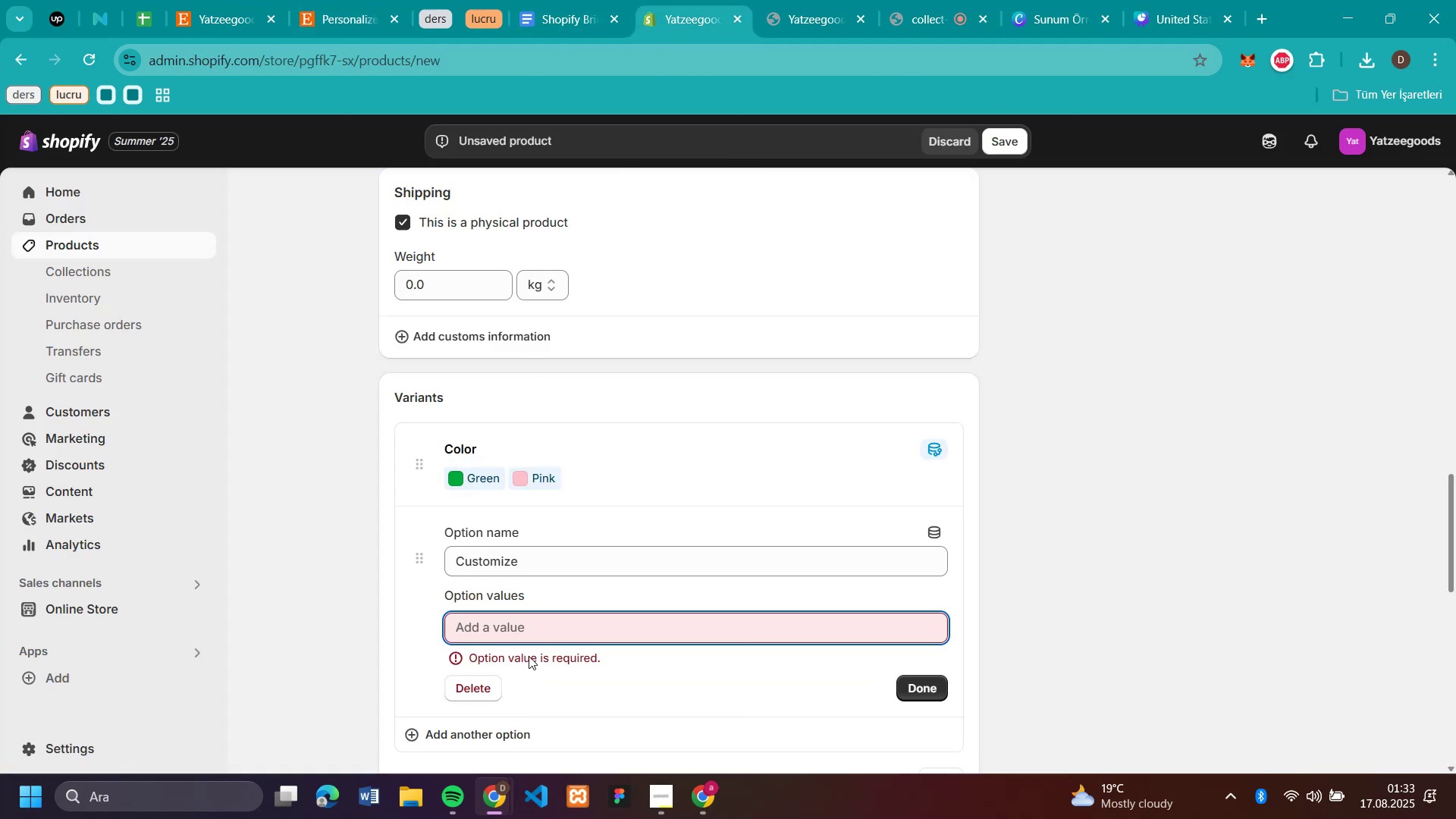 
type(add name)
 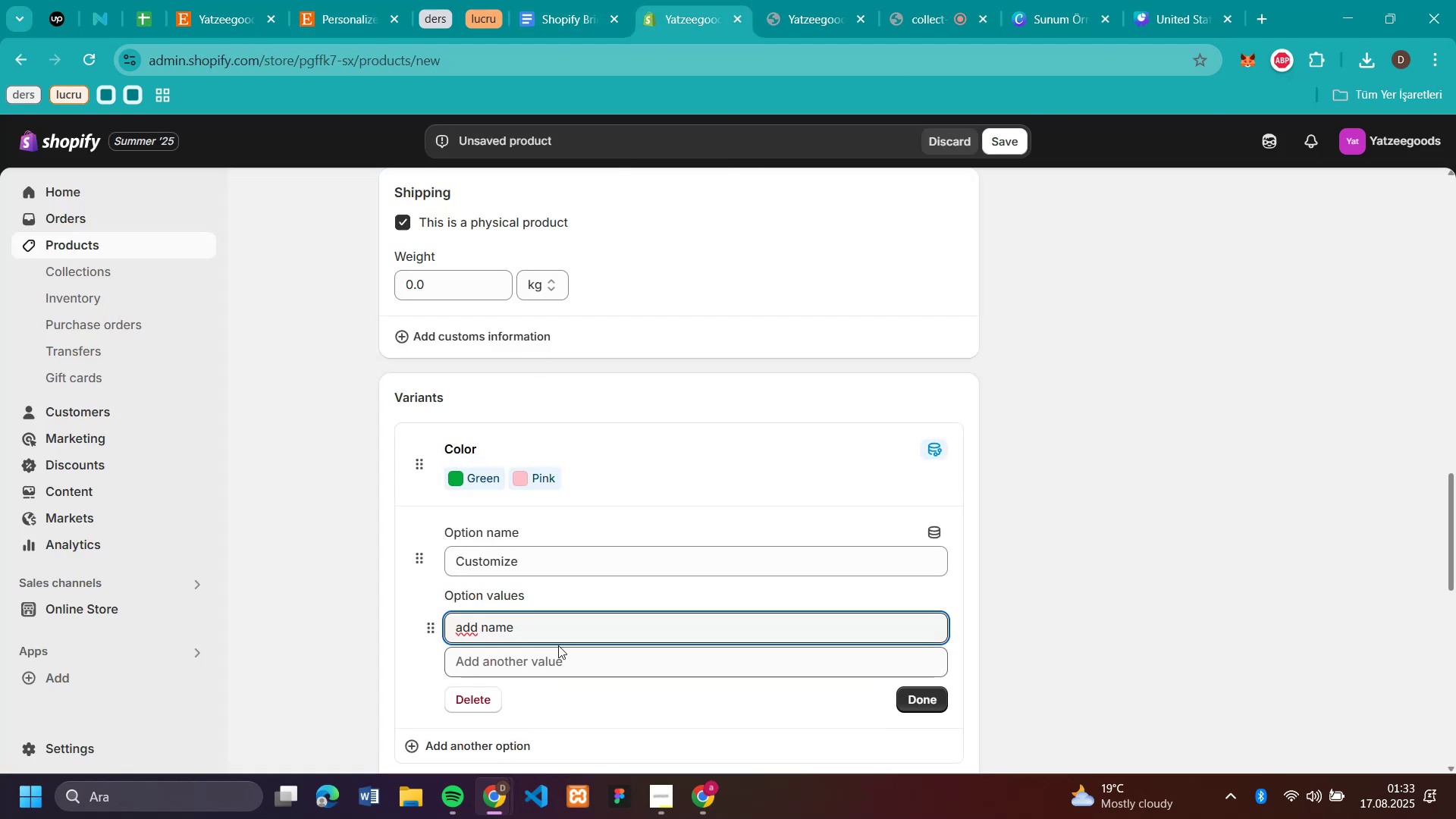 
left_click([558, 645])
 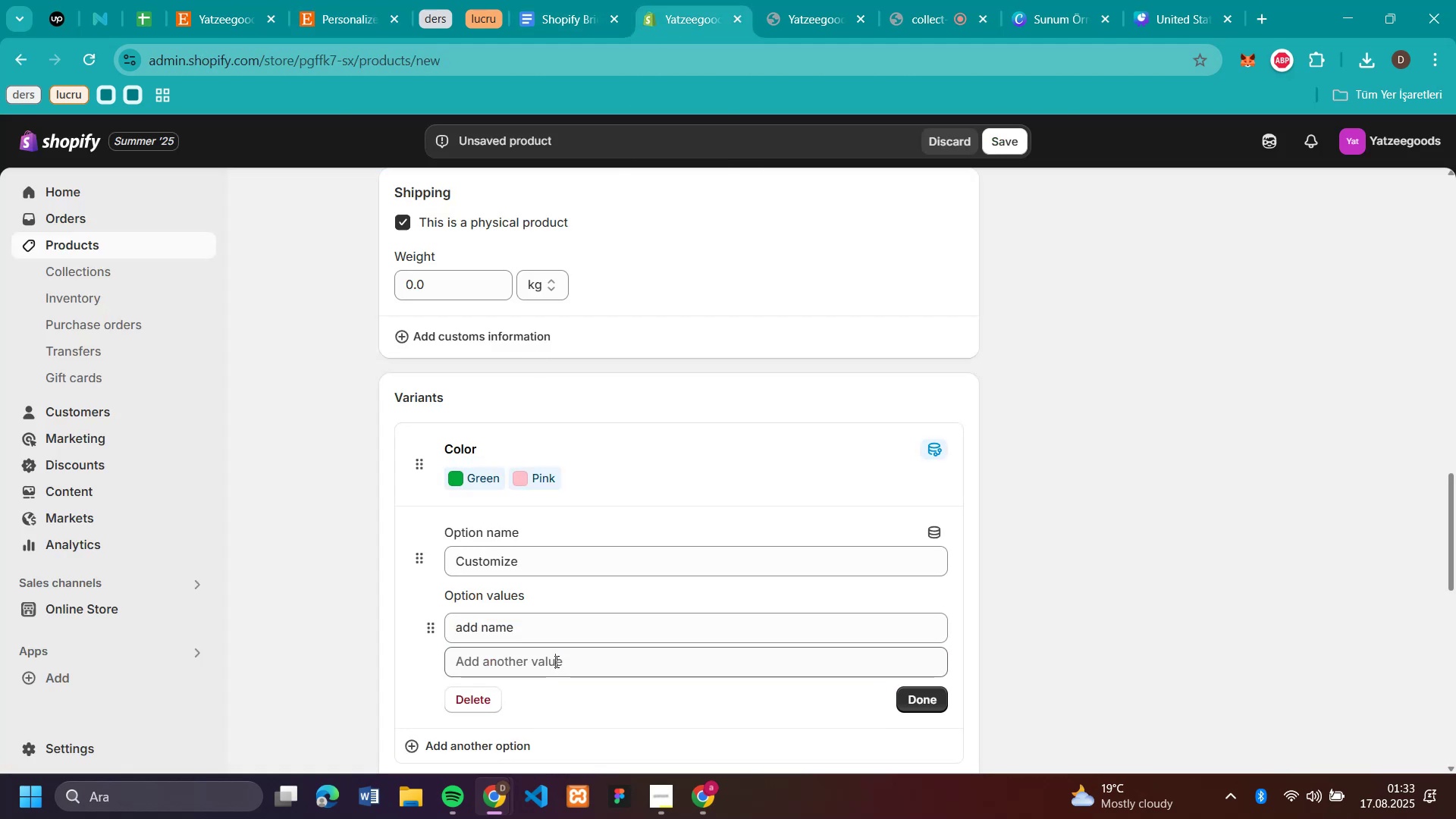 
left_click([555, 661])
 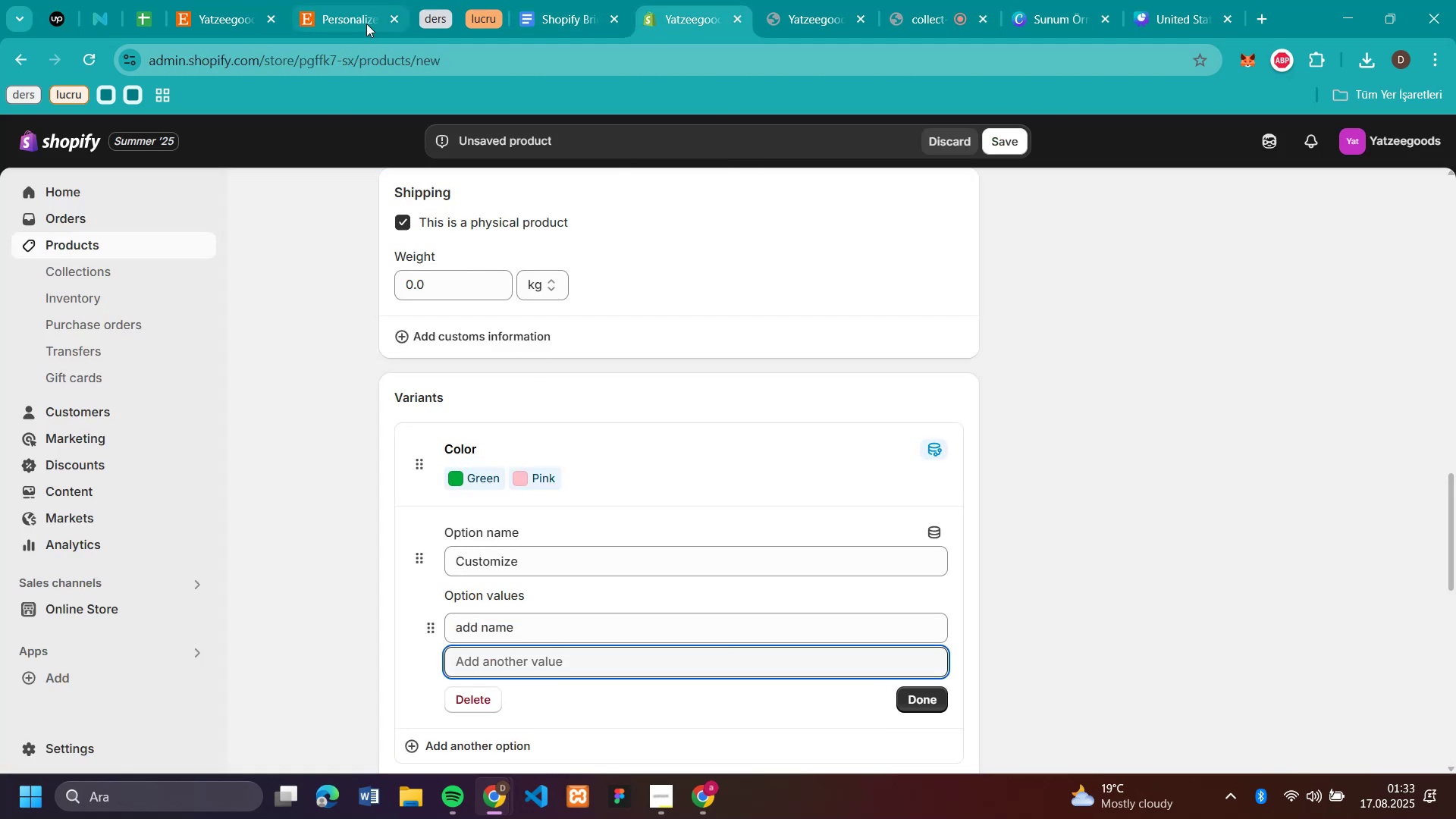 
left_click([366, 22])
 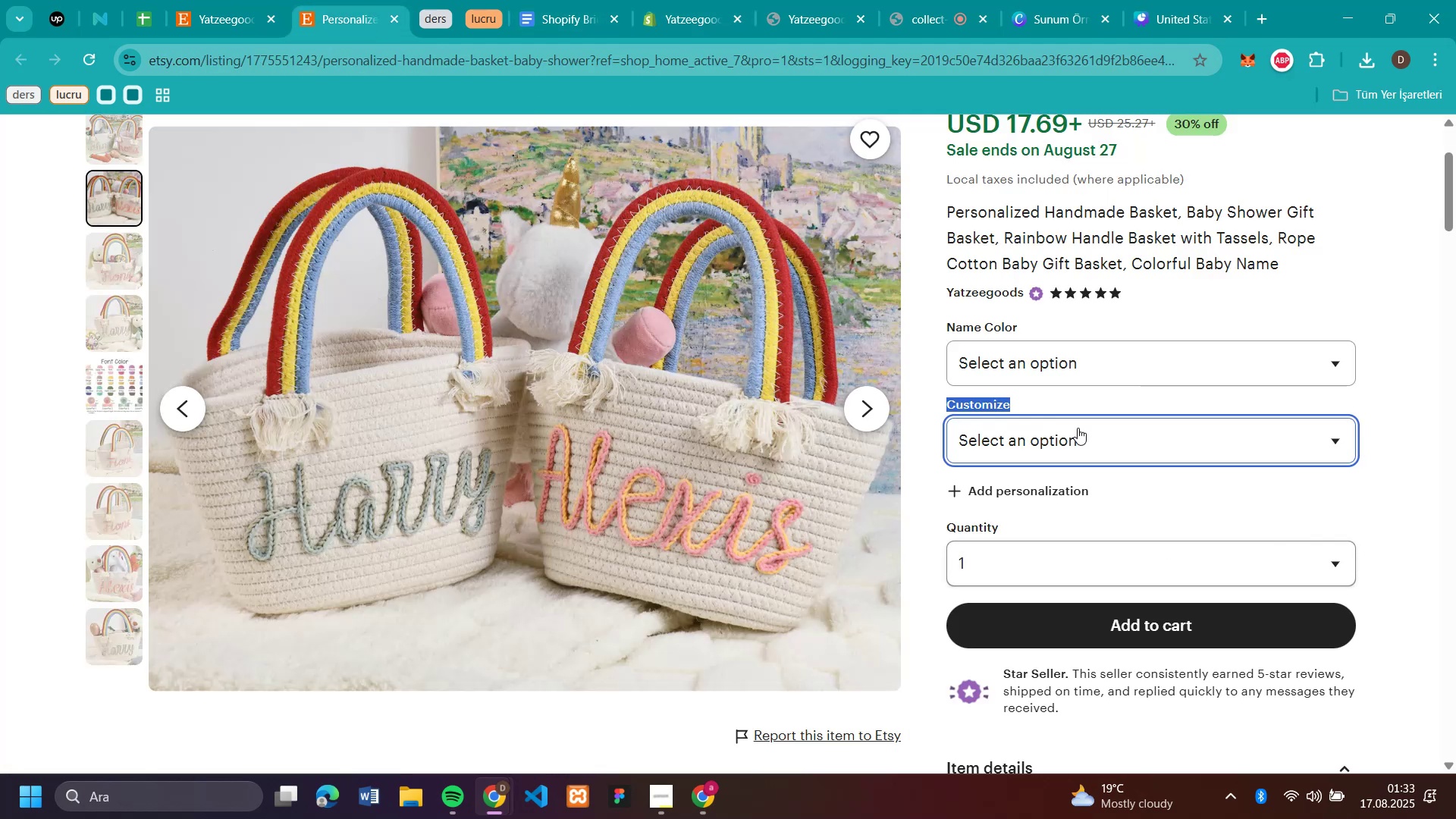 
left_click([1078, 426])
 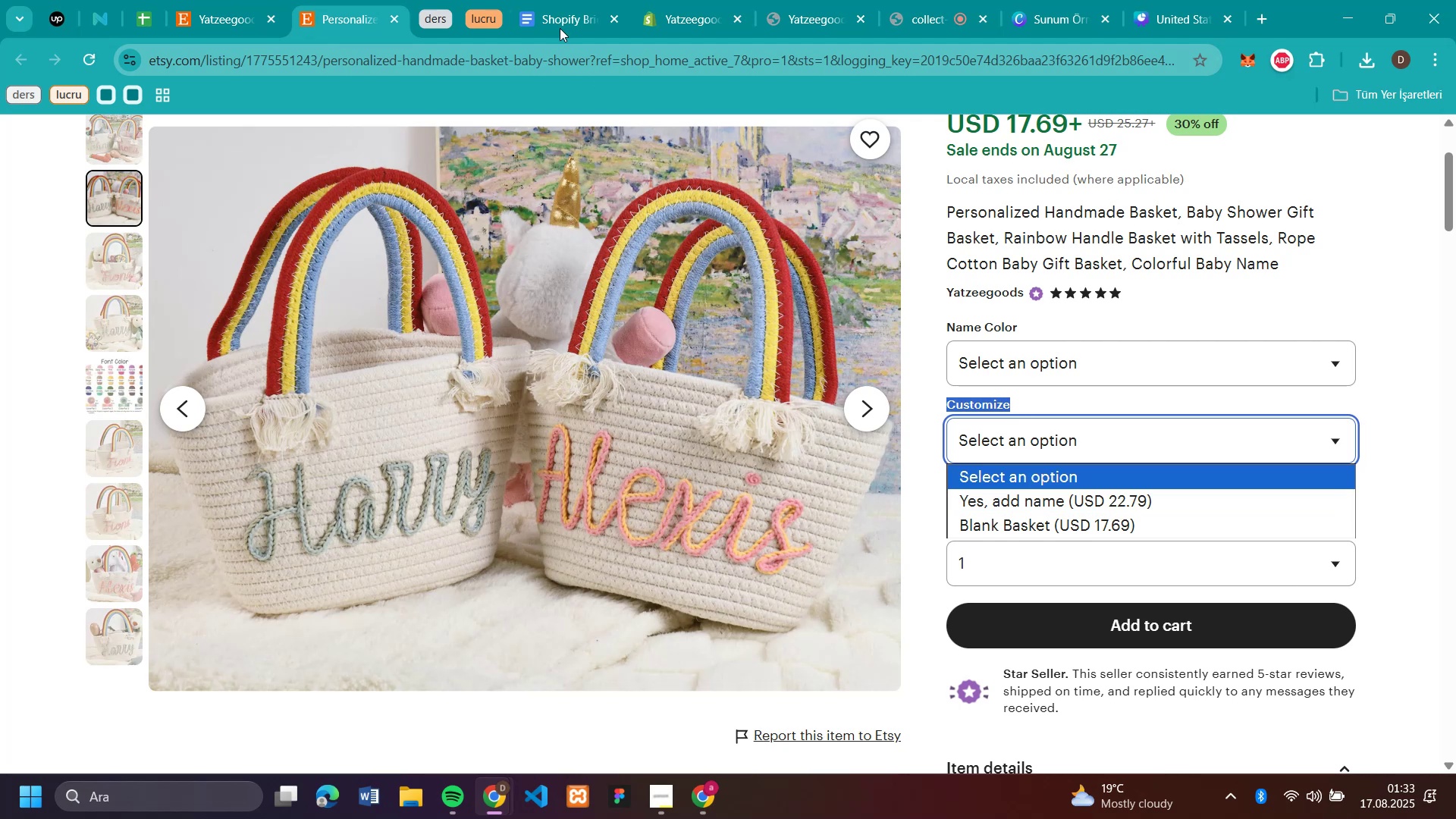 
left_click([682, 10])
 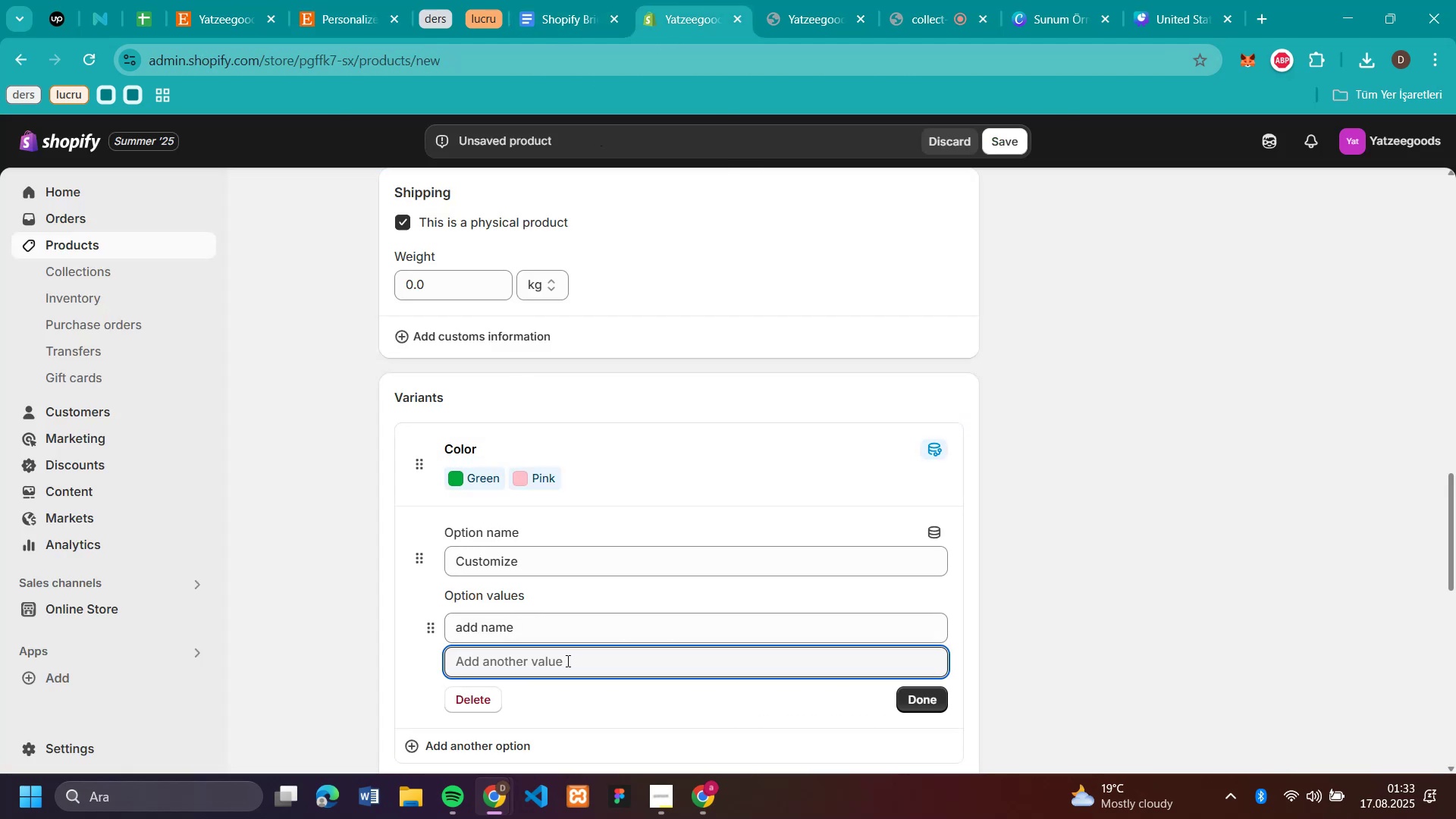 
type(blank basket)
 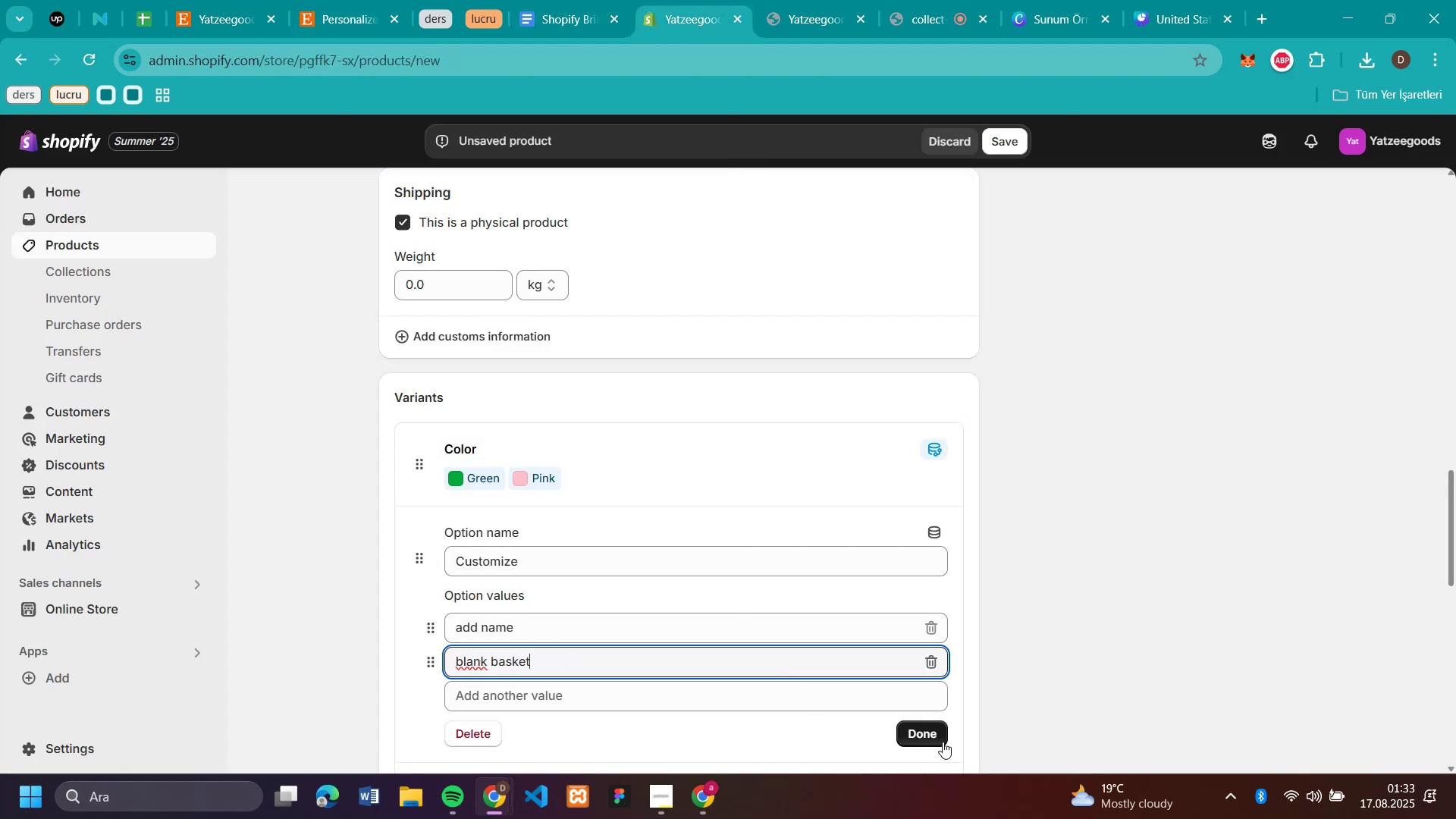 
left_click([925, 742])
 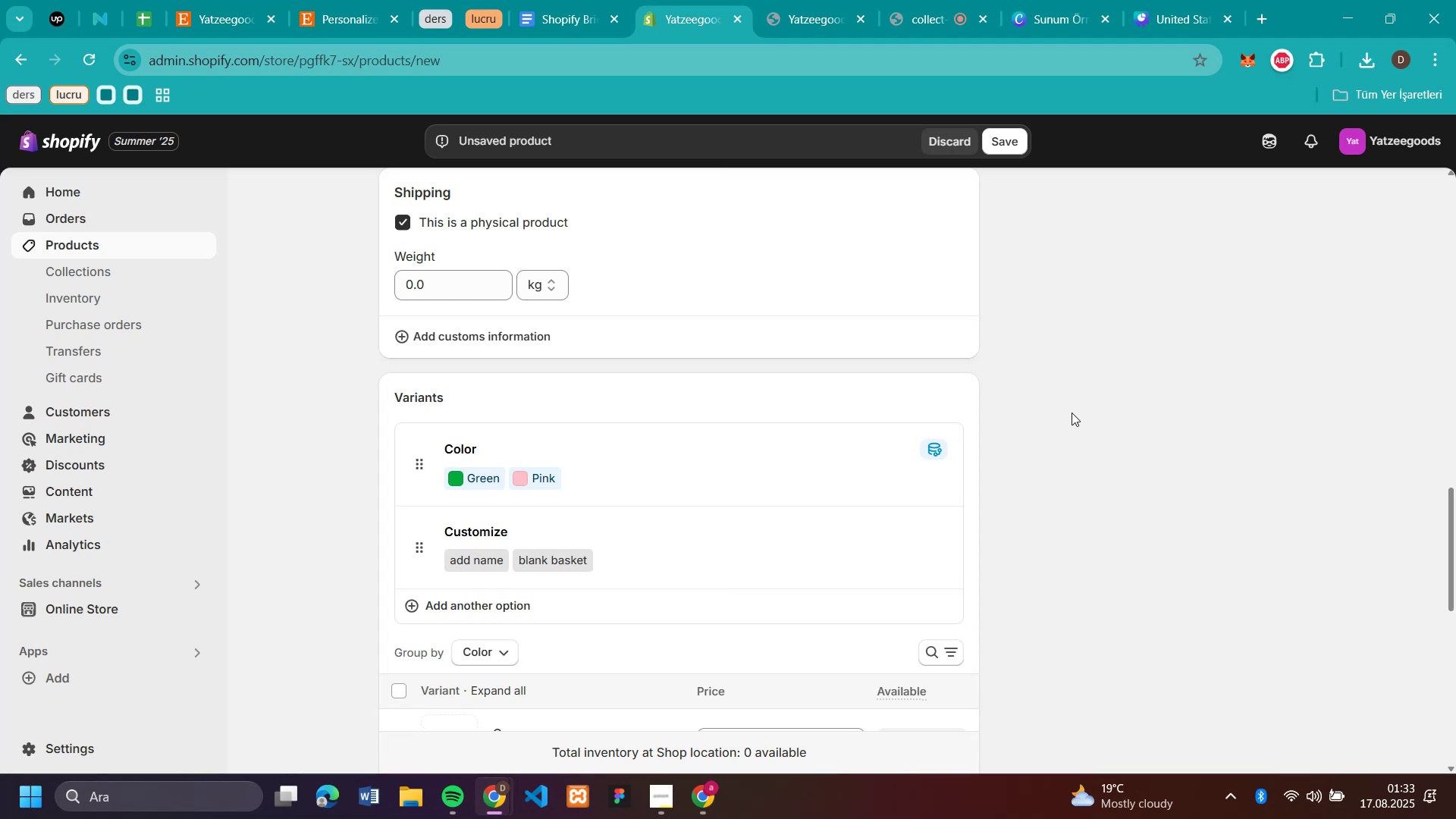 
scroll: coordinate [1072, 413], scroll_direction: down, amount: 1.0
 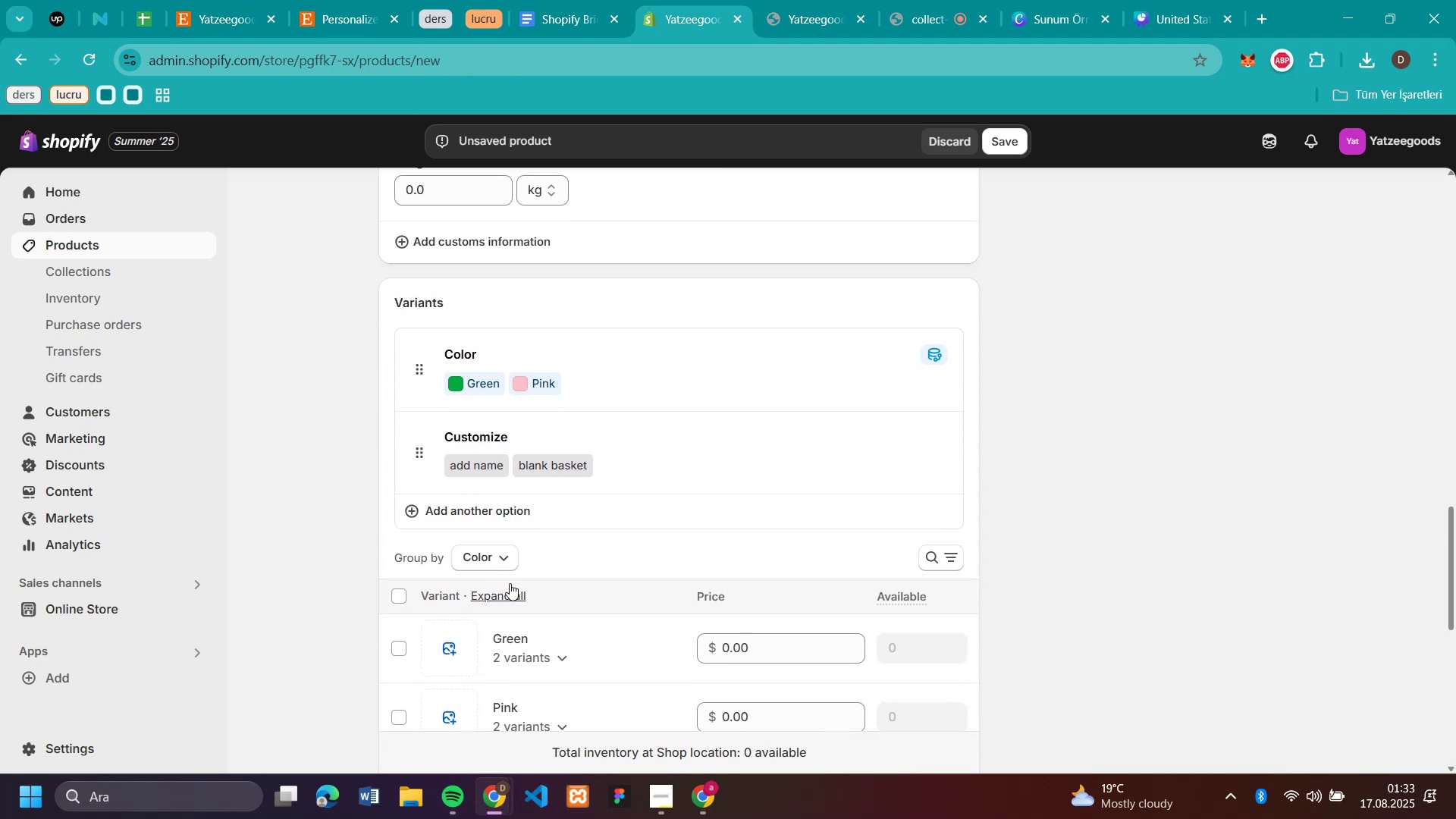 
left_click([500, 554])
 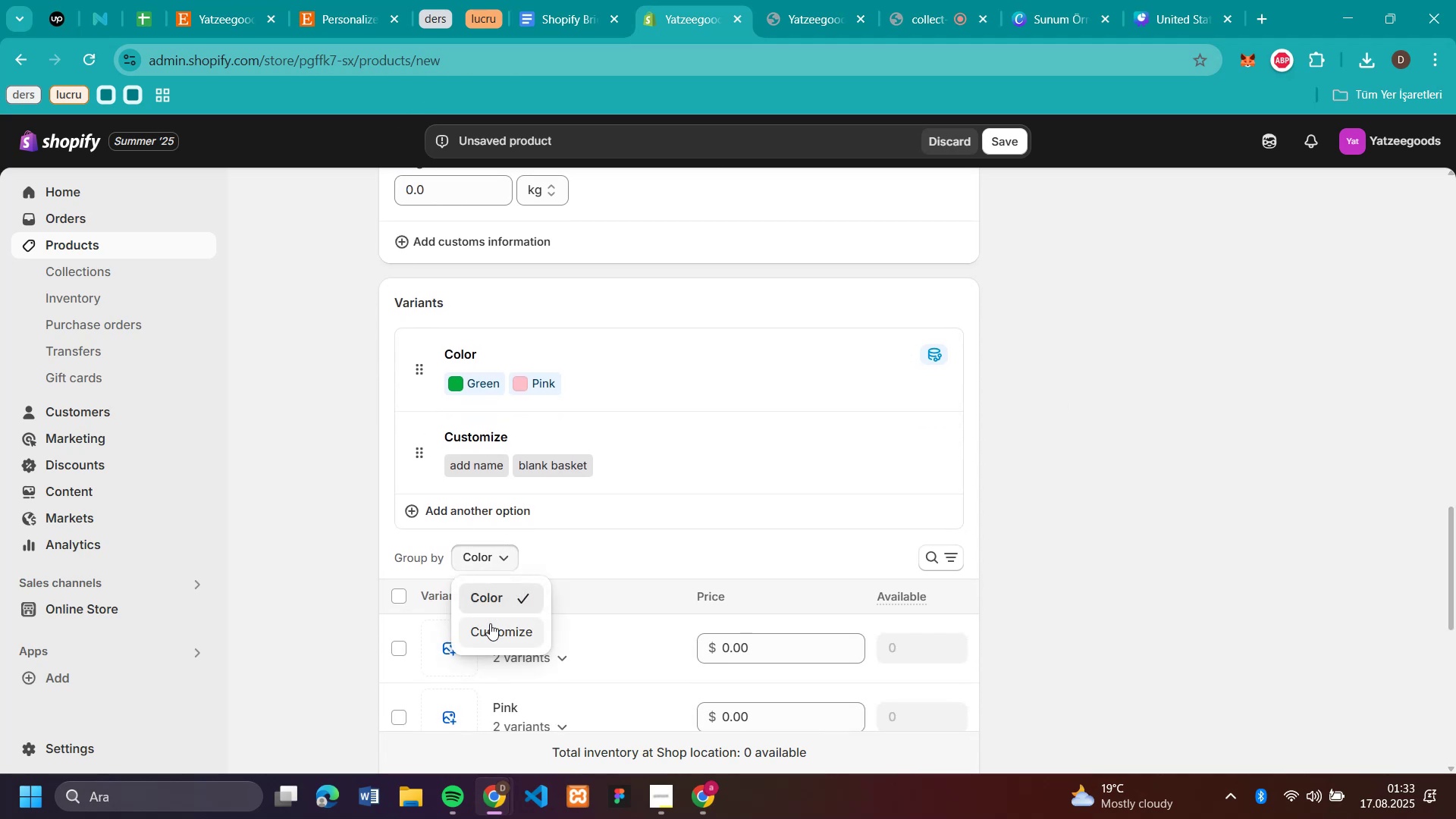 
left_click([490, 623])
 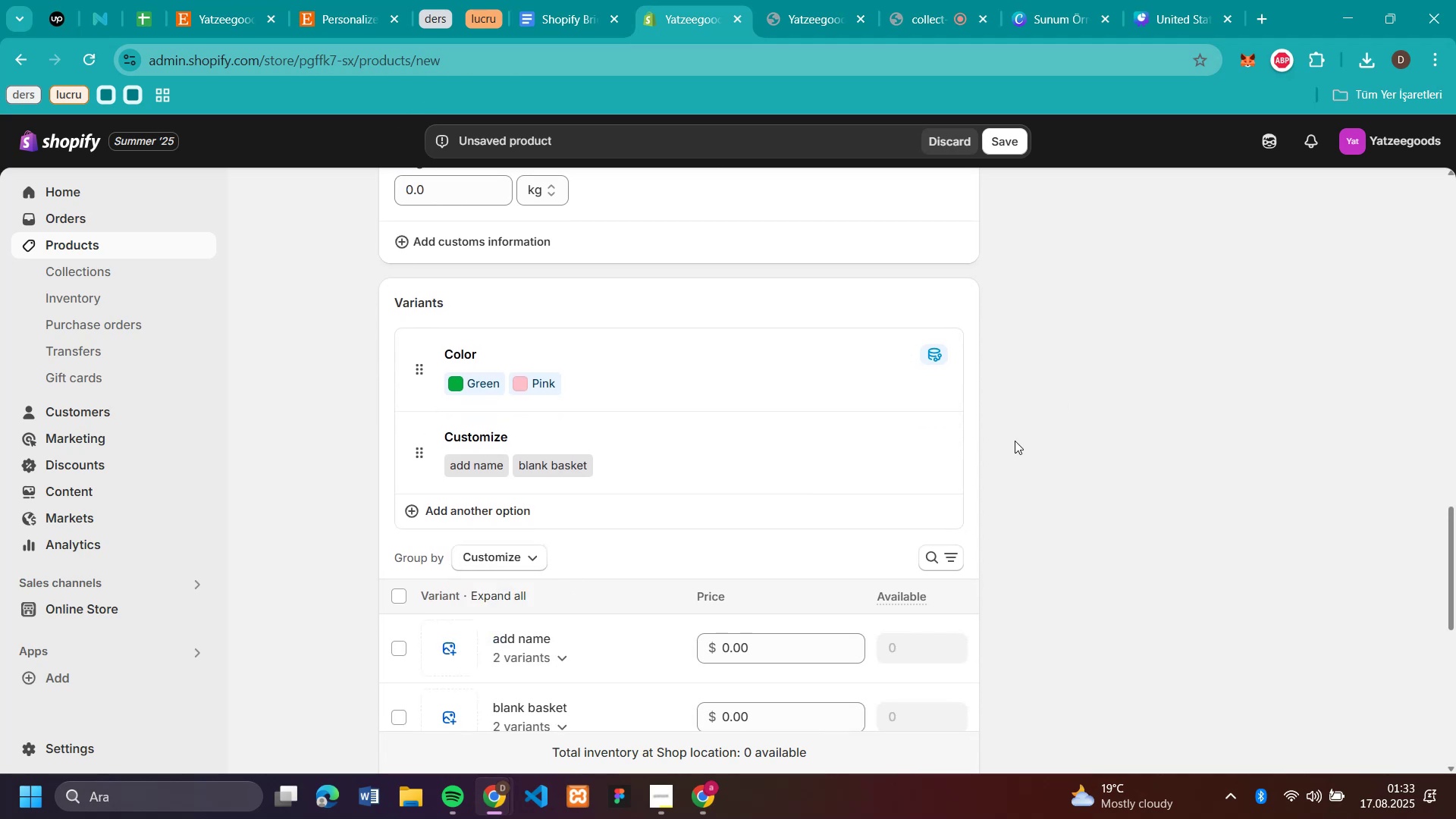 
scroll: coordinate [1058, 438], scroll_direction: down, amount: 2.0
 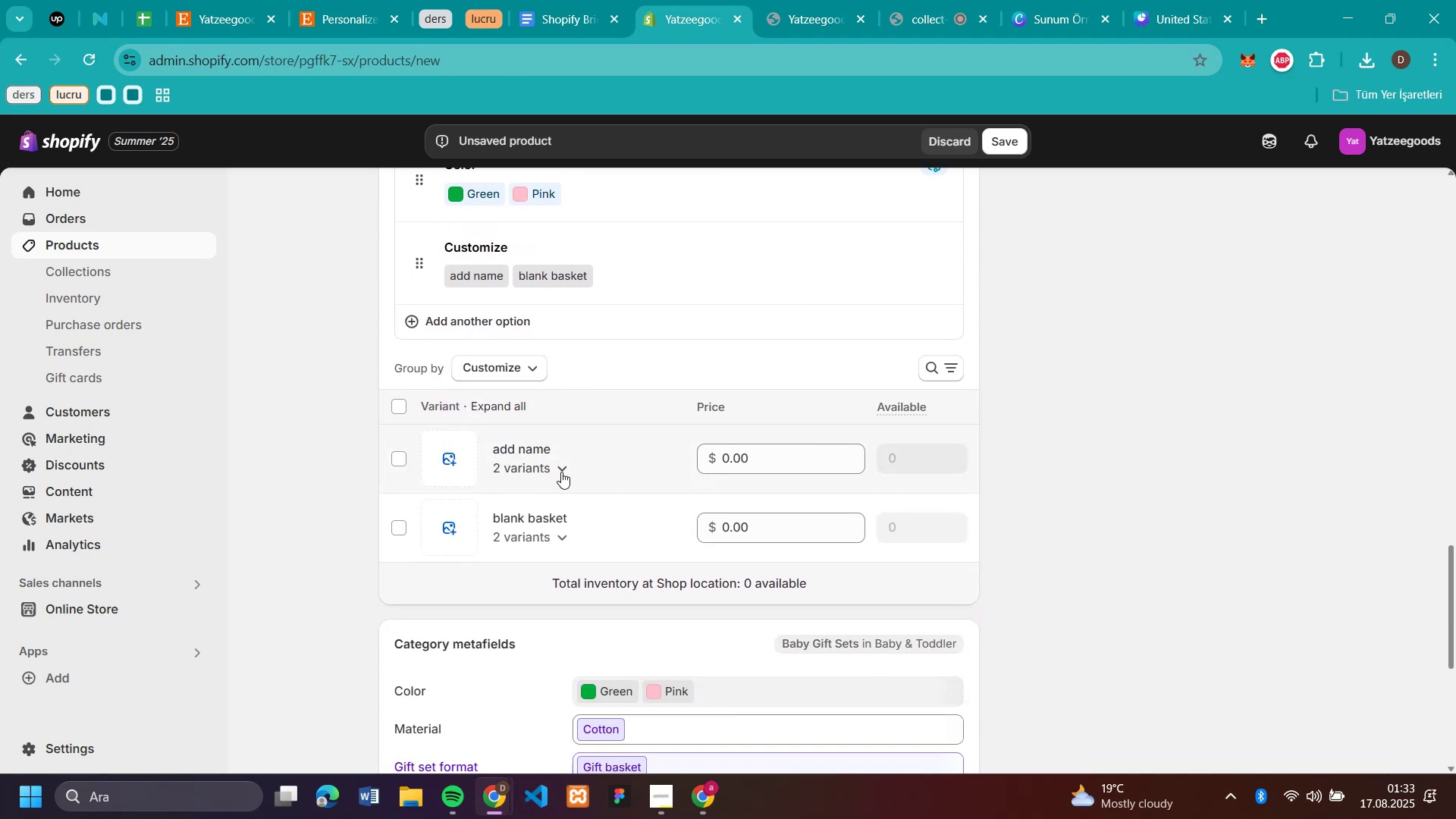 
left_click([561, 467])
 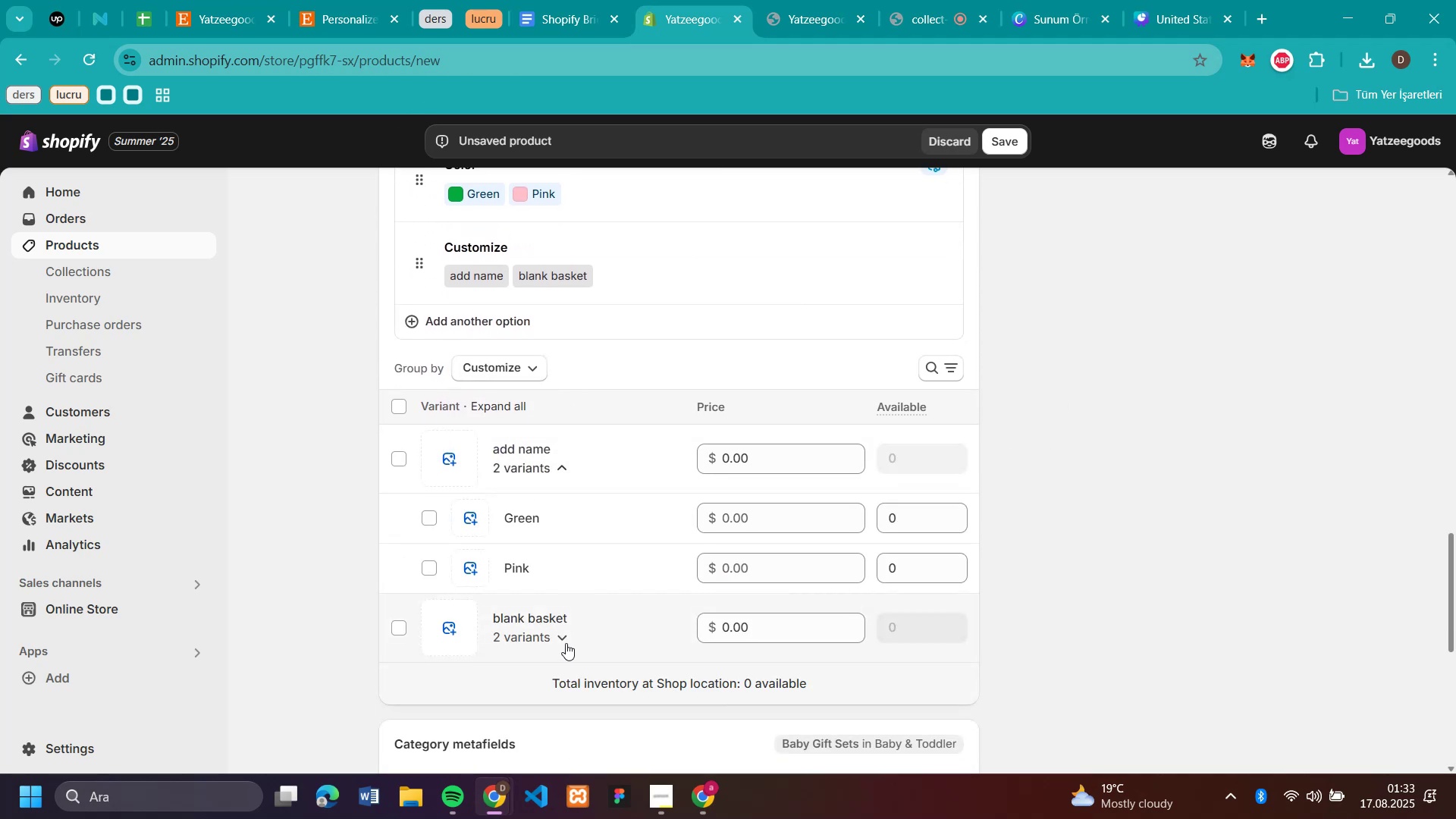 
left_click([561, 636])
 